 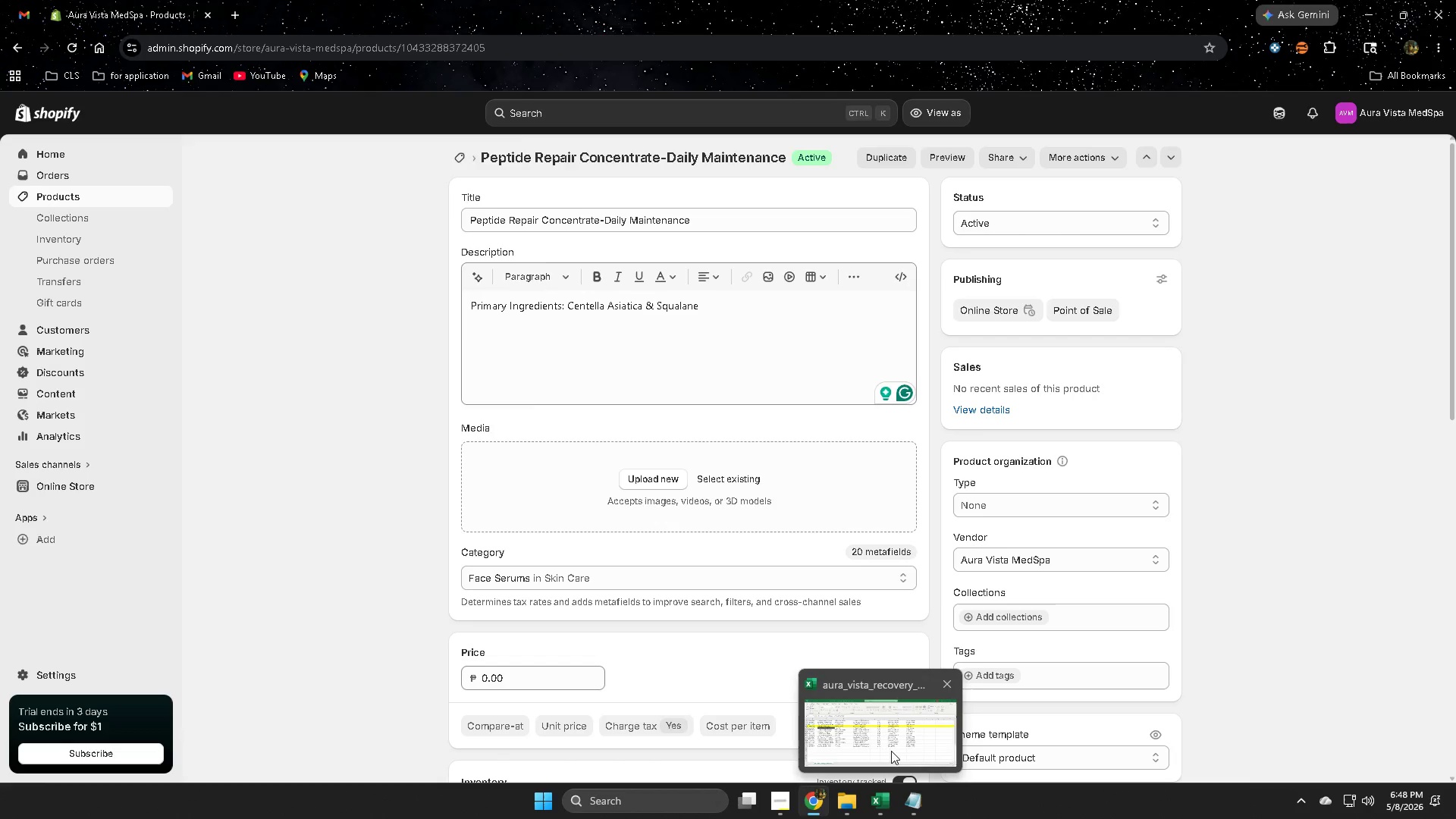 
left_click([891, 751])
 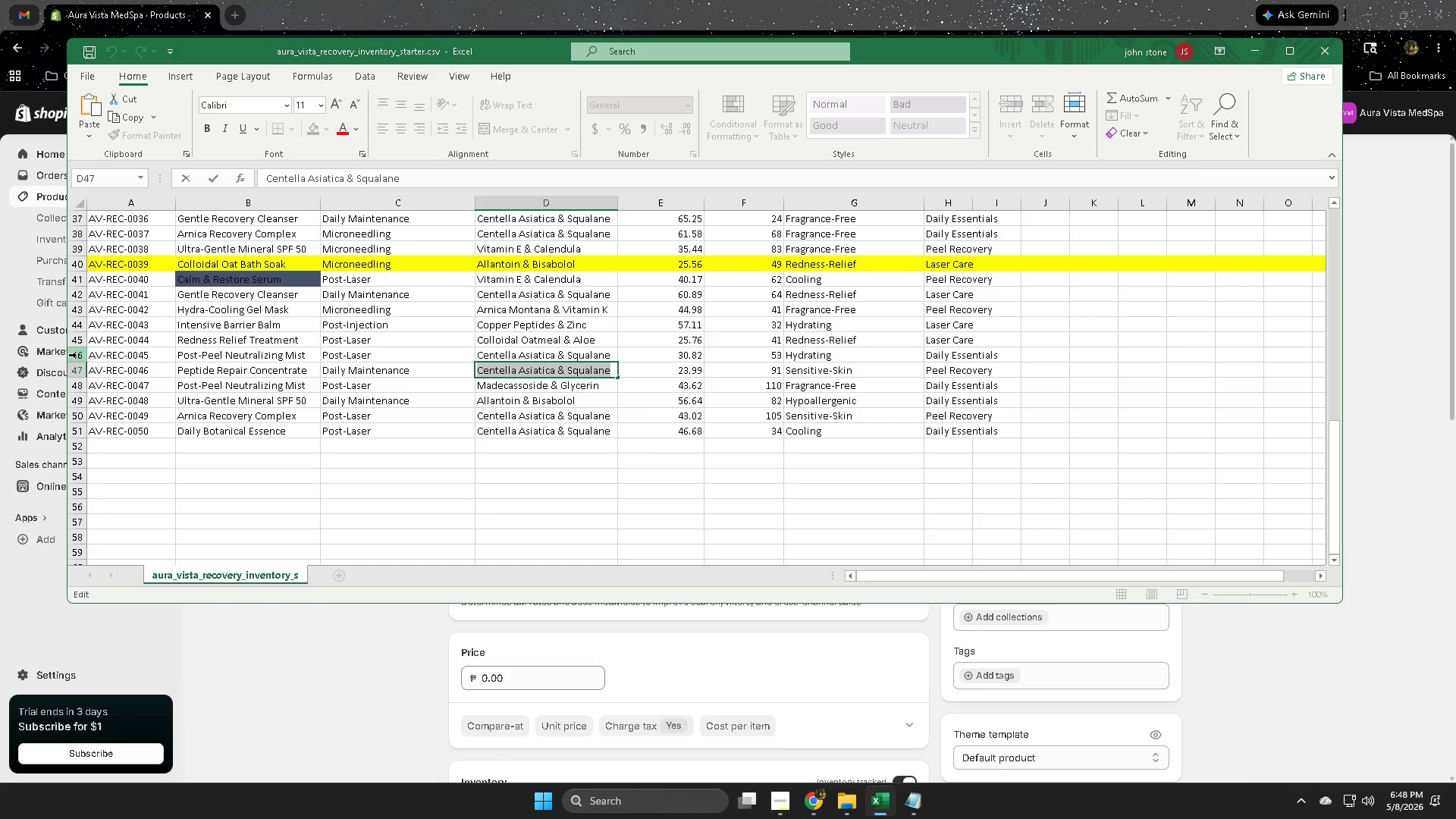 
left_click([77, 355])
 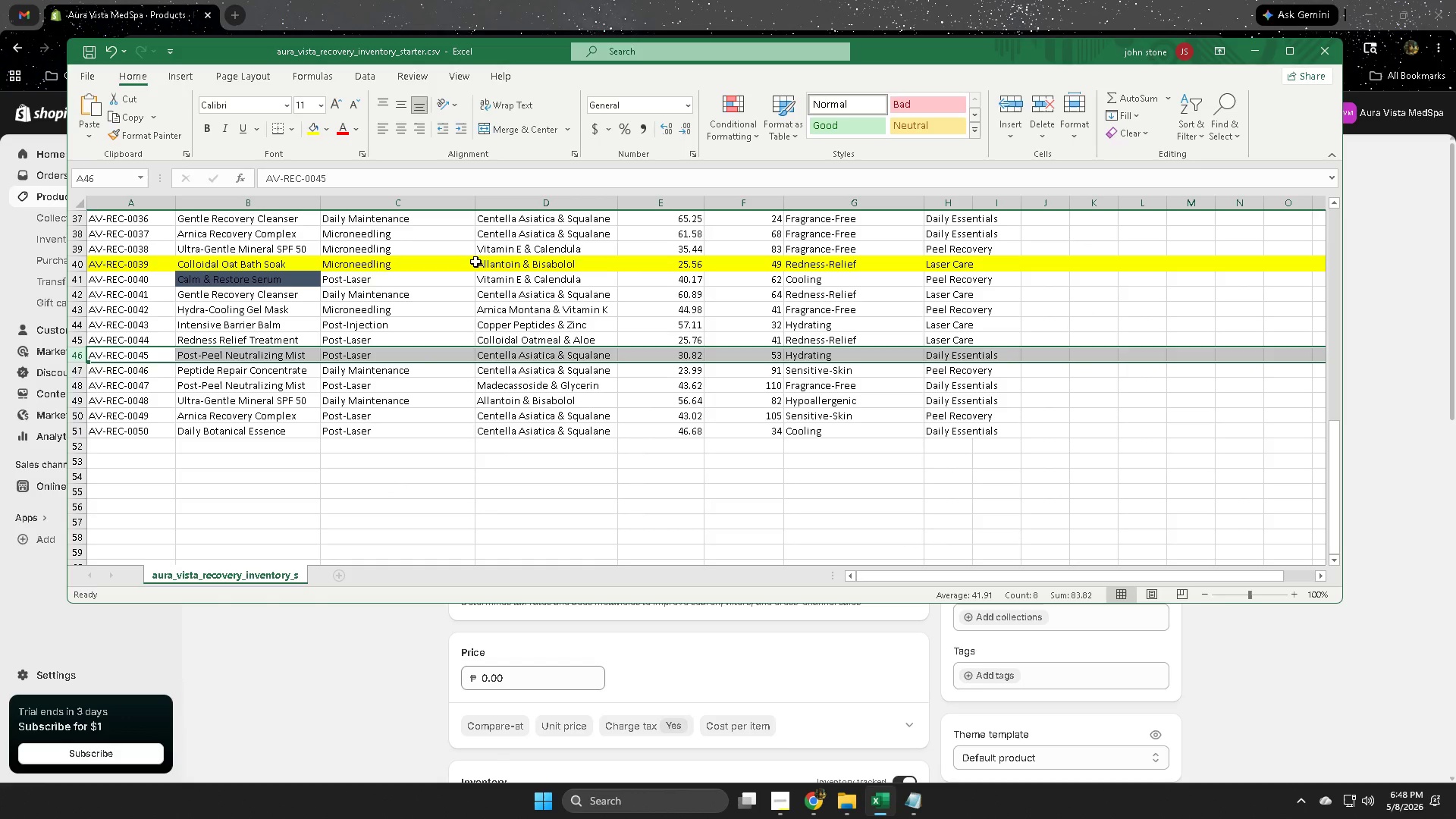 
left_click([674, 0])
 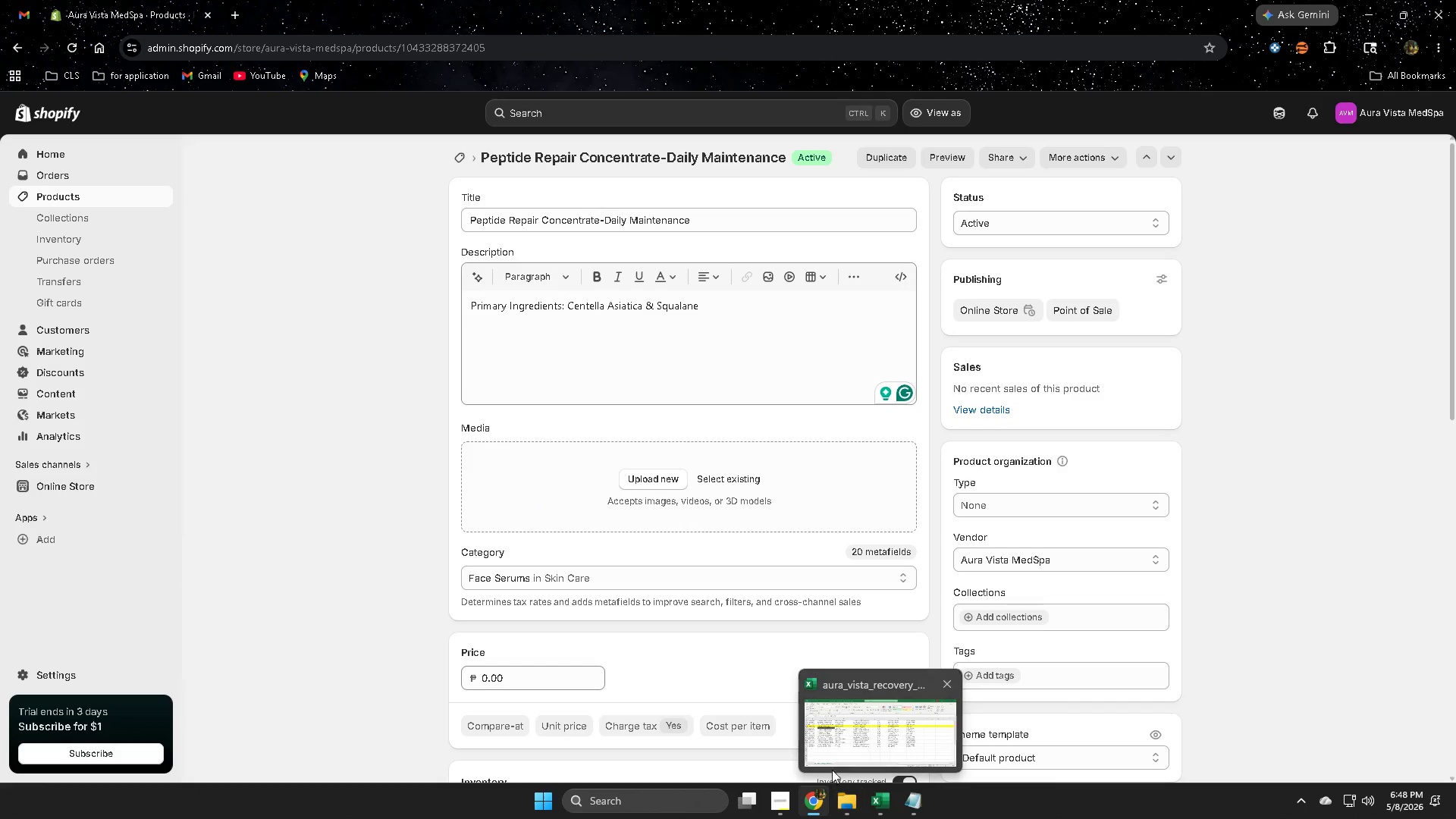 
left_click([862, 740])
 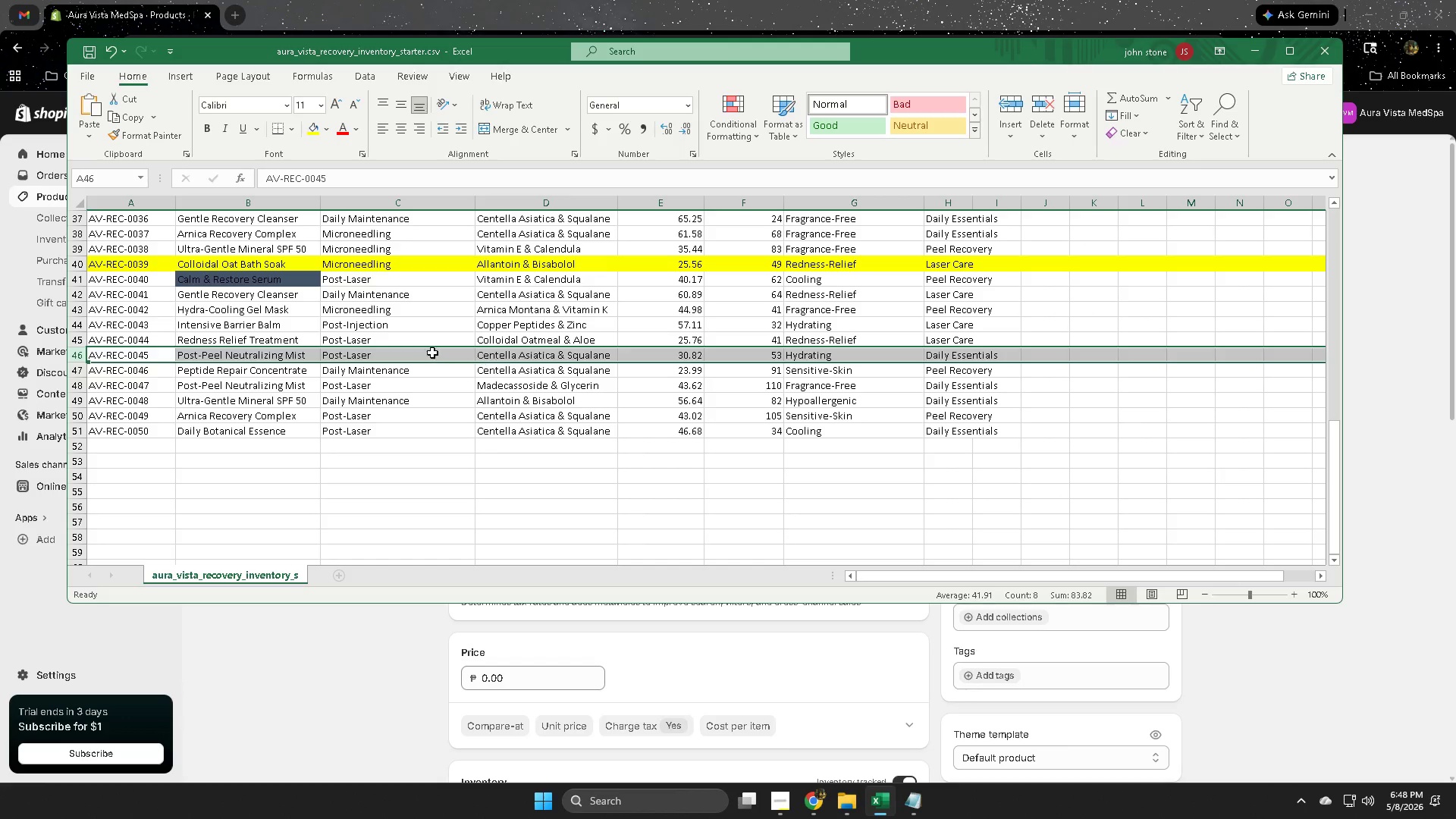 
double_click([486, 356])
 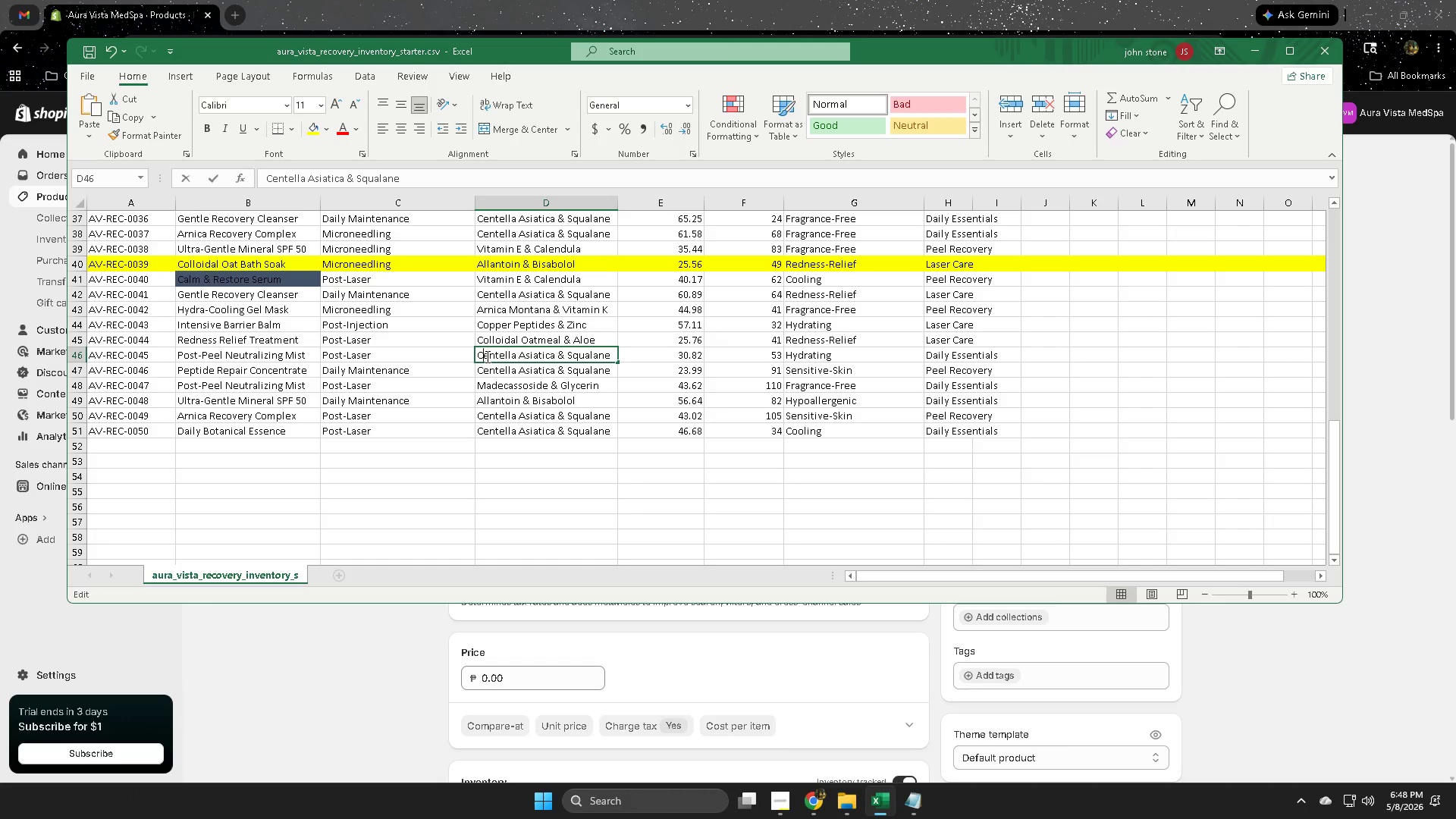 
triple_click([486, 356])
 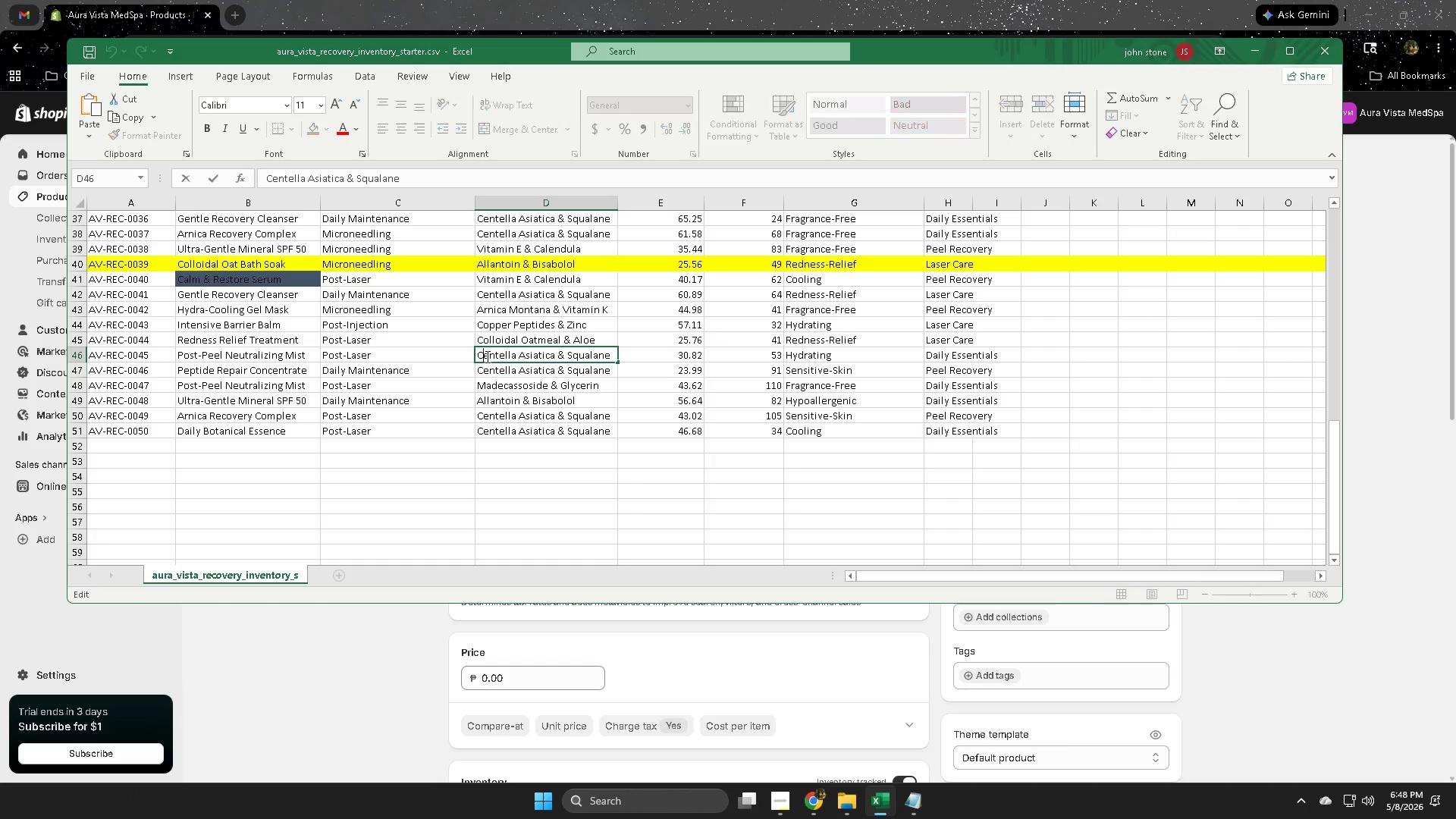 
triple_click([486, 356])
 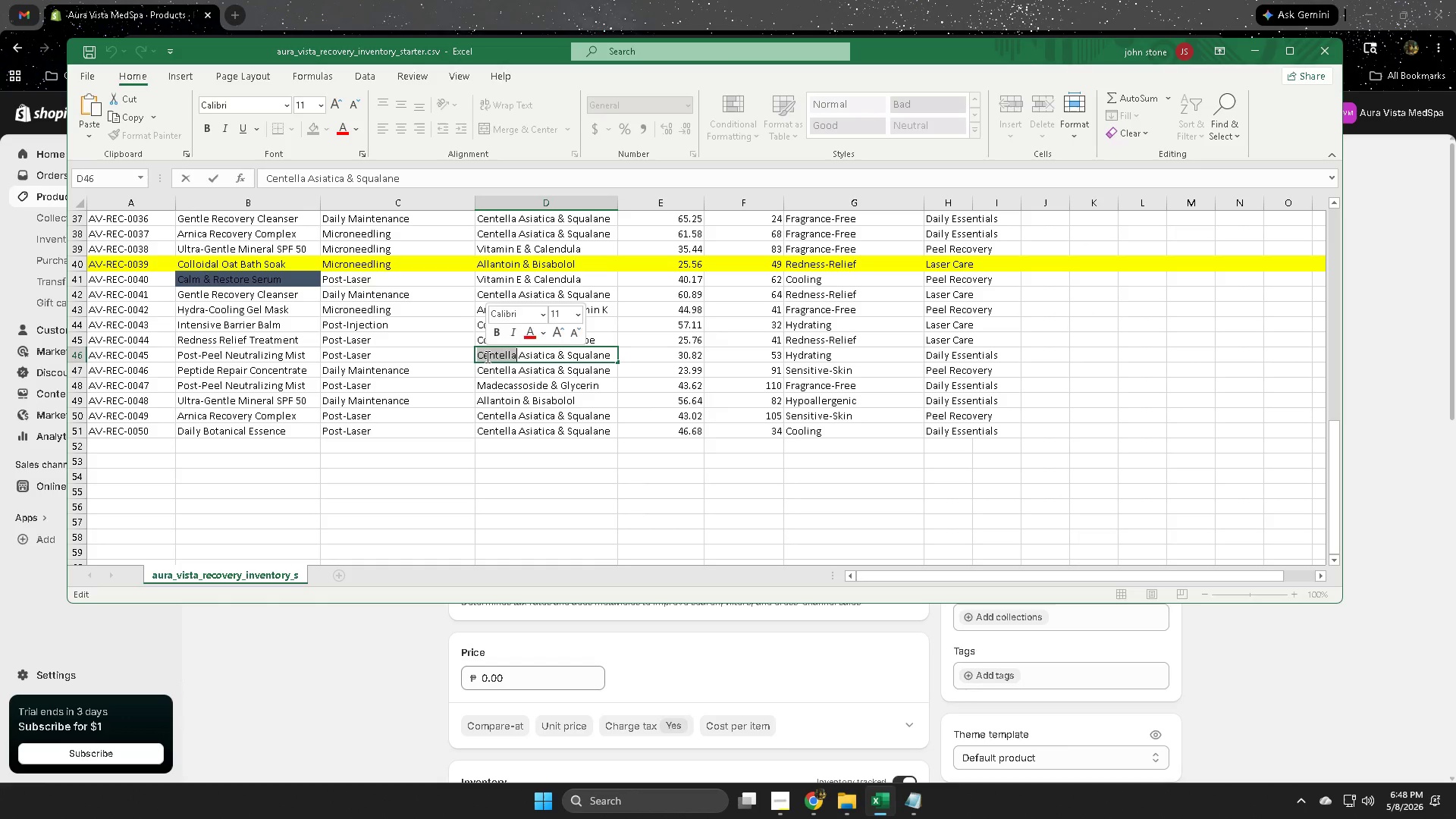 
triple_click([486, 356])
 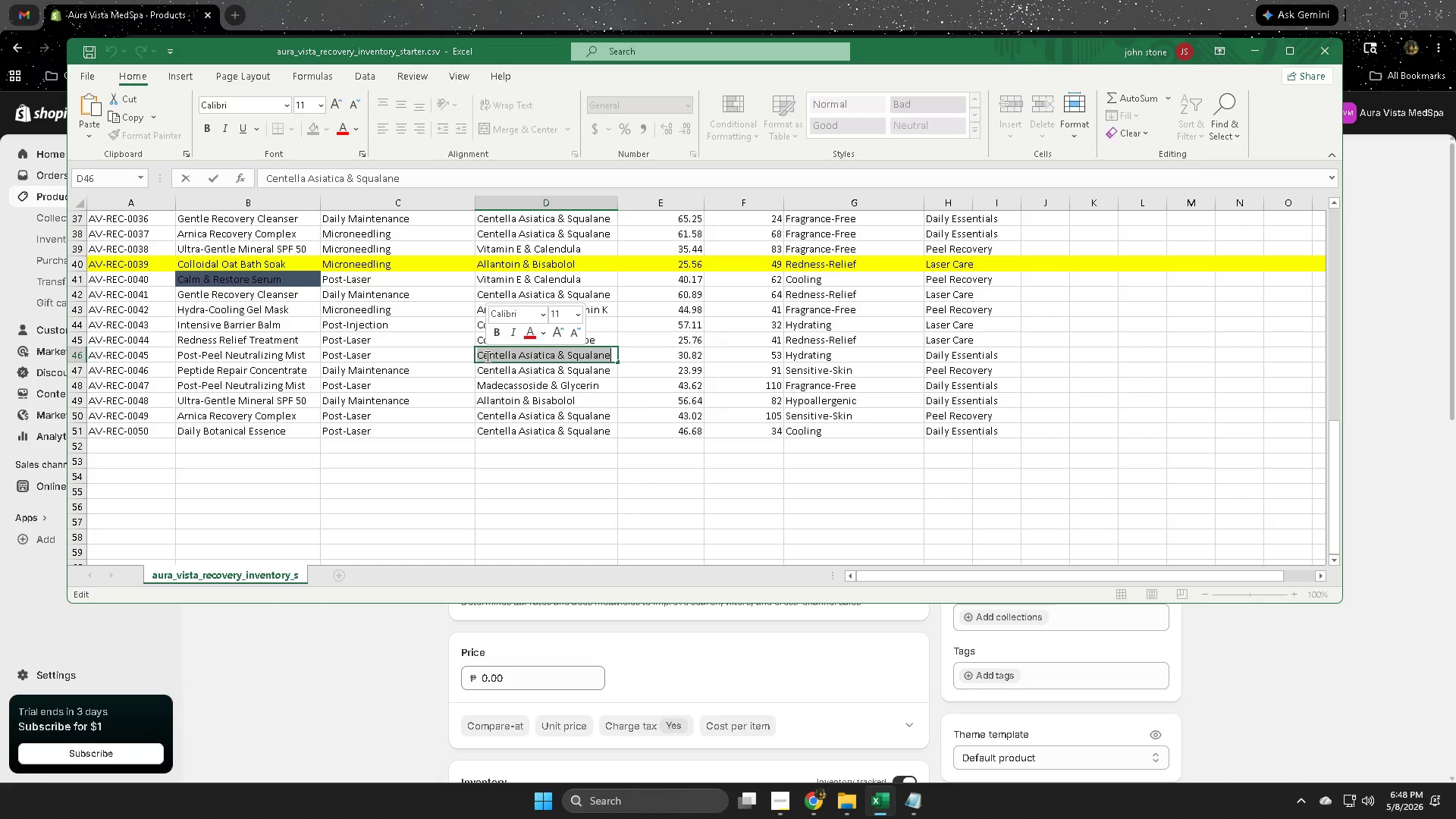 
key(Control+C)
 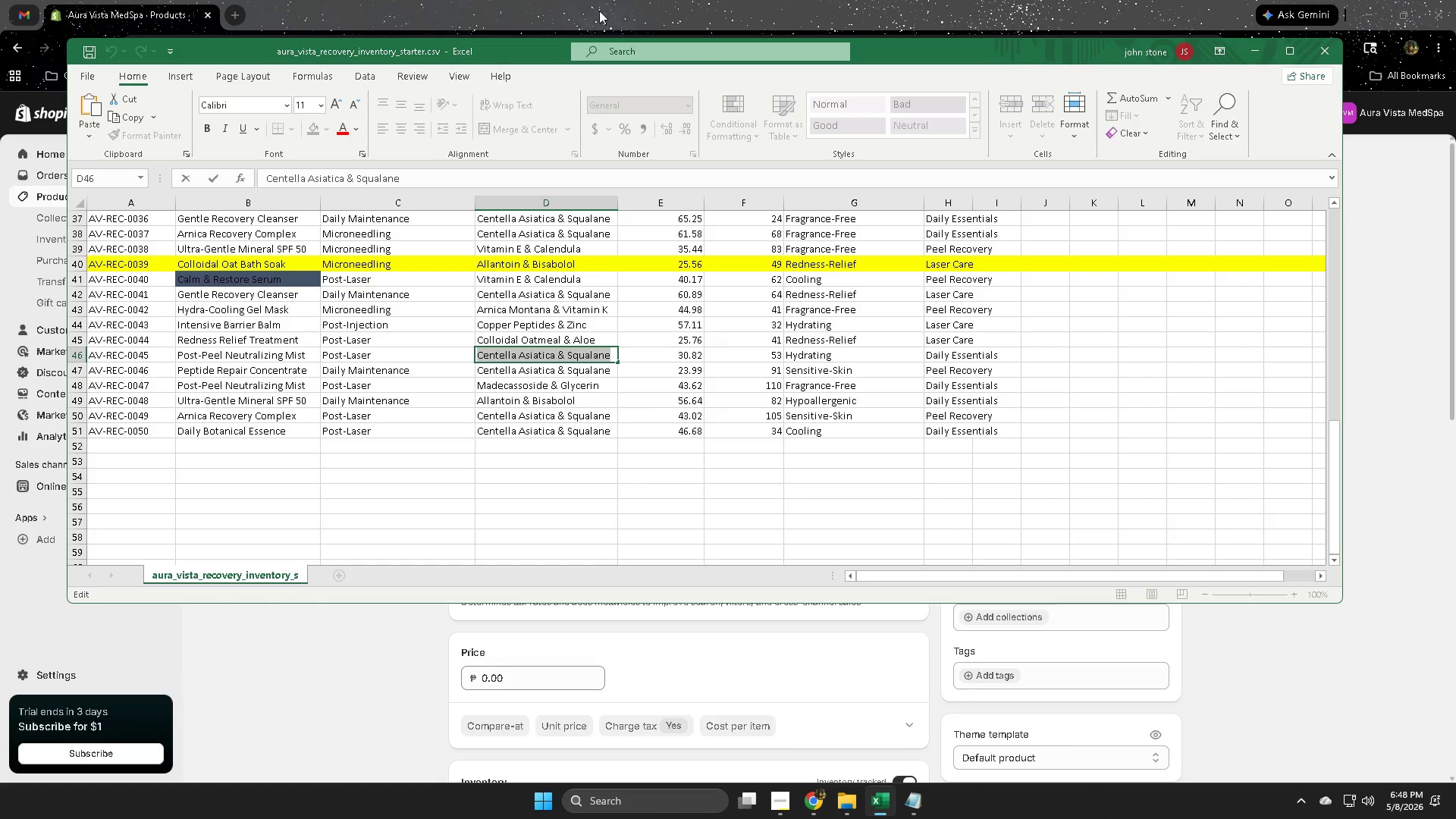 
left_click([919, 802])
 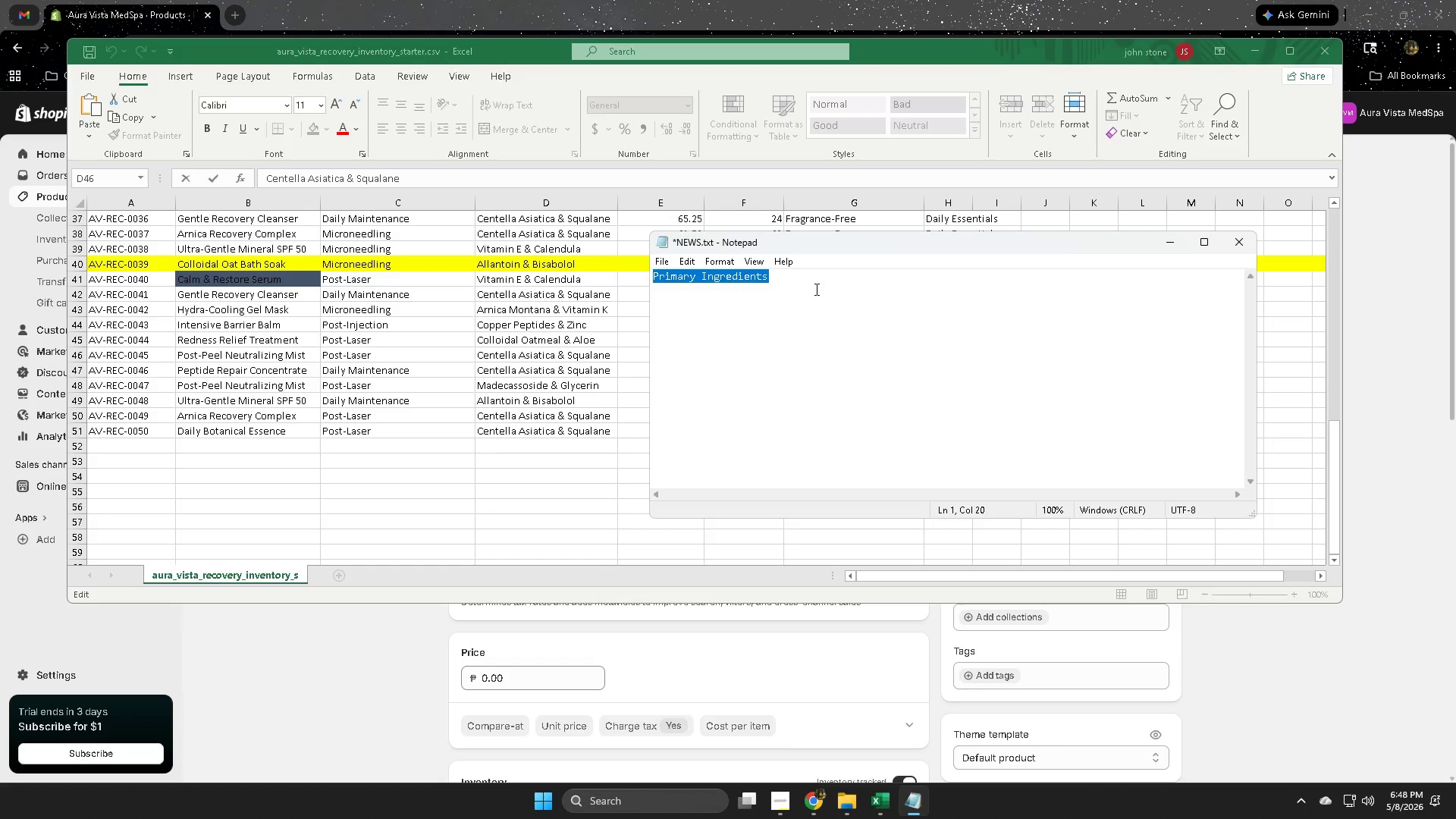 
key(Control+ControlLeft)
 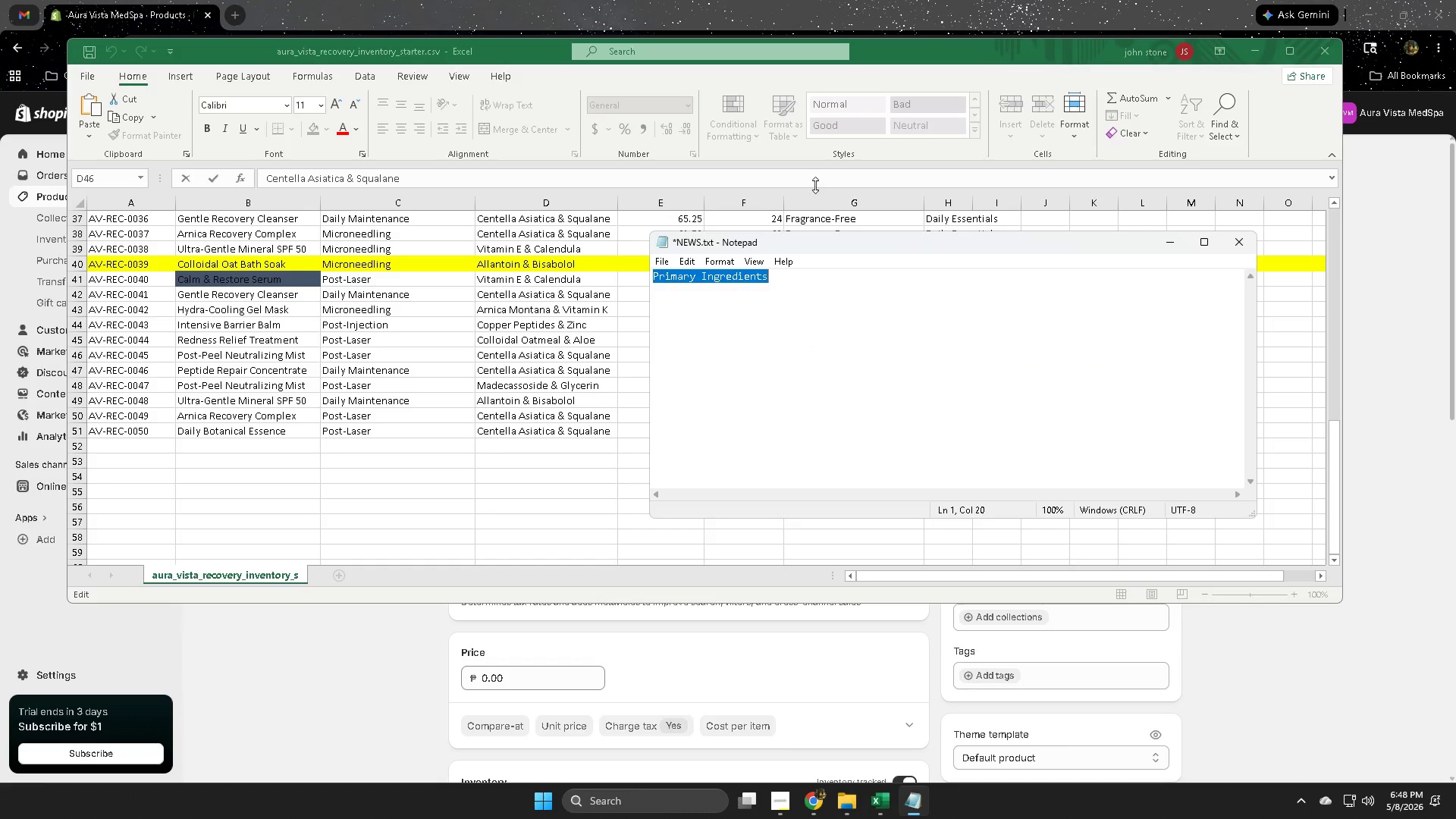 
key(Control+C)
 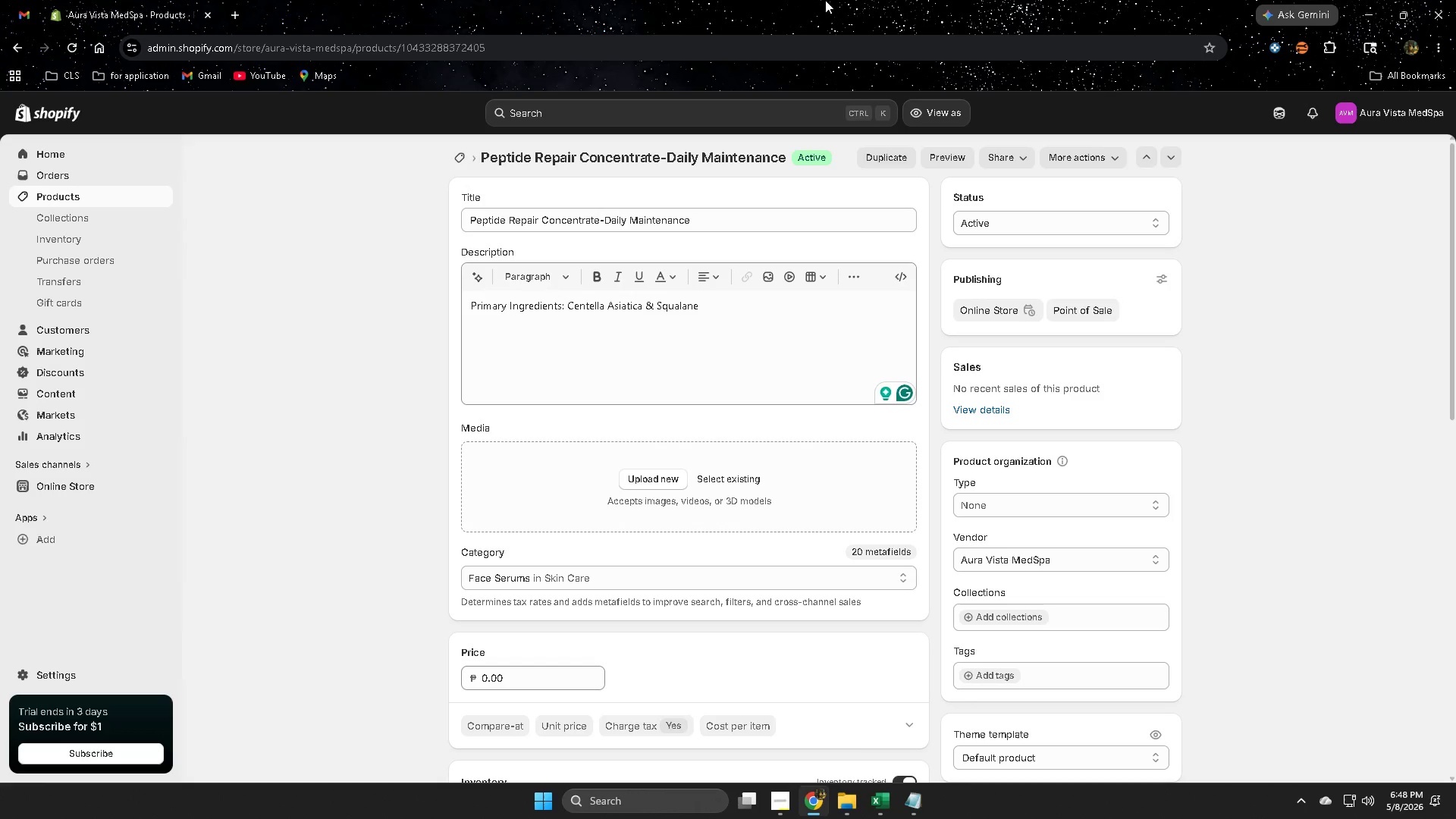 
left_click([825, 0])
 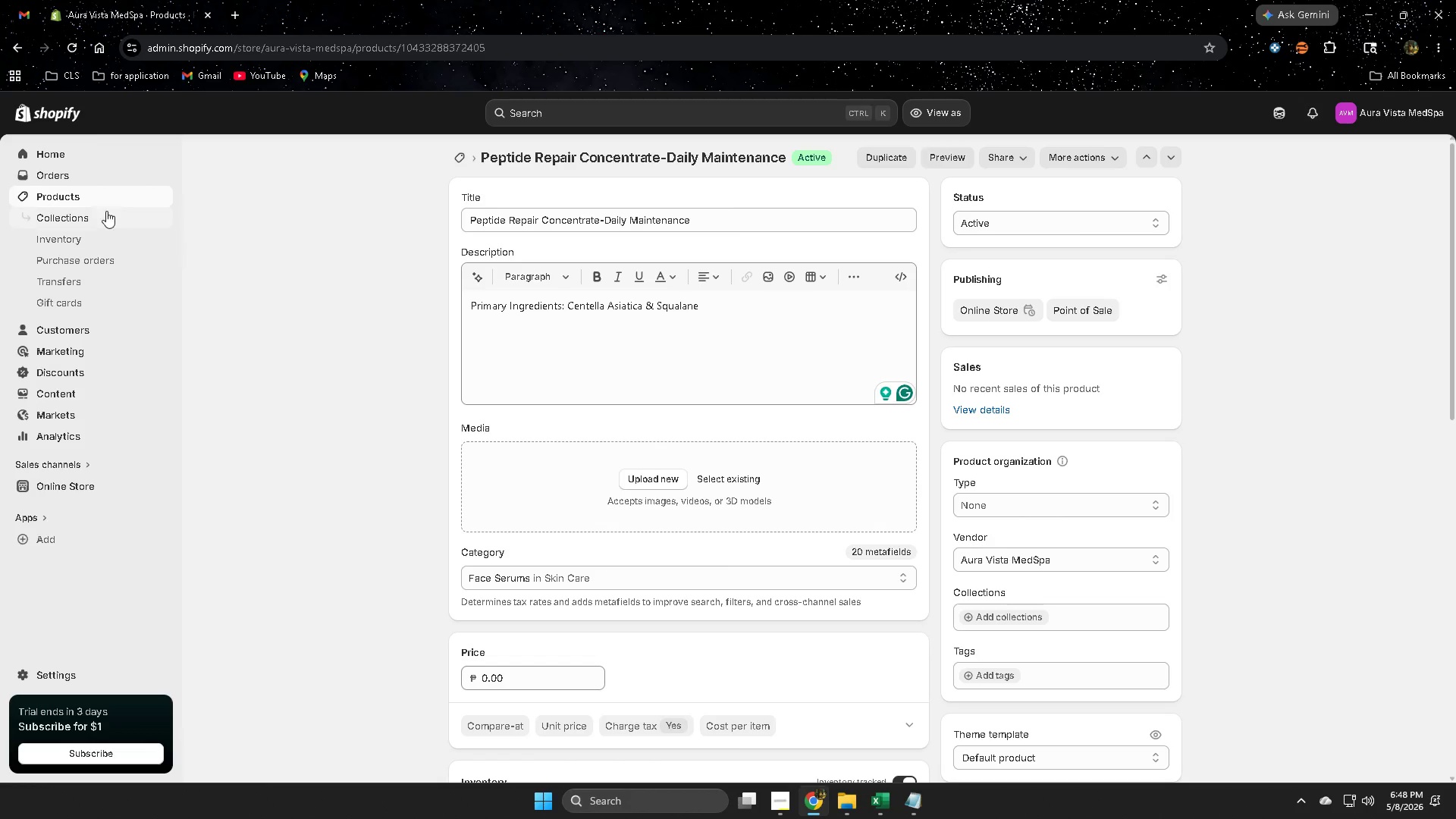 
scroll: coordinate [434, 617], scroll_direction: down, amount: 4.0
 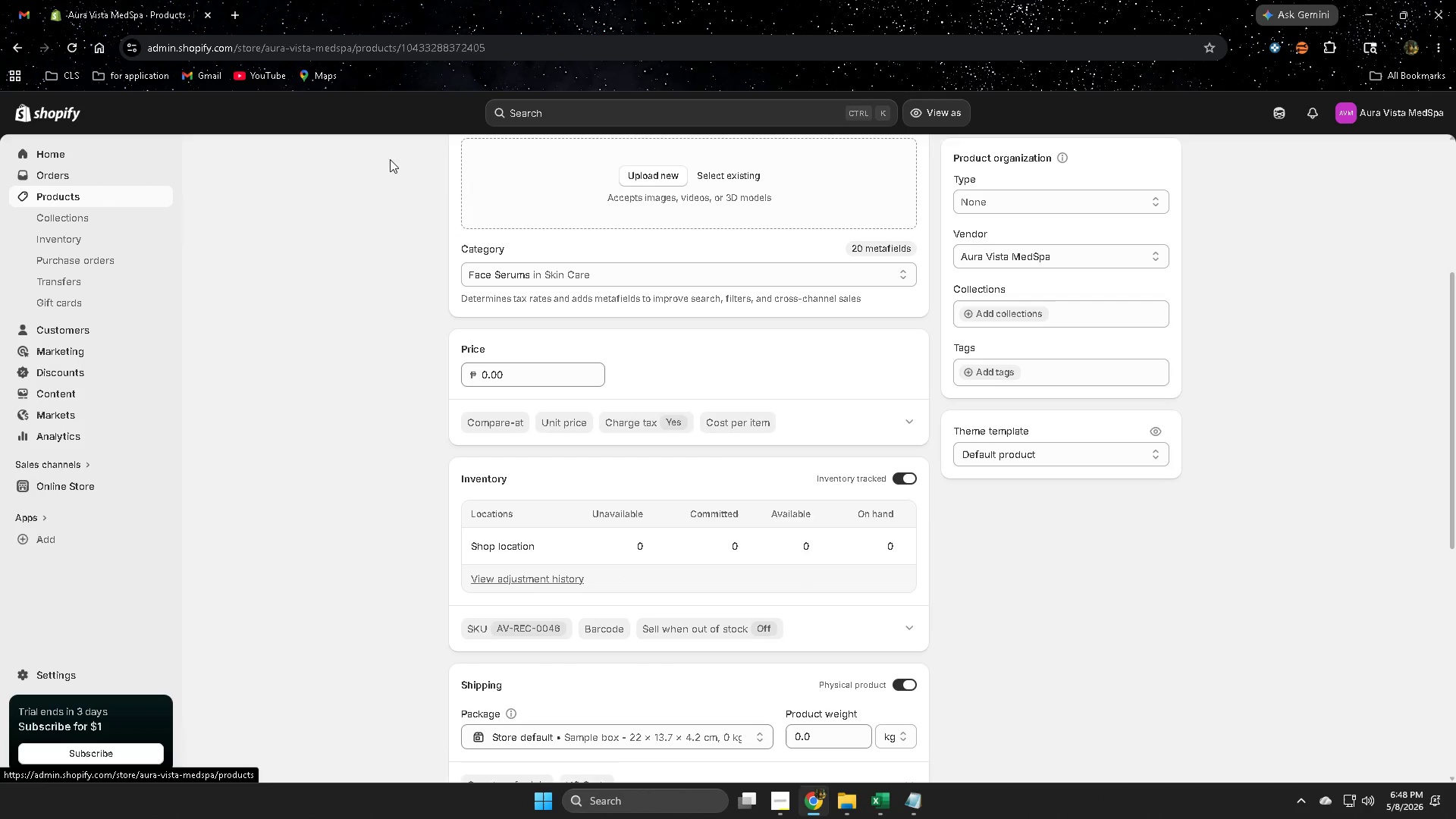 
left_click([67, 196])
 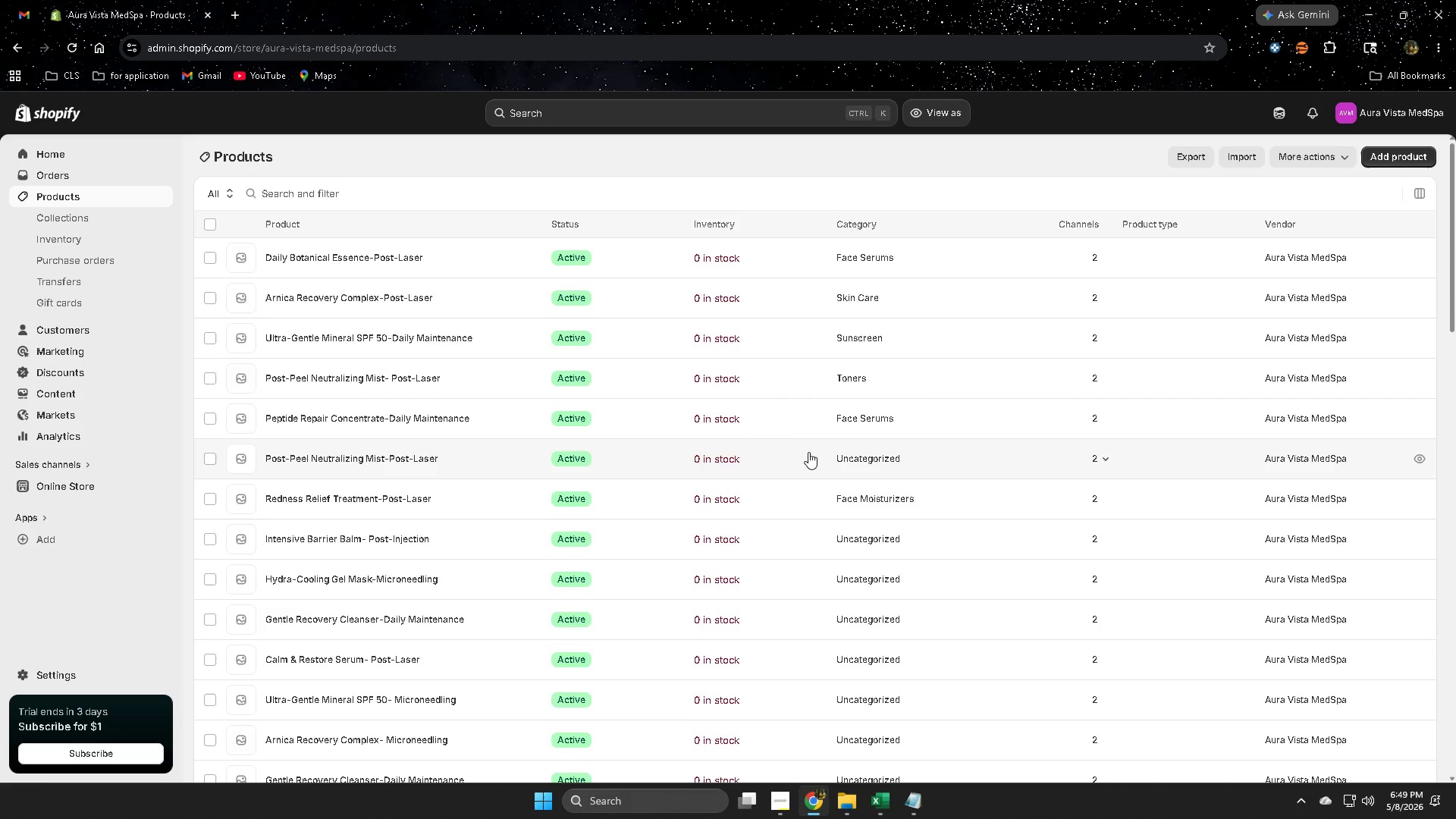 
wait(7.14)
 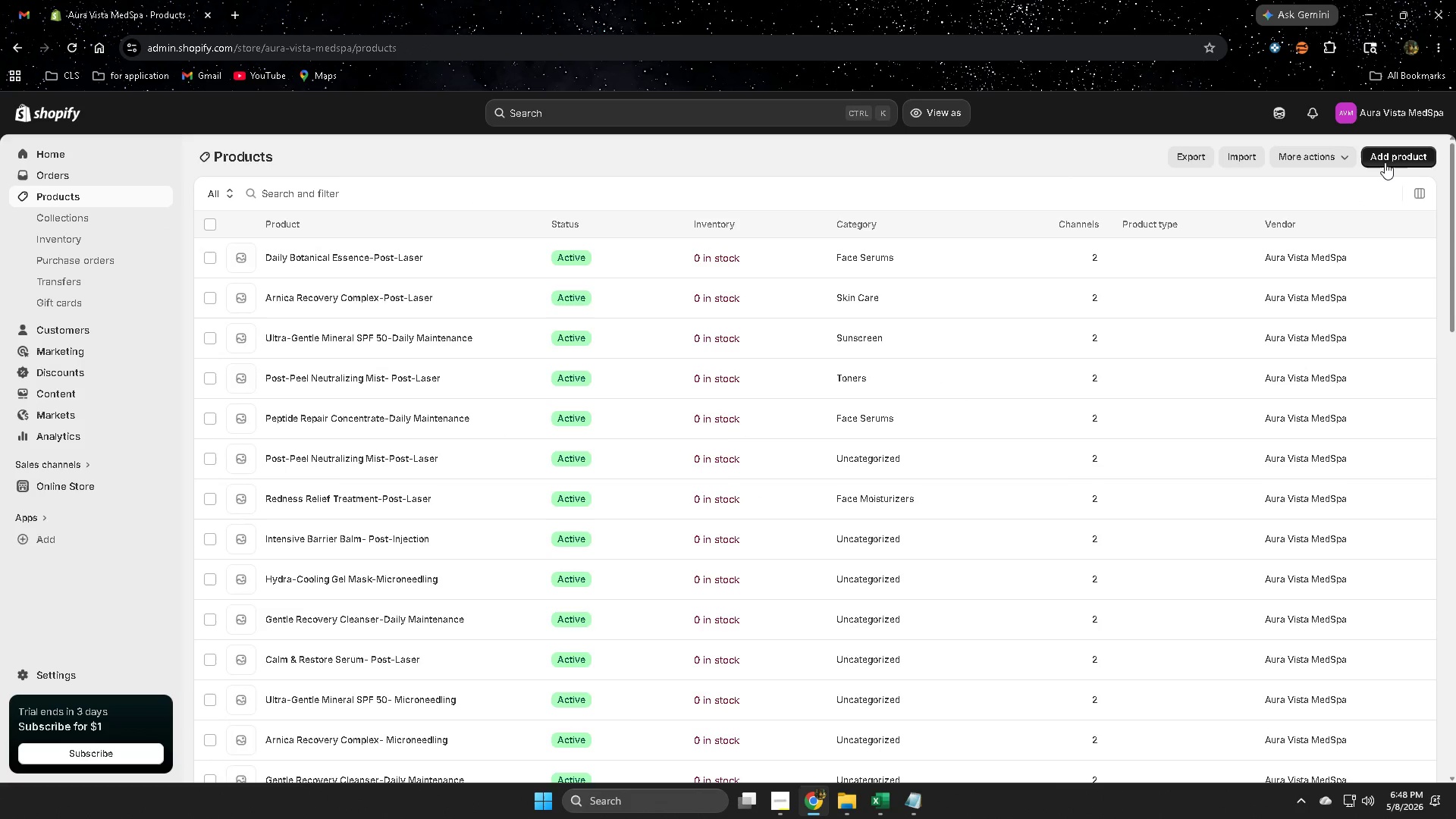 
left_click([802, 462])
 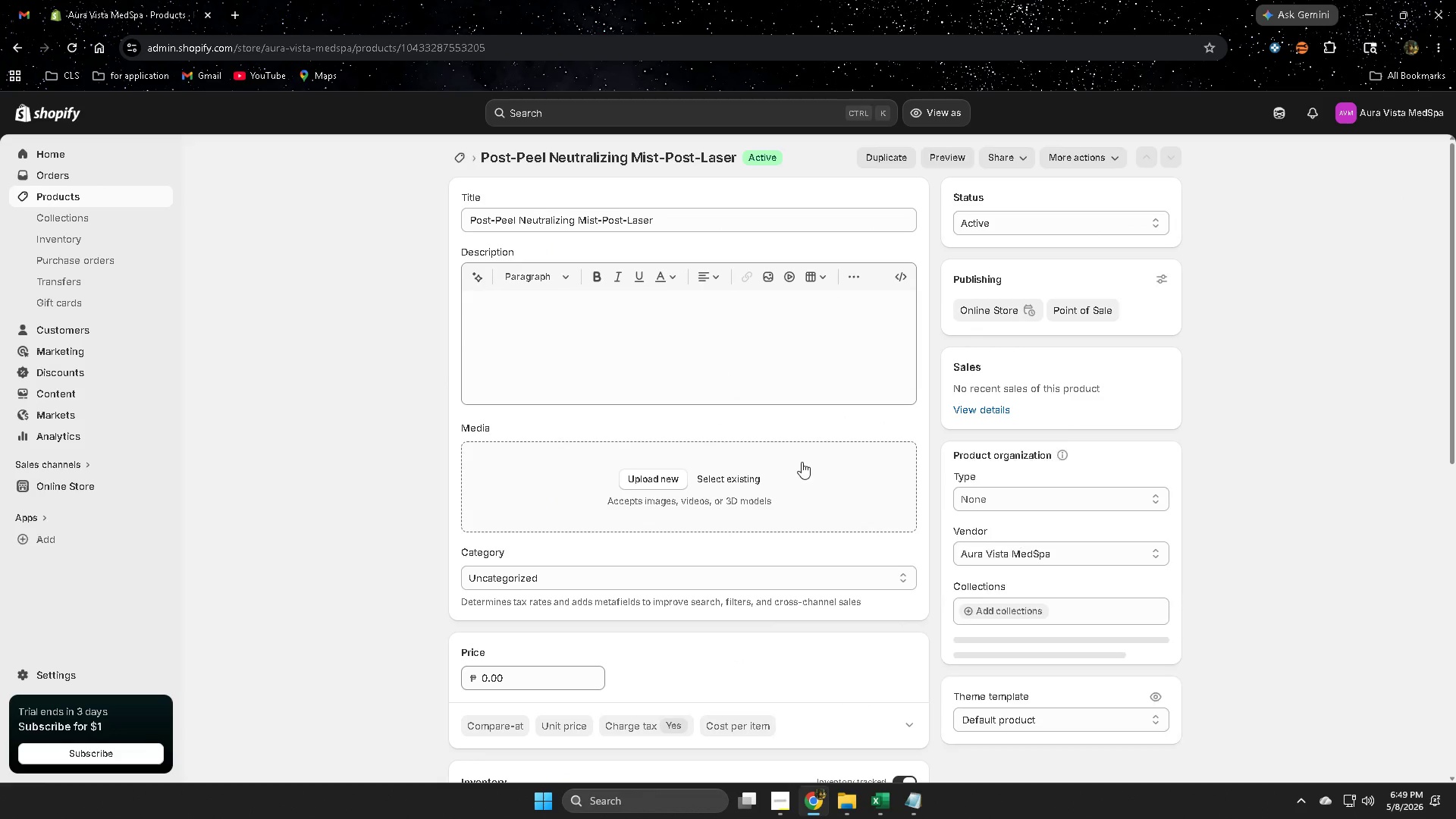 
scroll: coordinate [616, 638], scroll_direction: down, amount: 3.0
 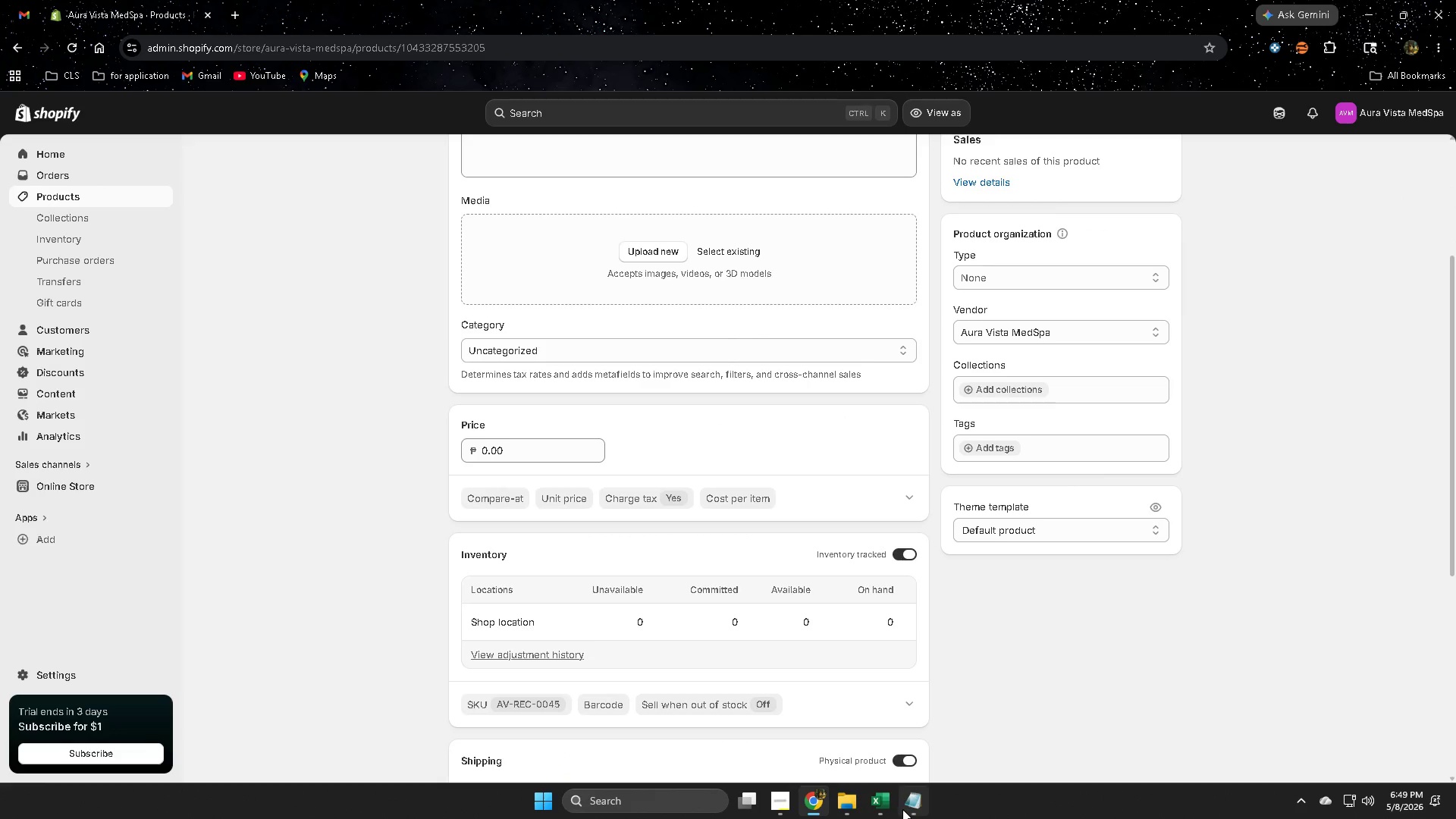 
left_click([882, 810])
 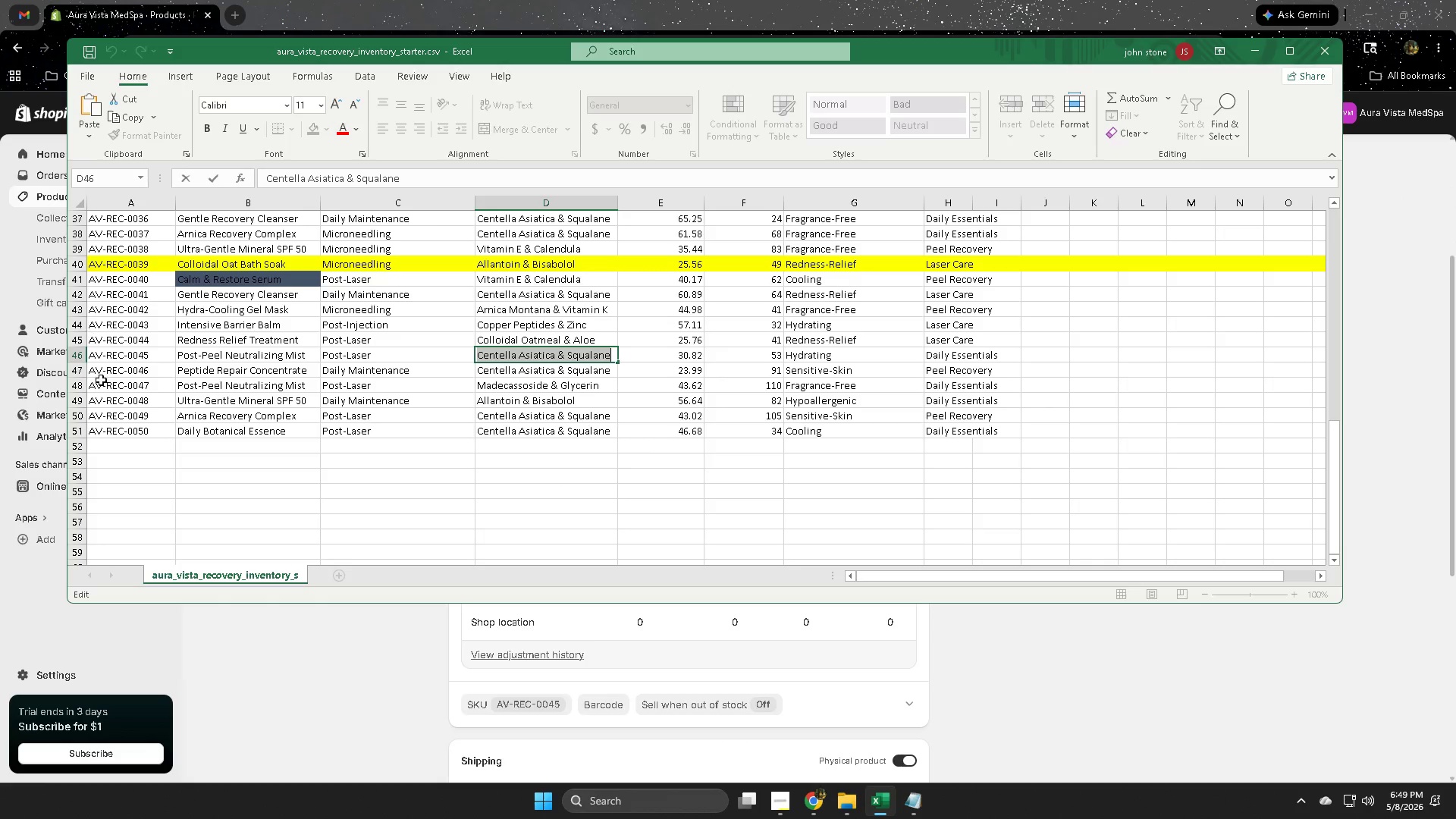 
wait(8.67)
 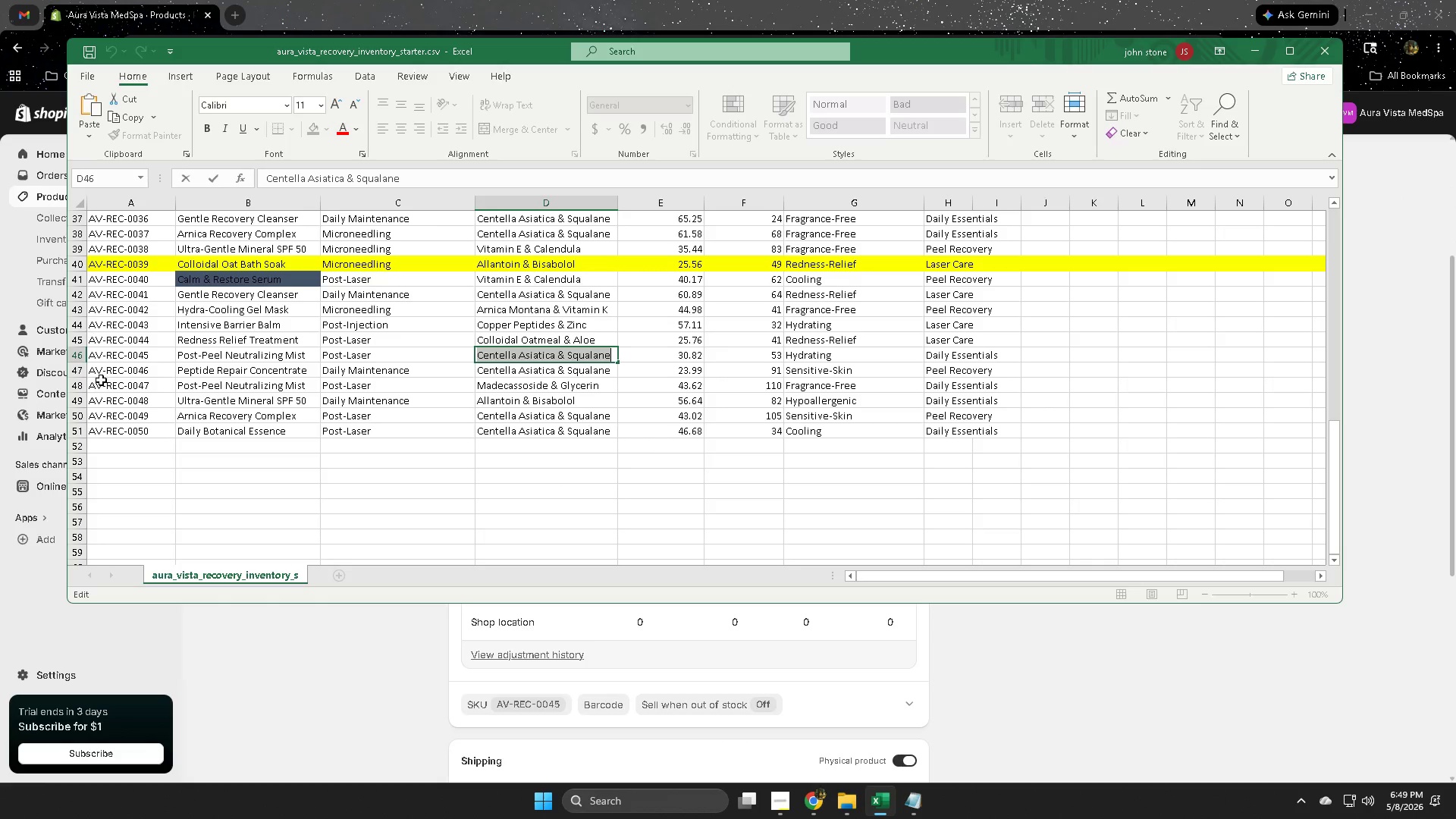 
left_click([912, 805])
 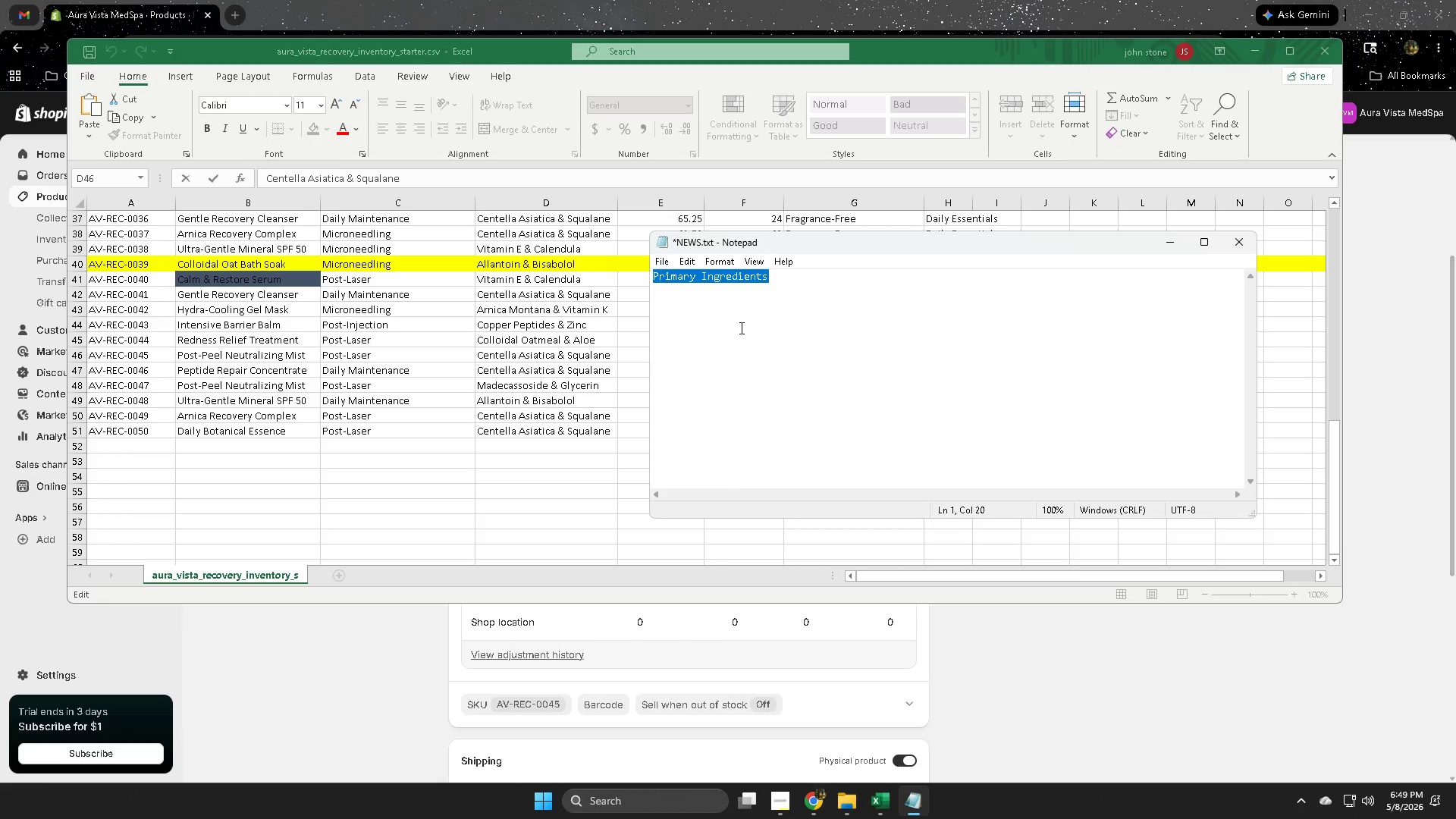 
key(Control+ControlLeft)
 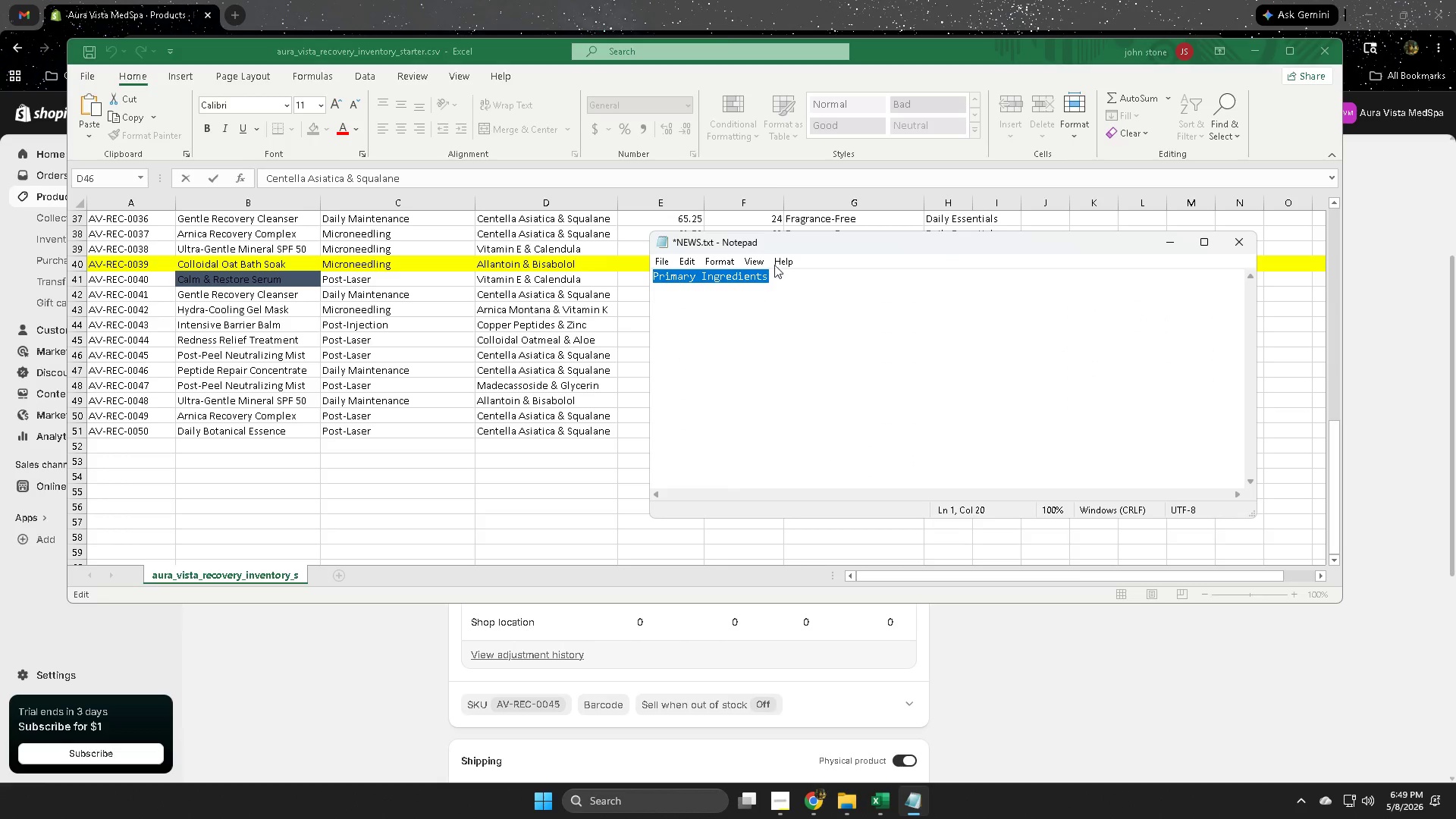 
key(Control+C)
 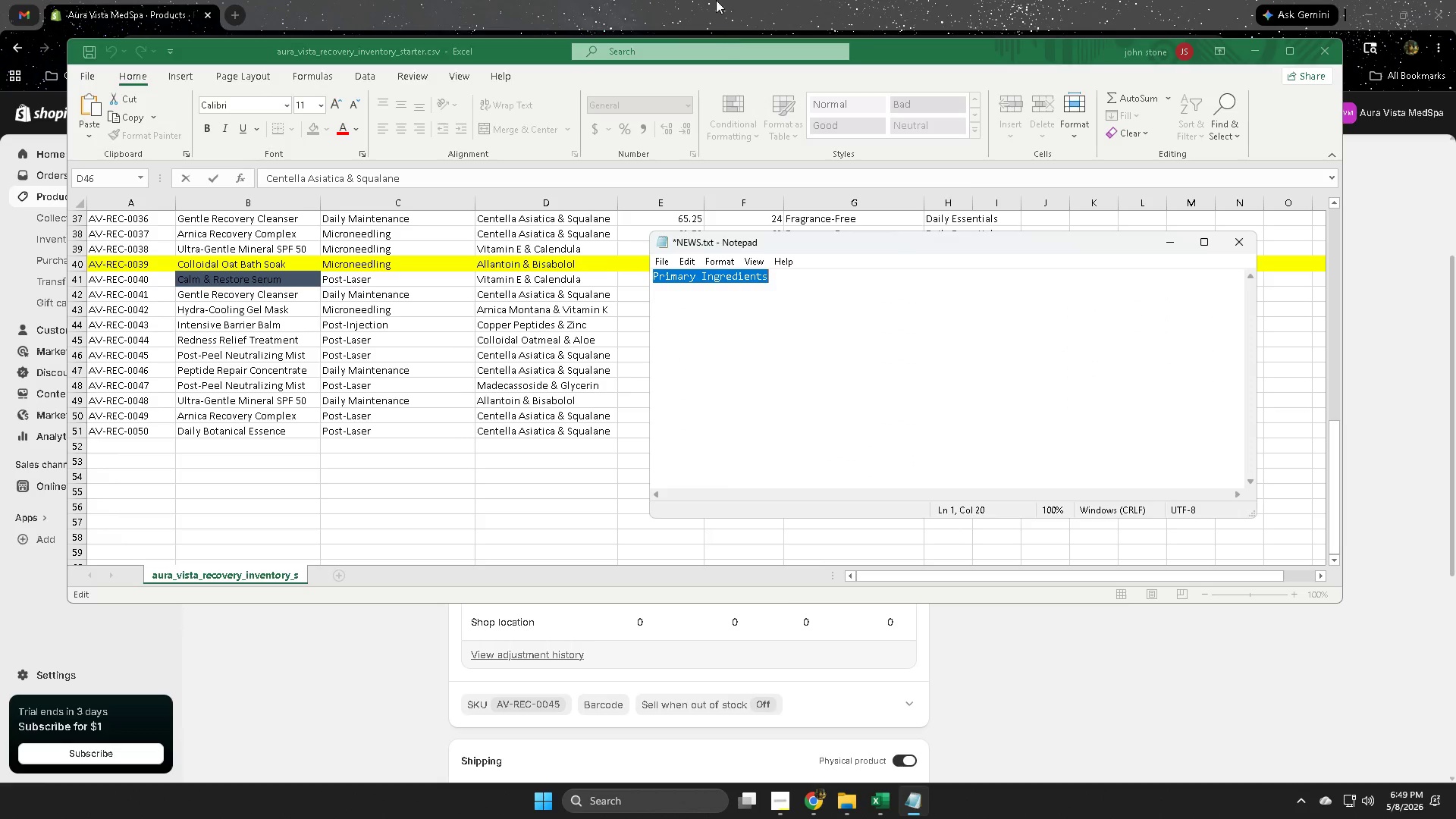 
left_click([716, 0])
 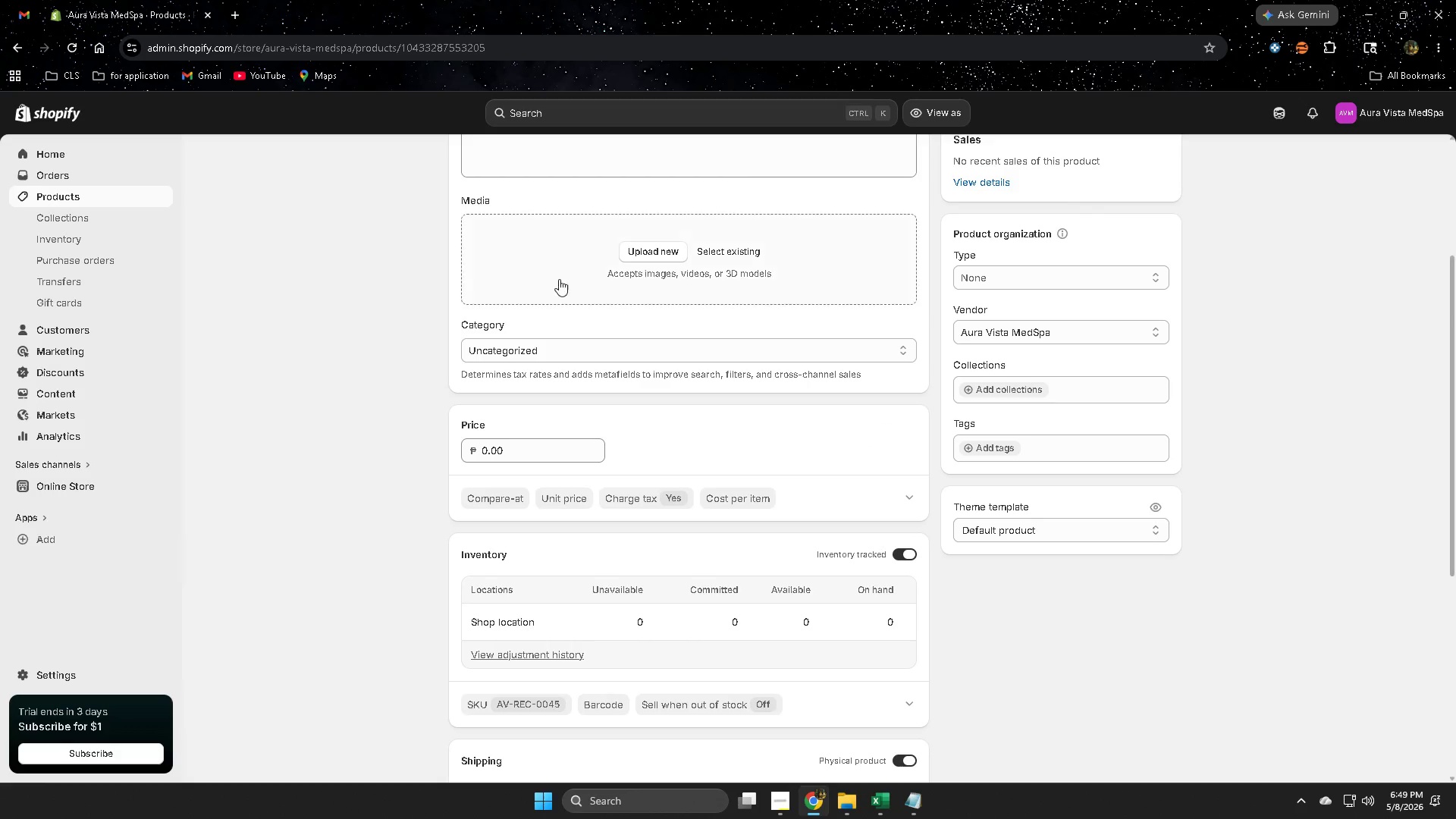 
scroll: coordinate [557, 535], scroll_direction: up, amount: 2.0
 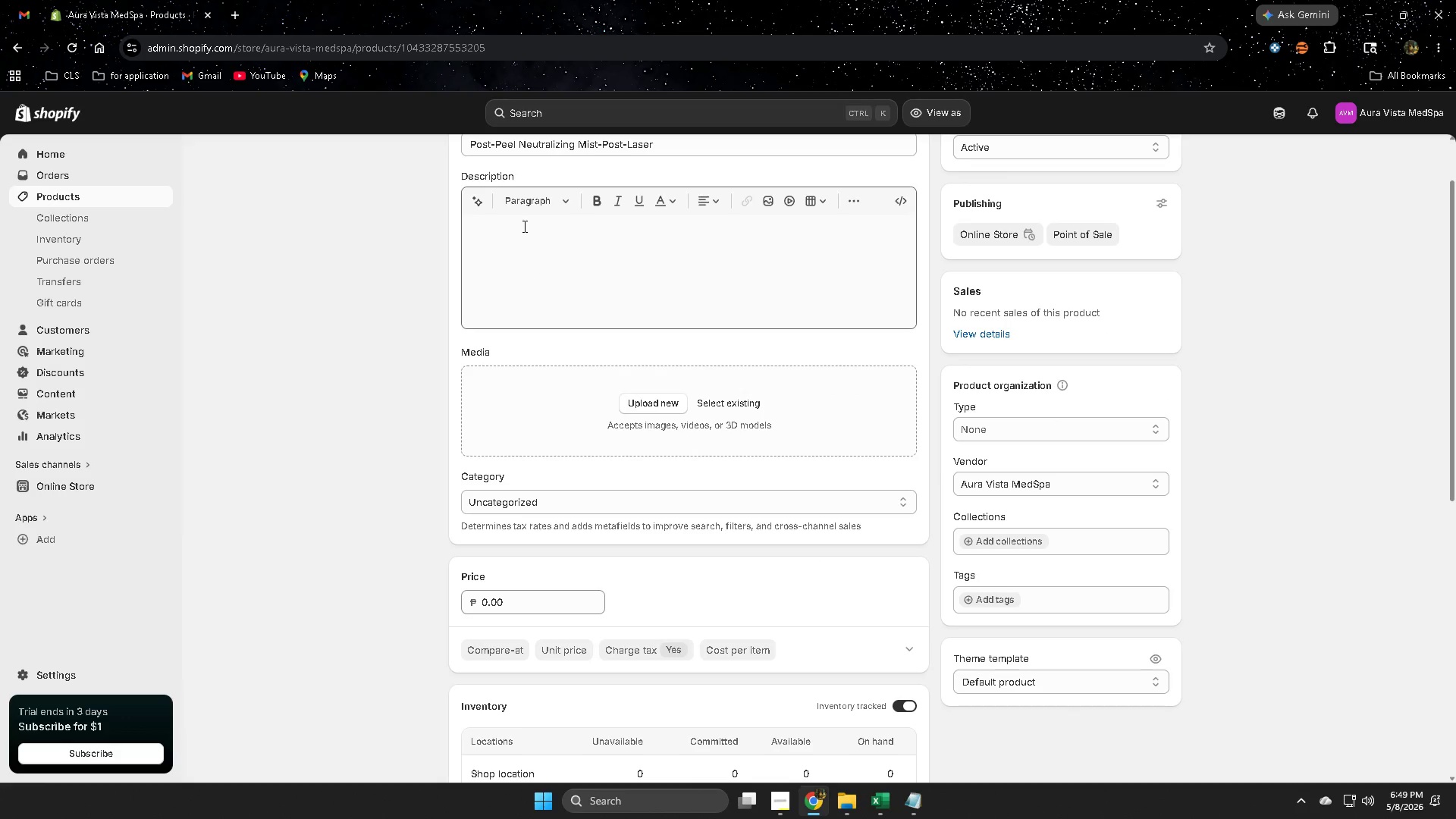 
left_click([523, 226])
 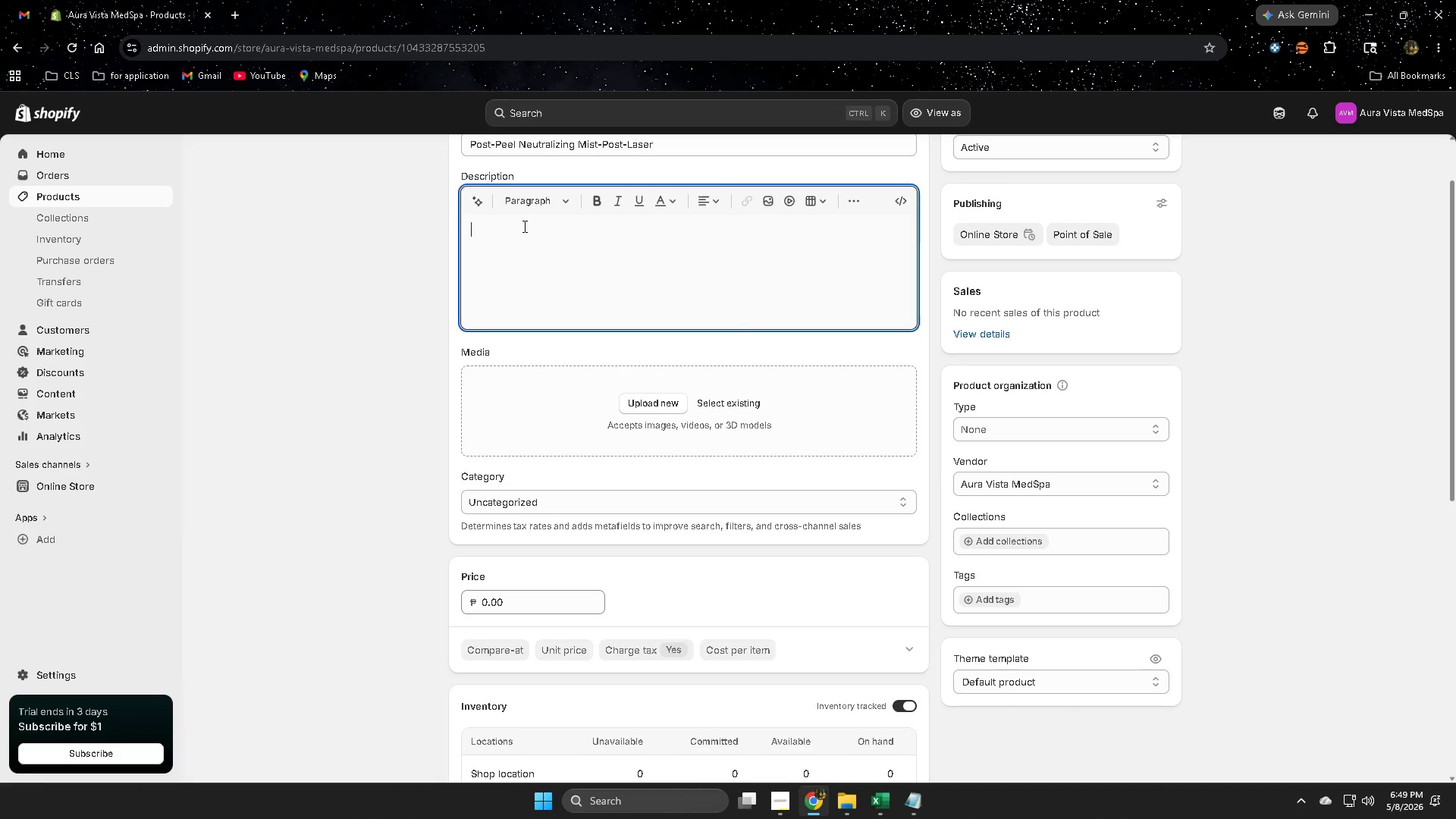 
key(Control+V)
 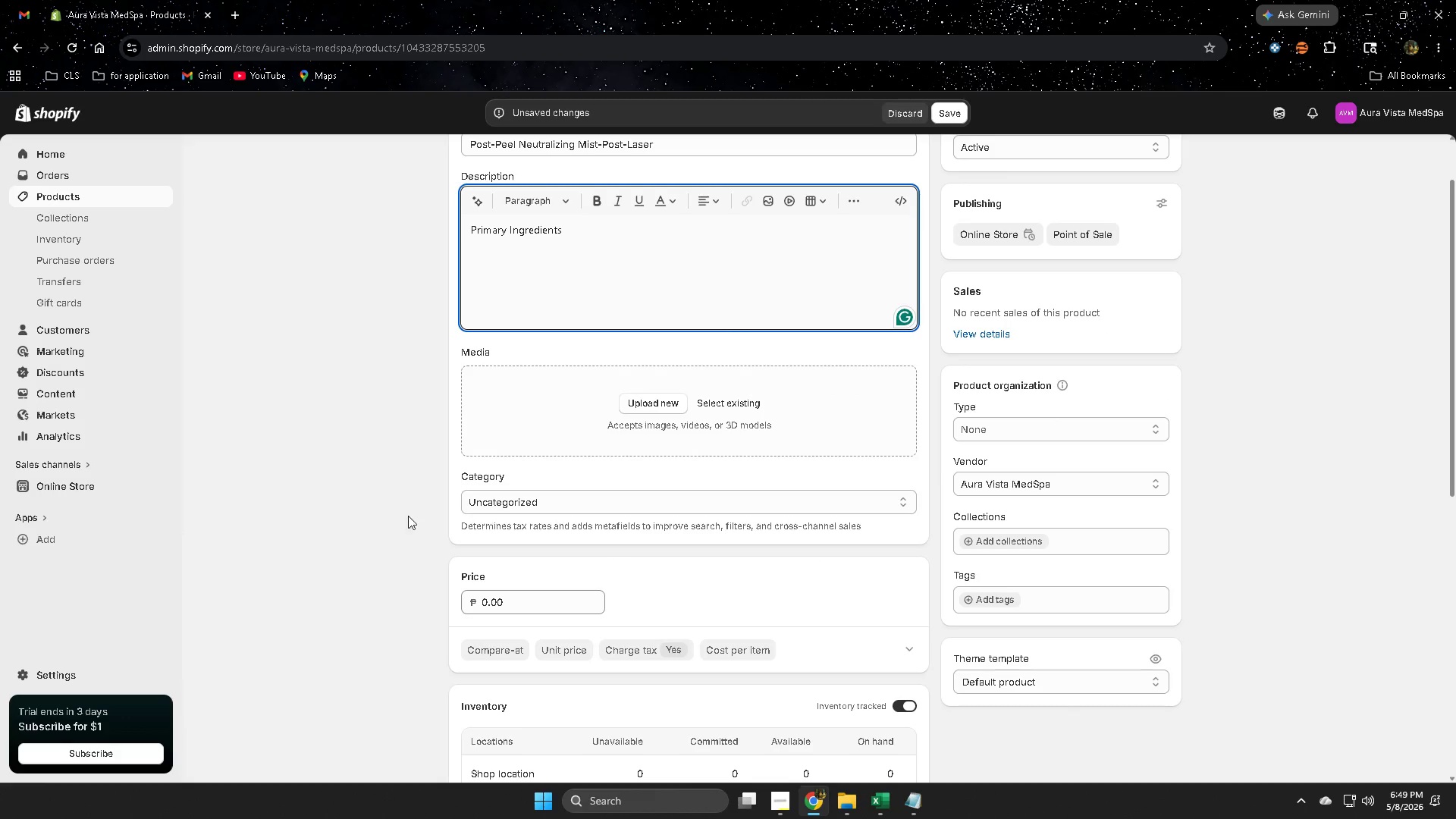 
left_click([402, 514])
 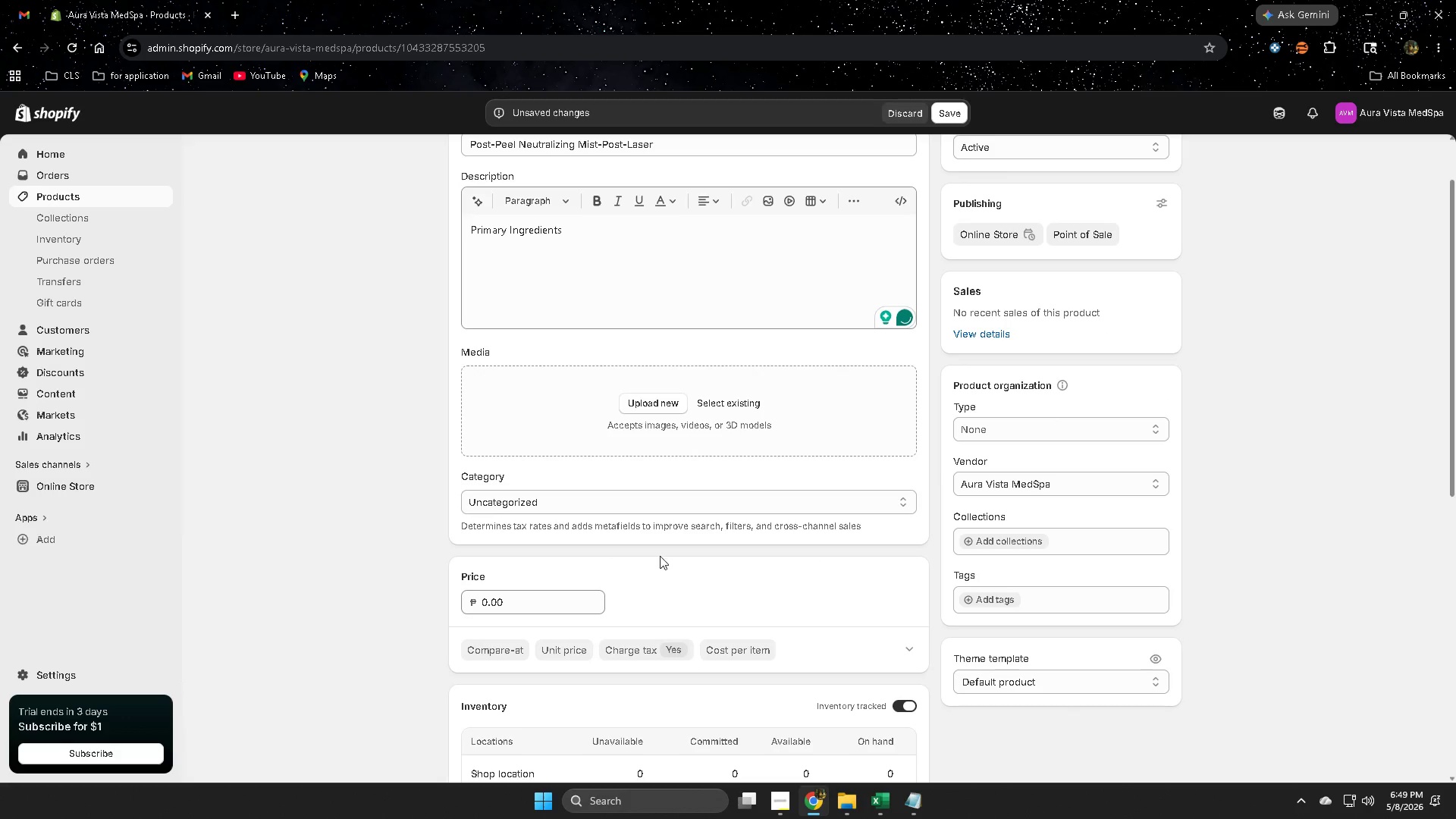 
left_click([585, 243])
 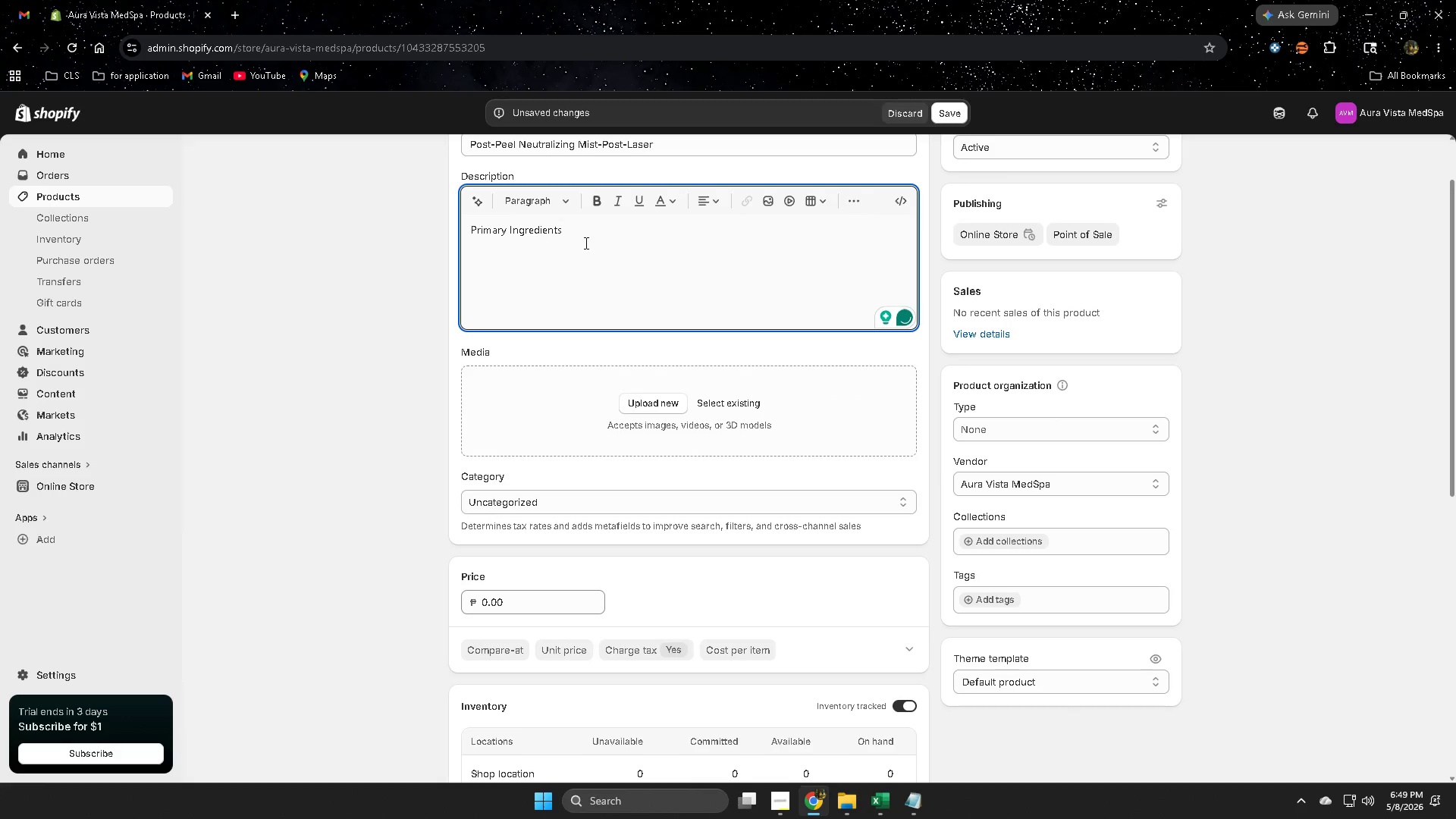 
key(Shift+Semicolon)
 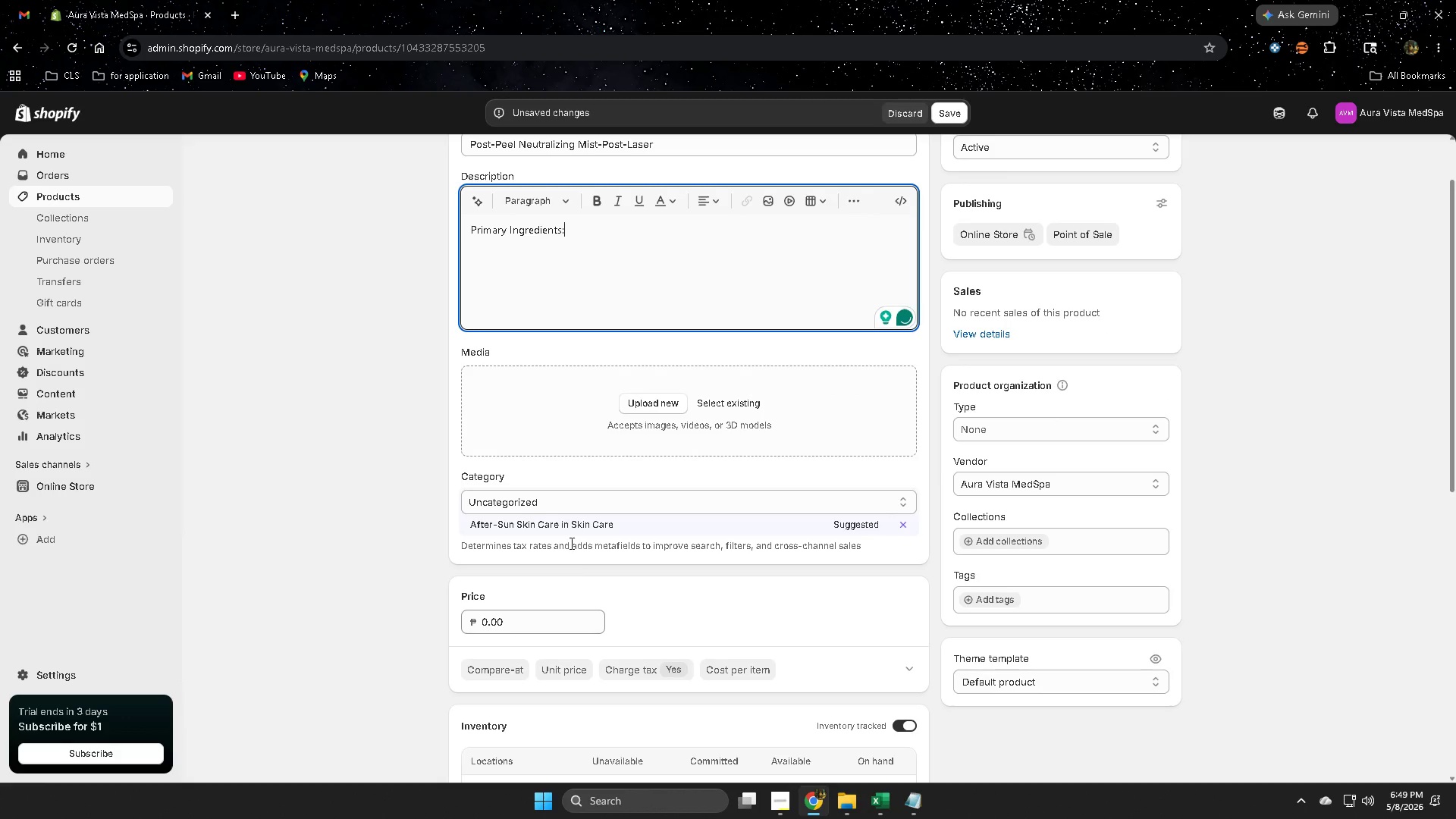 
left_click([538, 525])
 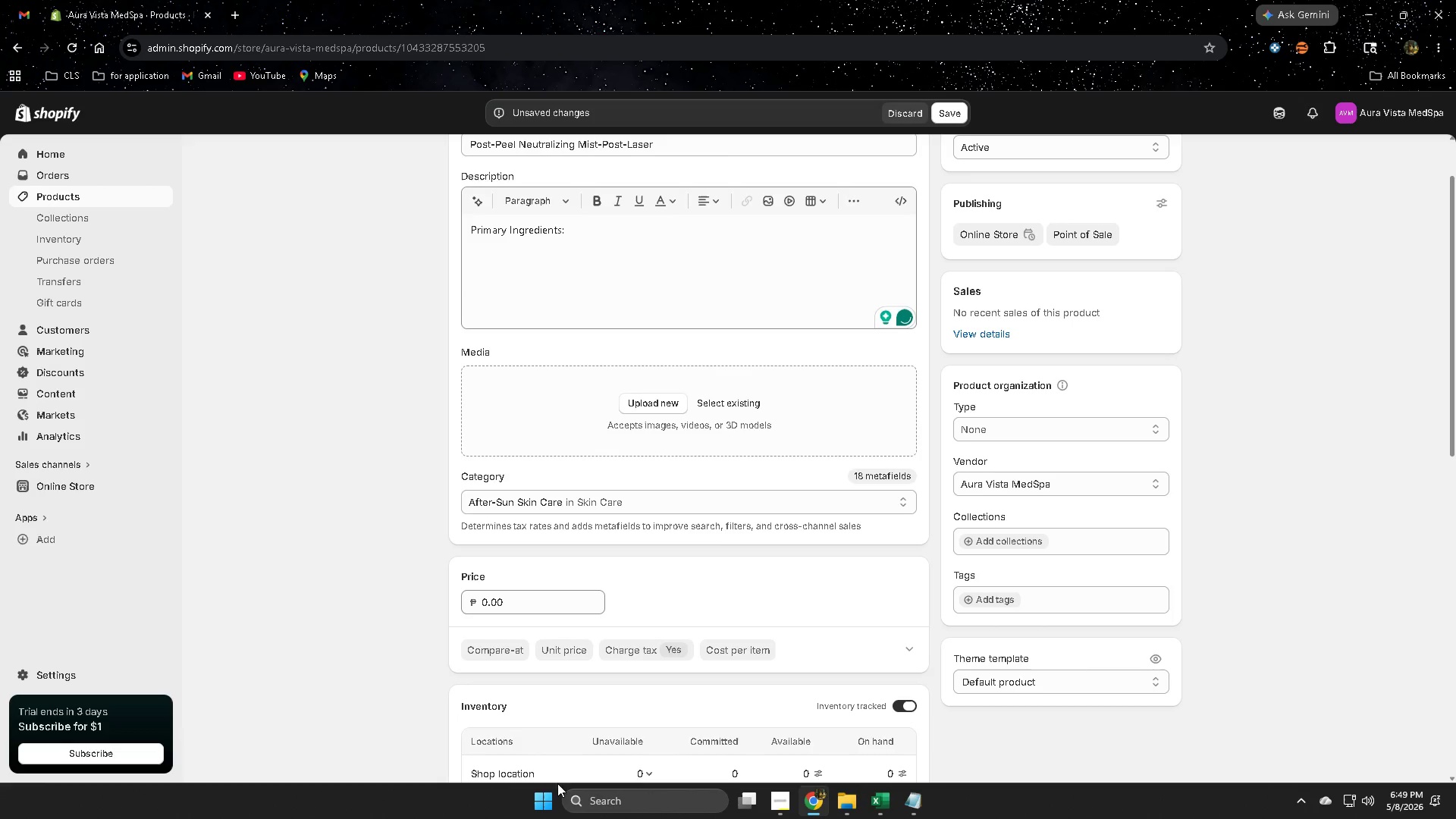 
left_click([881, 799])
 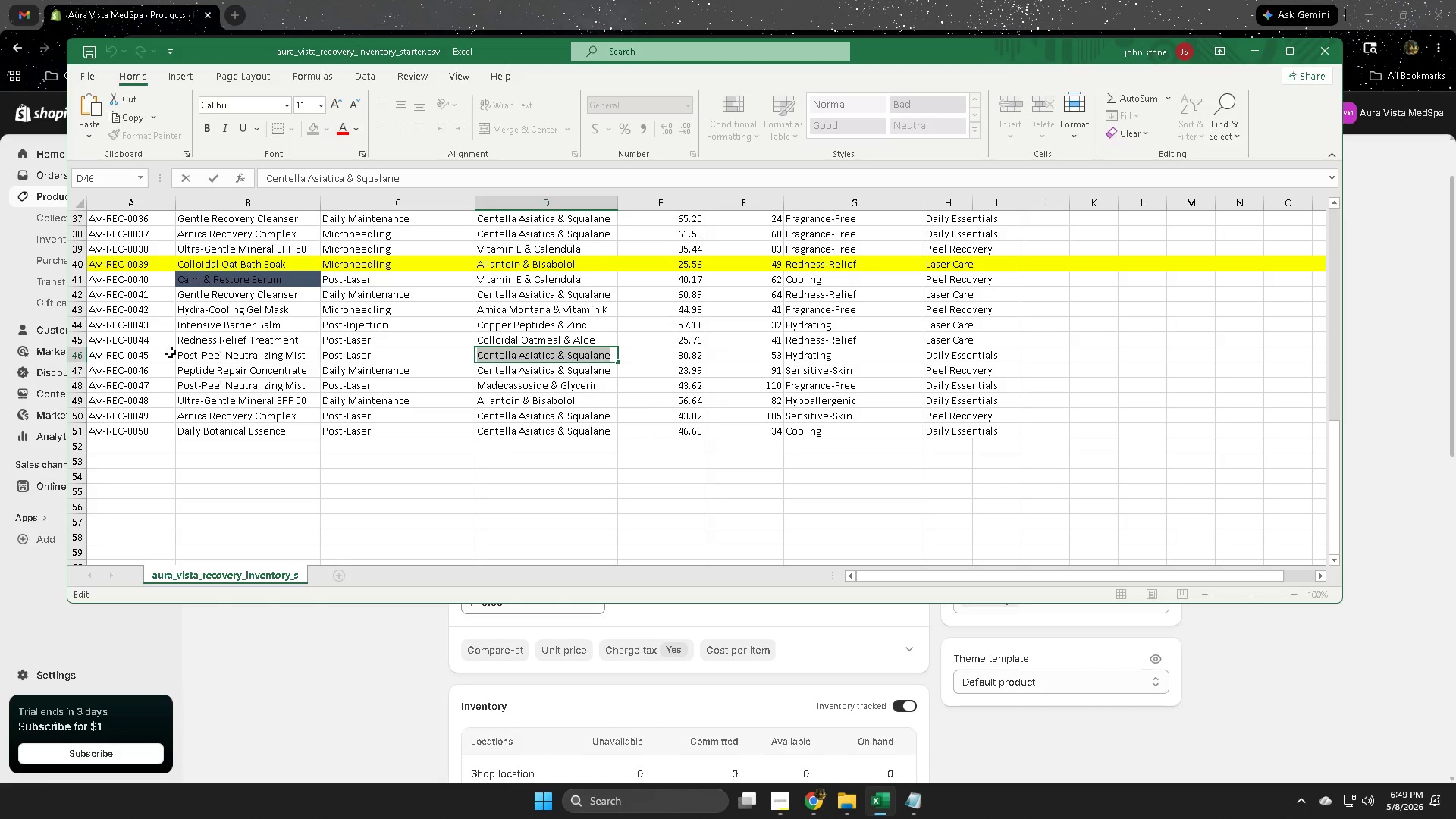 
wait(5.59)
 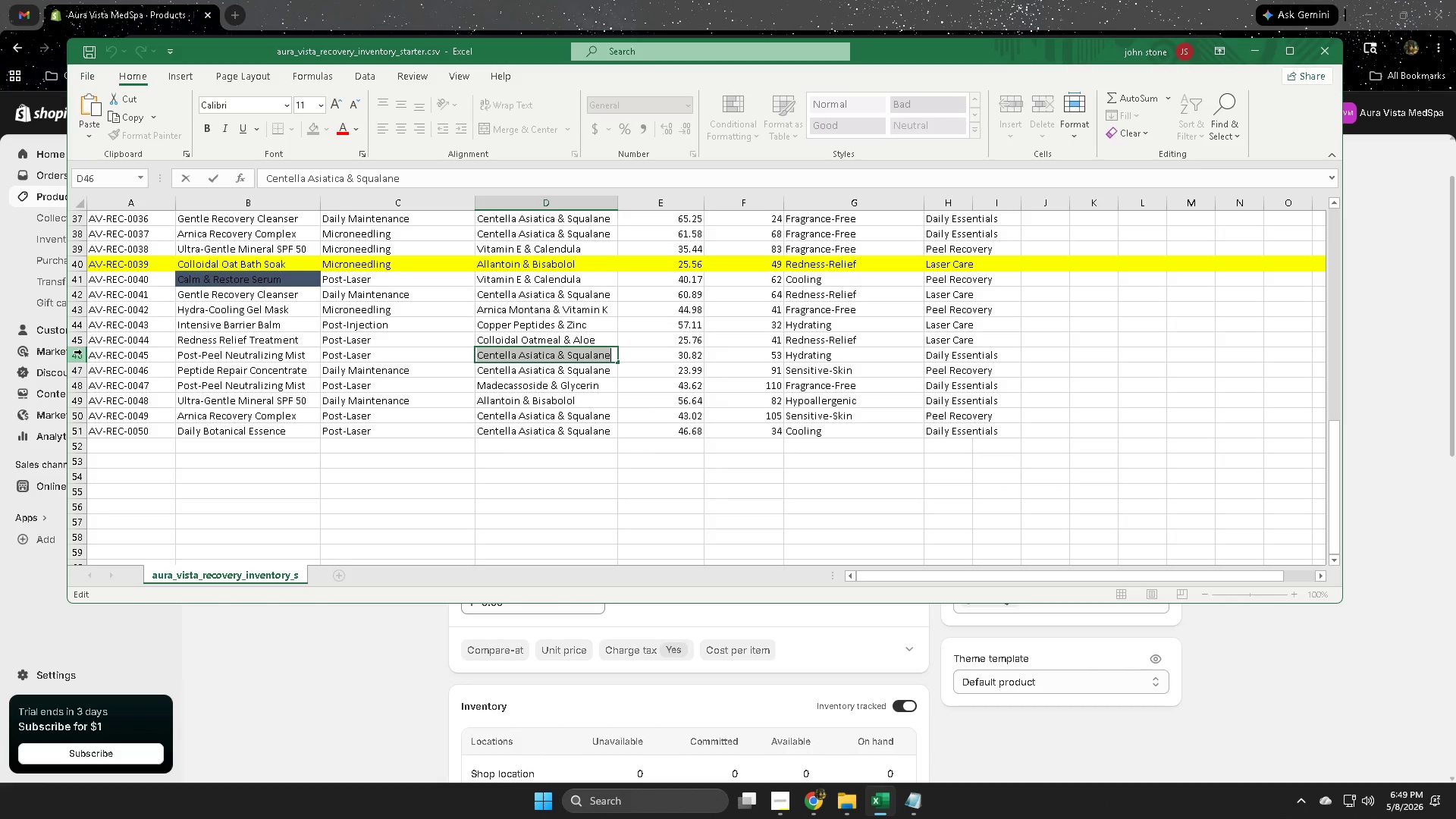 
left_click([677, 0])
 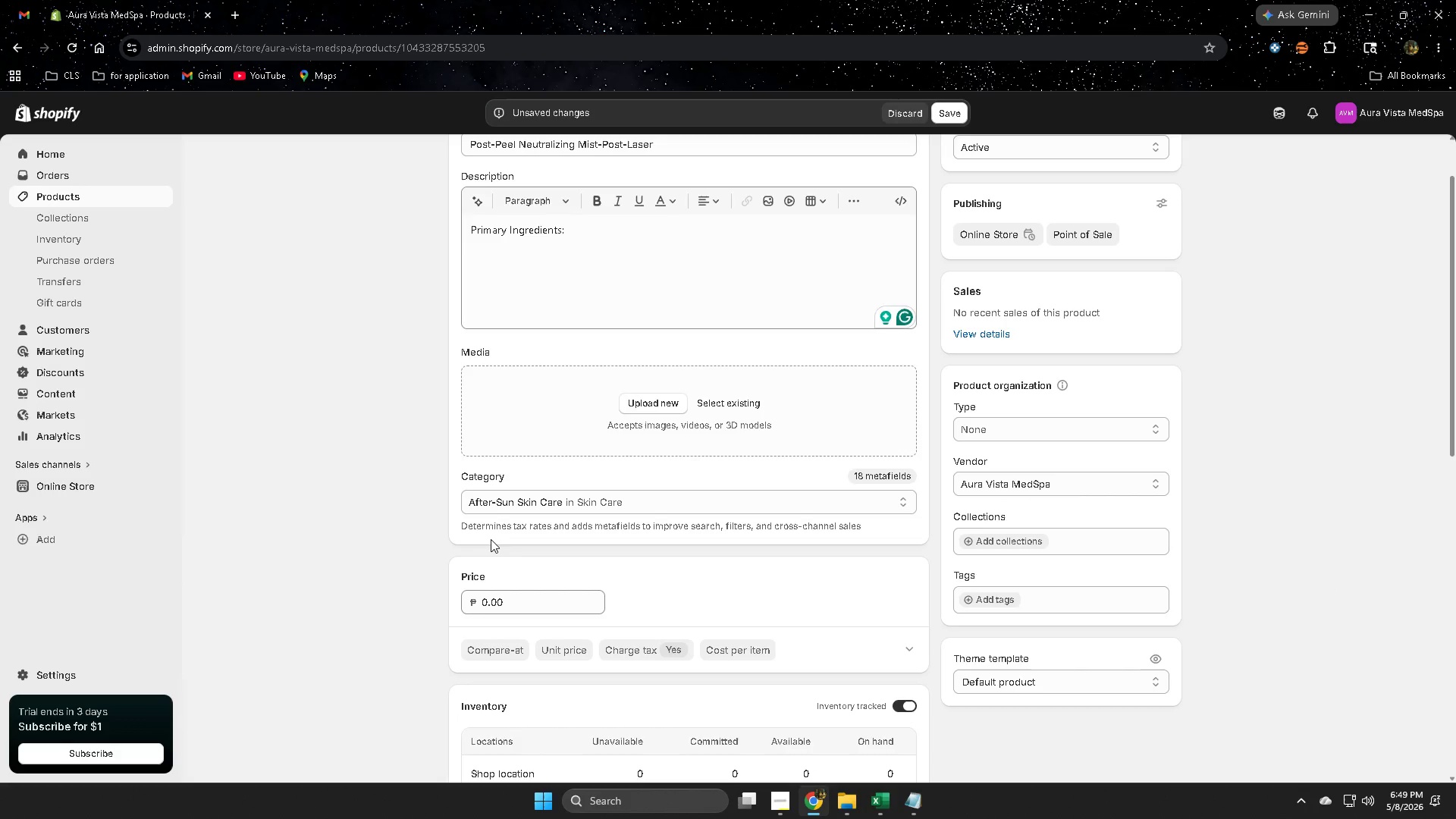 
scroll: coordinate [491, 541], scroll_direction: up, amount: 1.0
 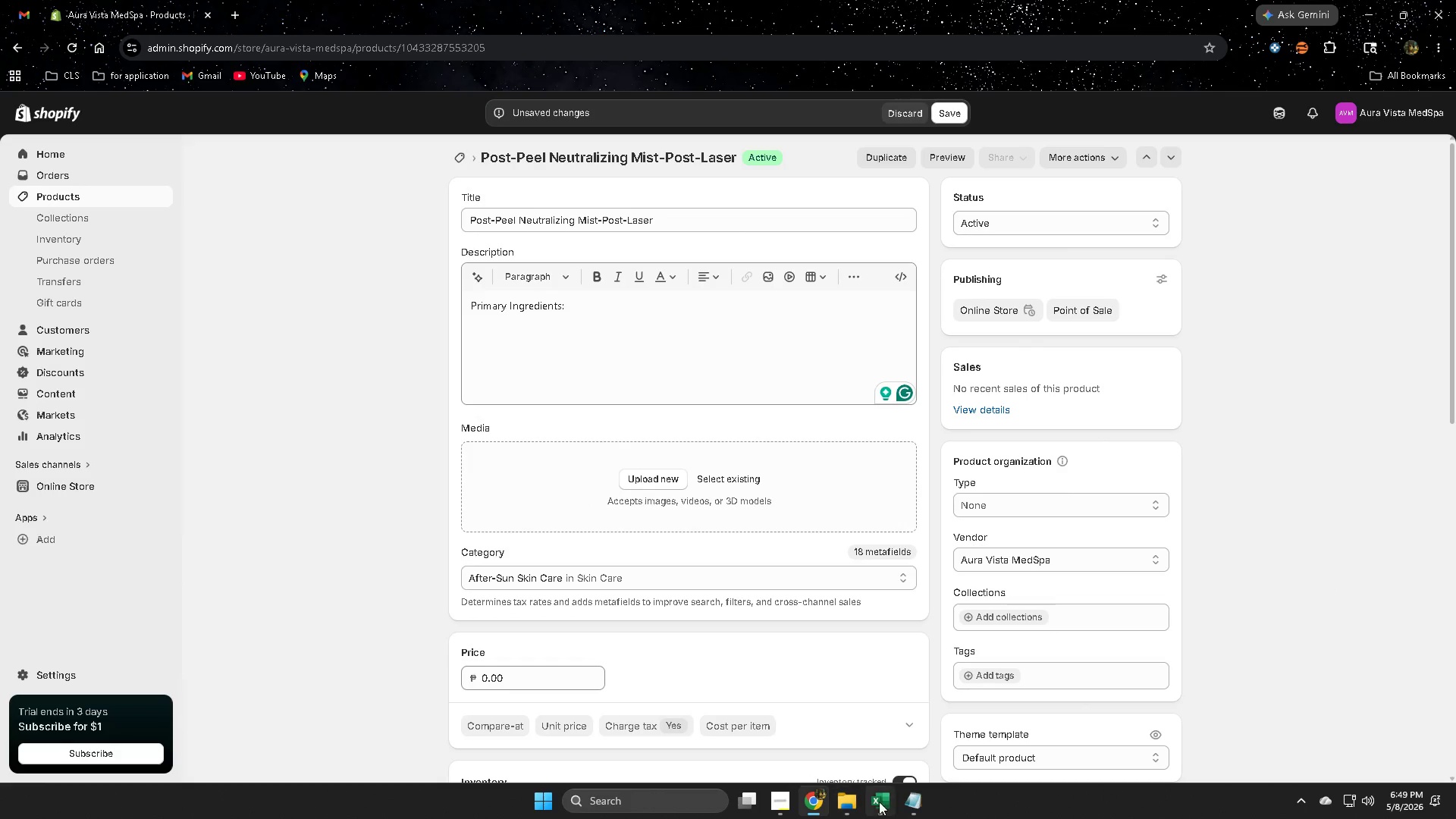 
left_click([881, 803])
 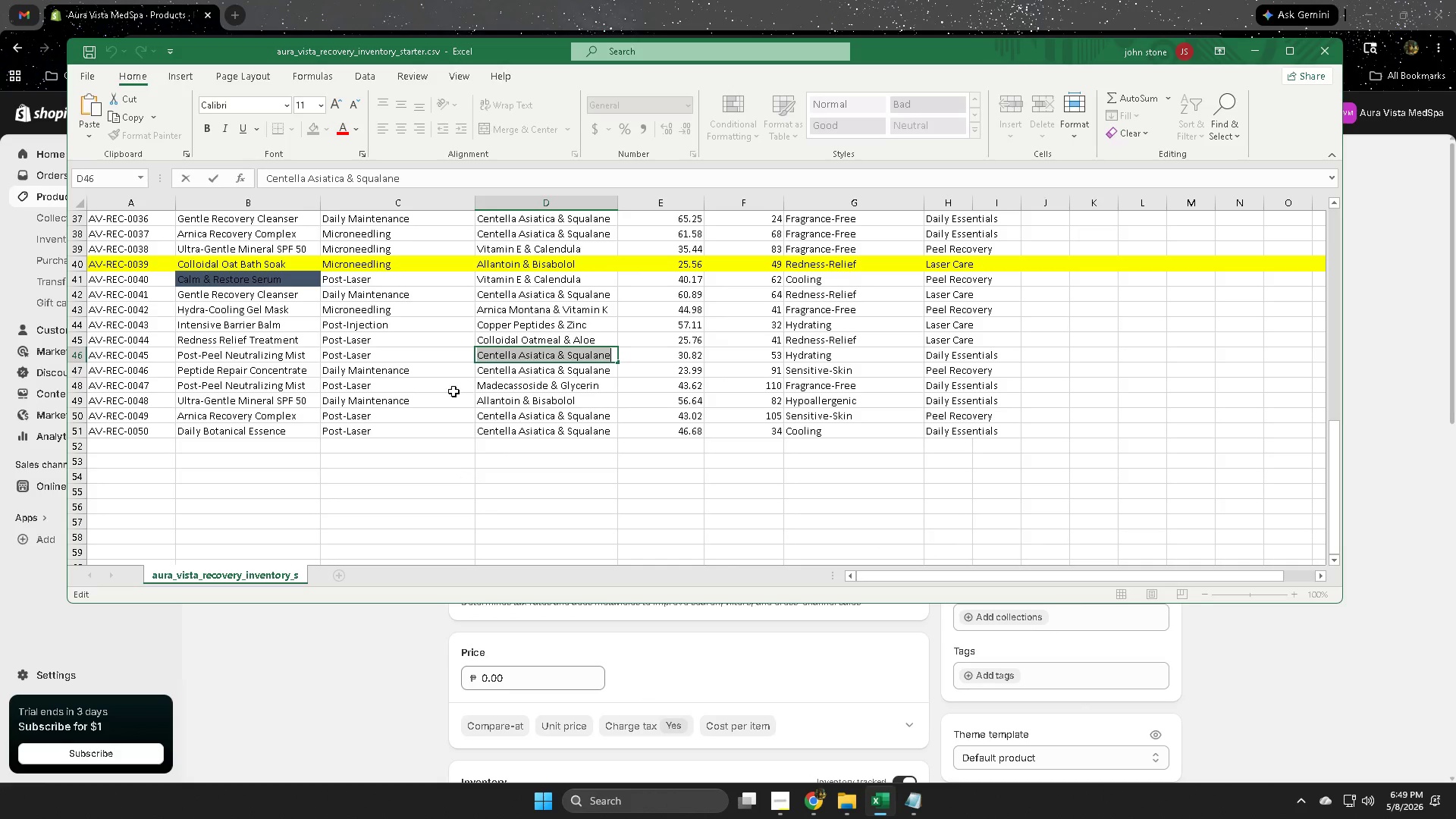 
key(Control+ControlLeft)
 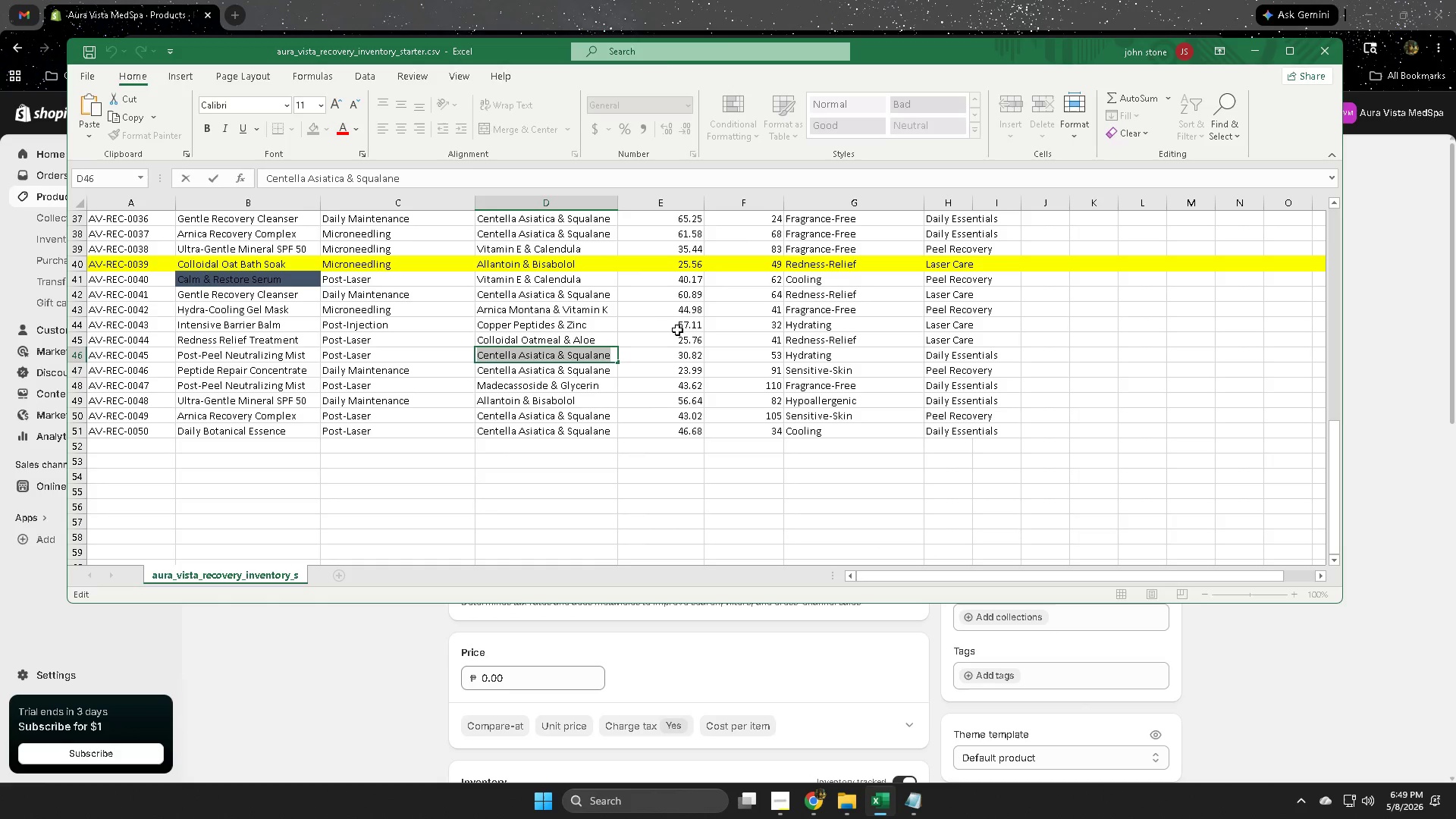 
key(Control+C)
 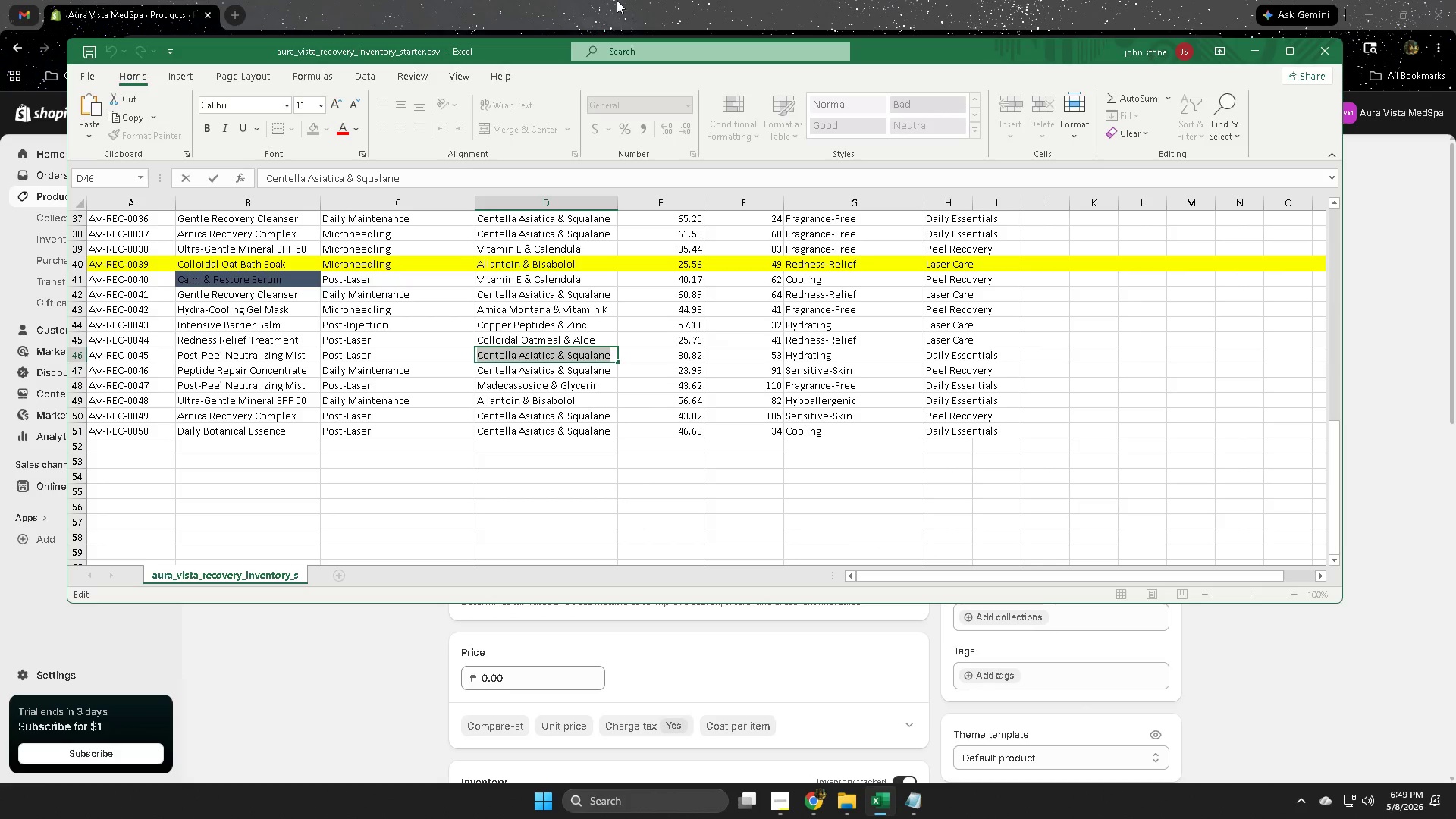 
left_click([617, 0])
 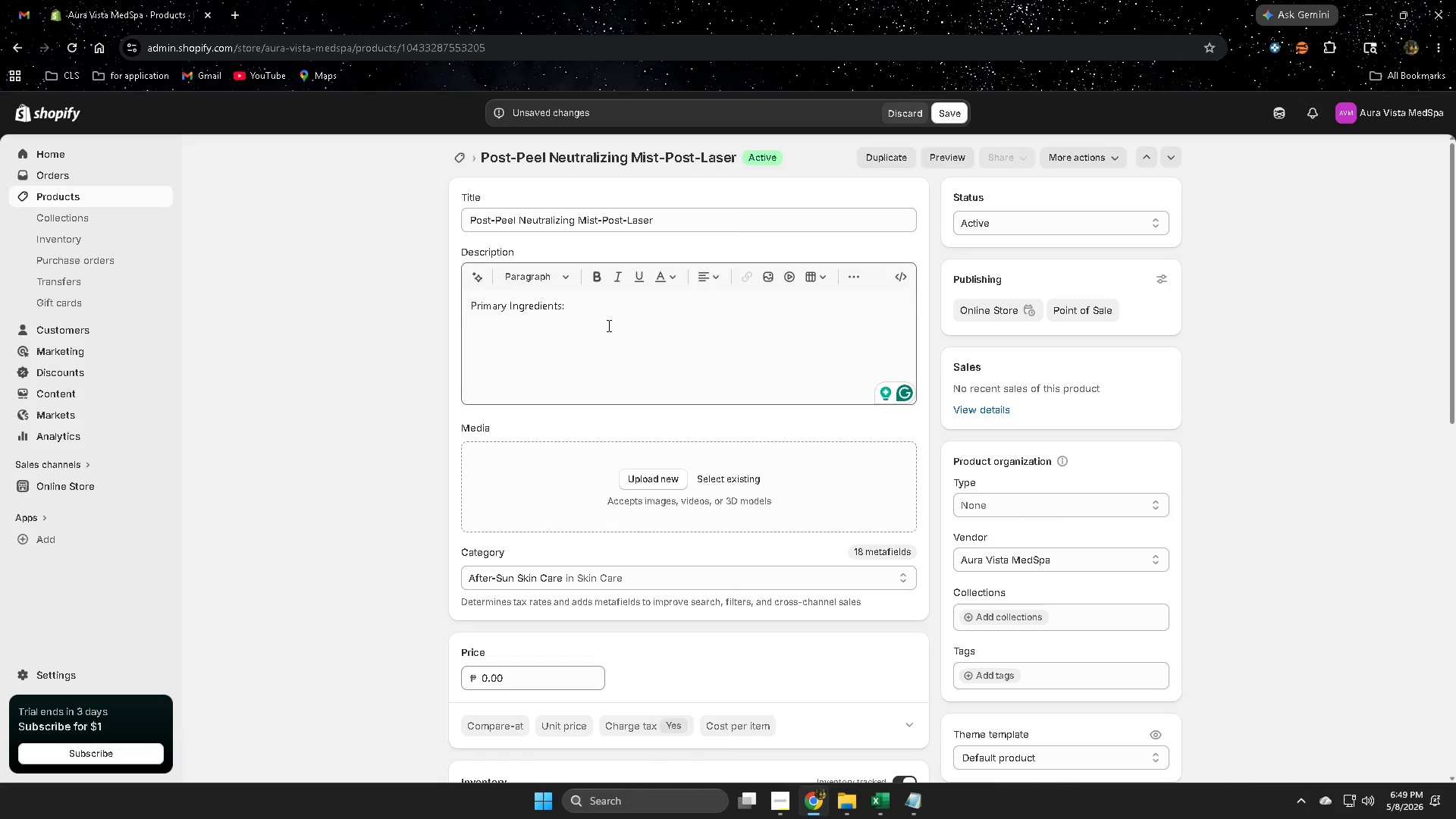 
left_click([615, 303])
 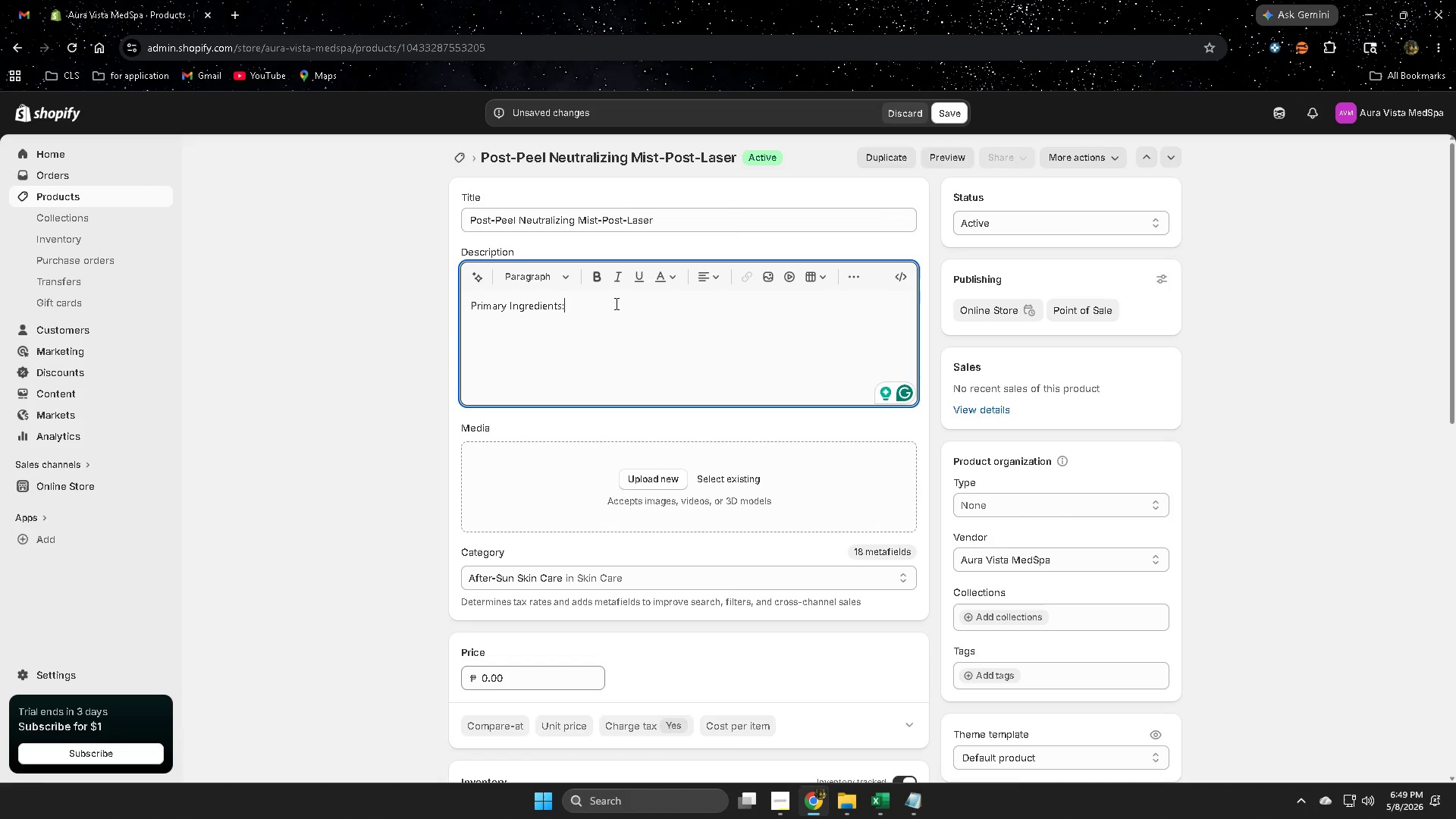 
key(Control+ControlLeft)
 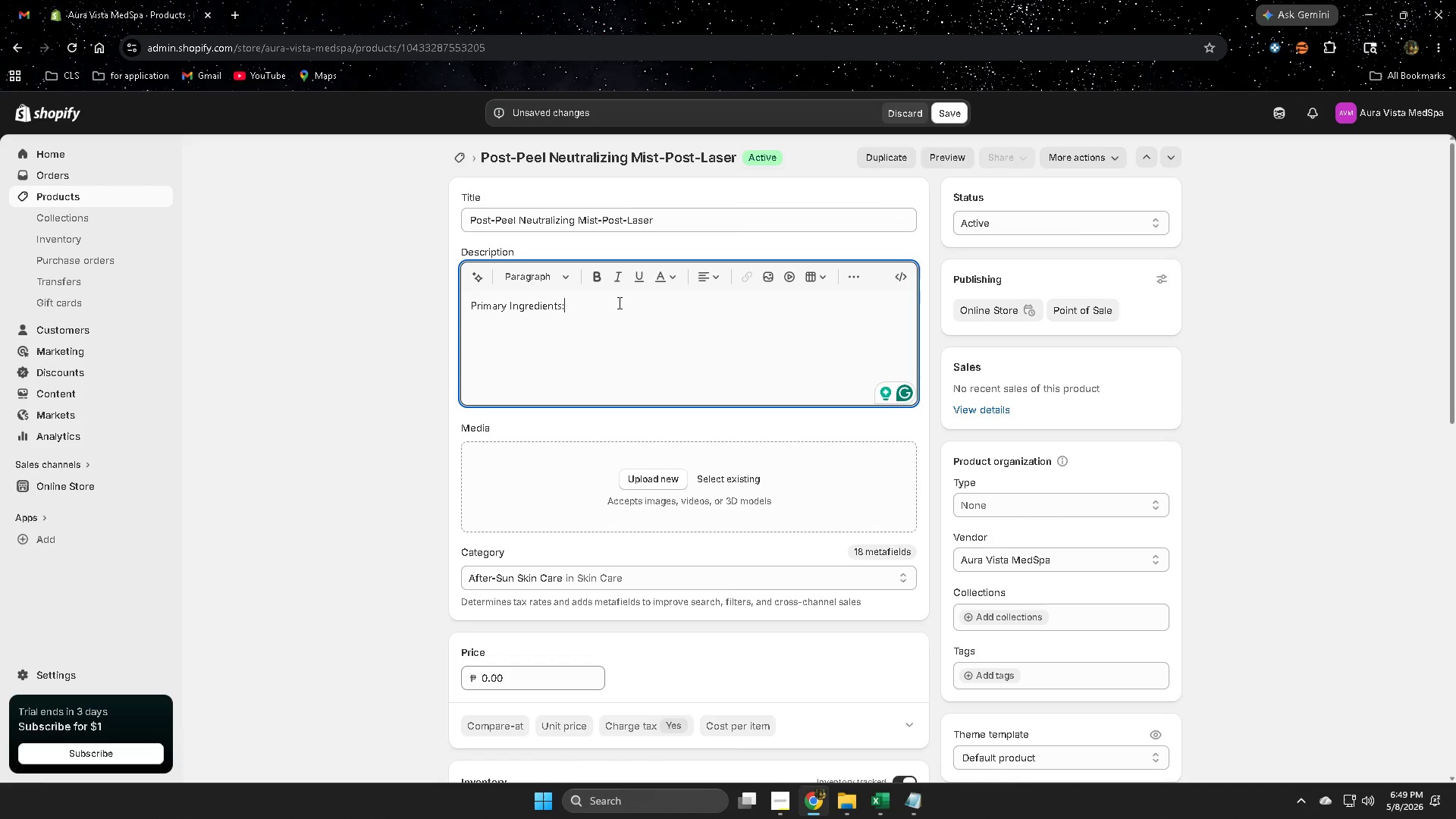 
key(Space)
 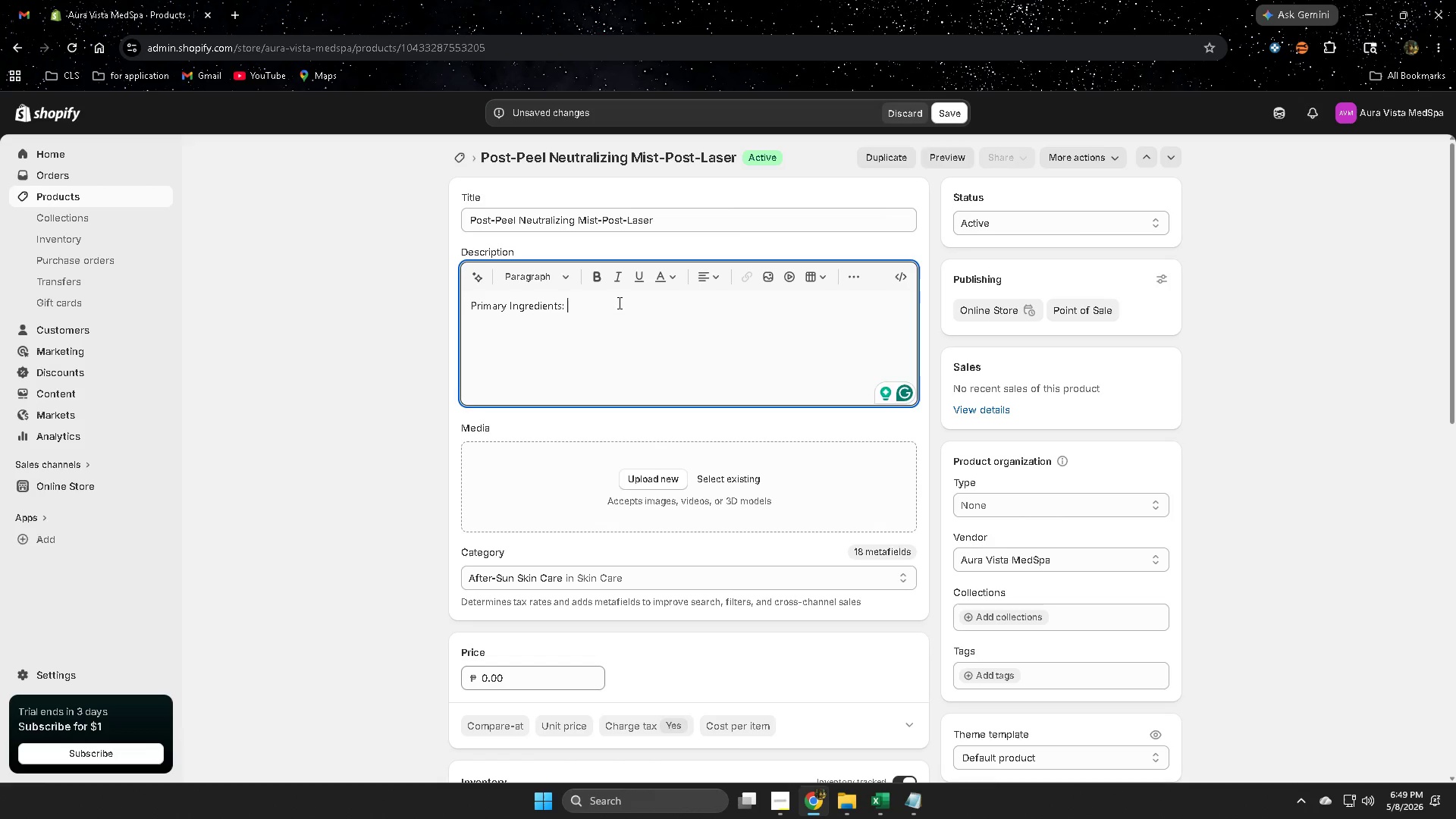 
key(Control+ControlLeft)
 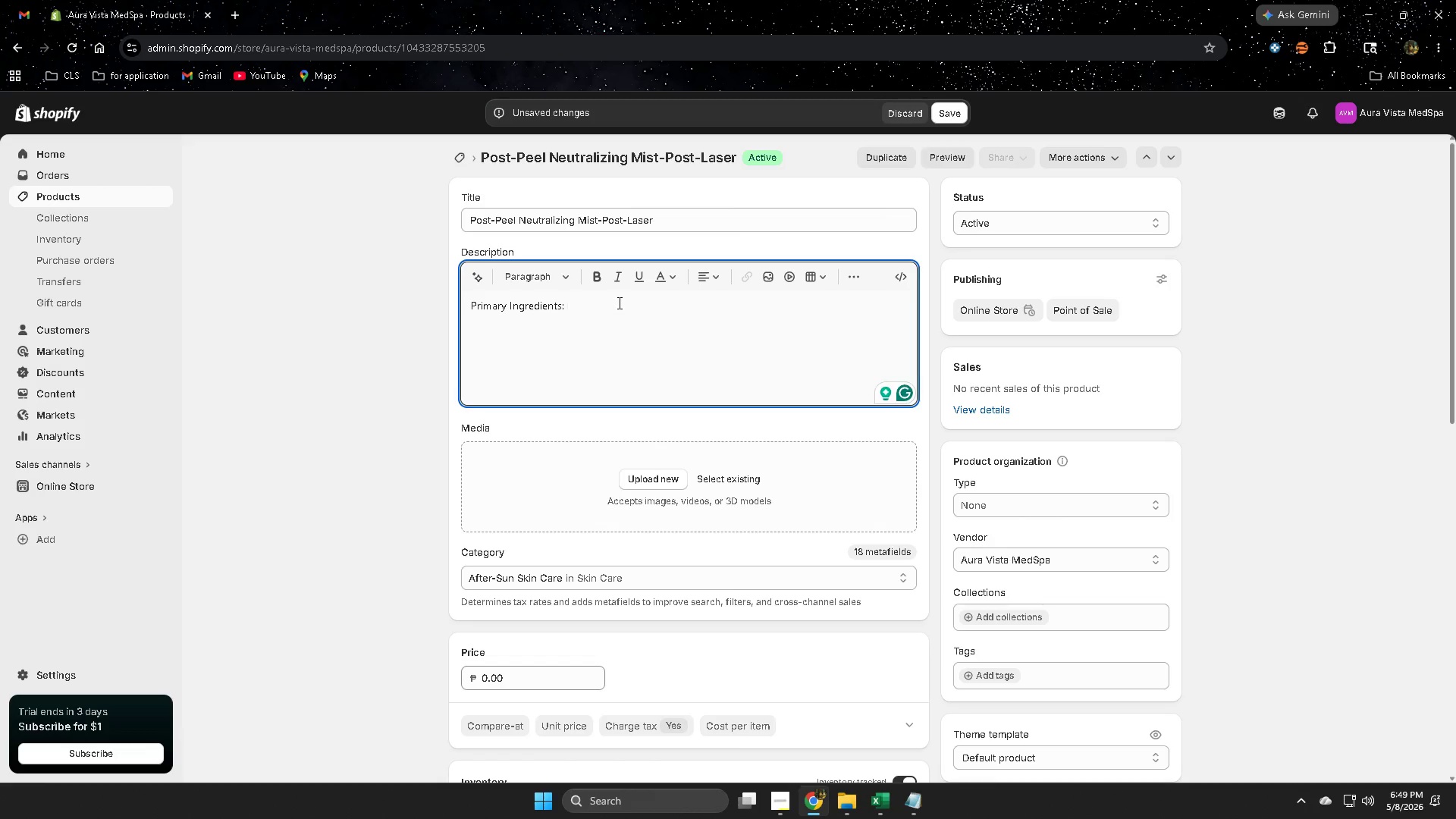 
key(Control+V)
 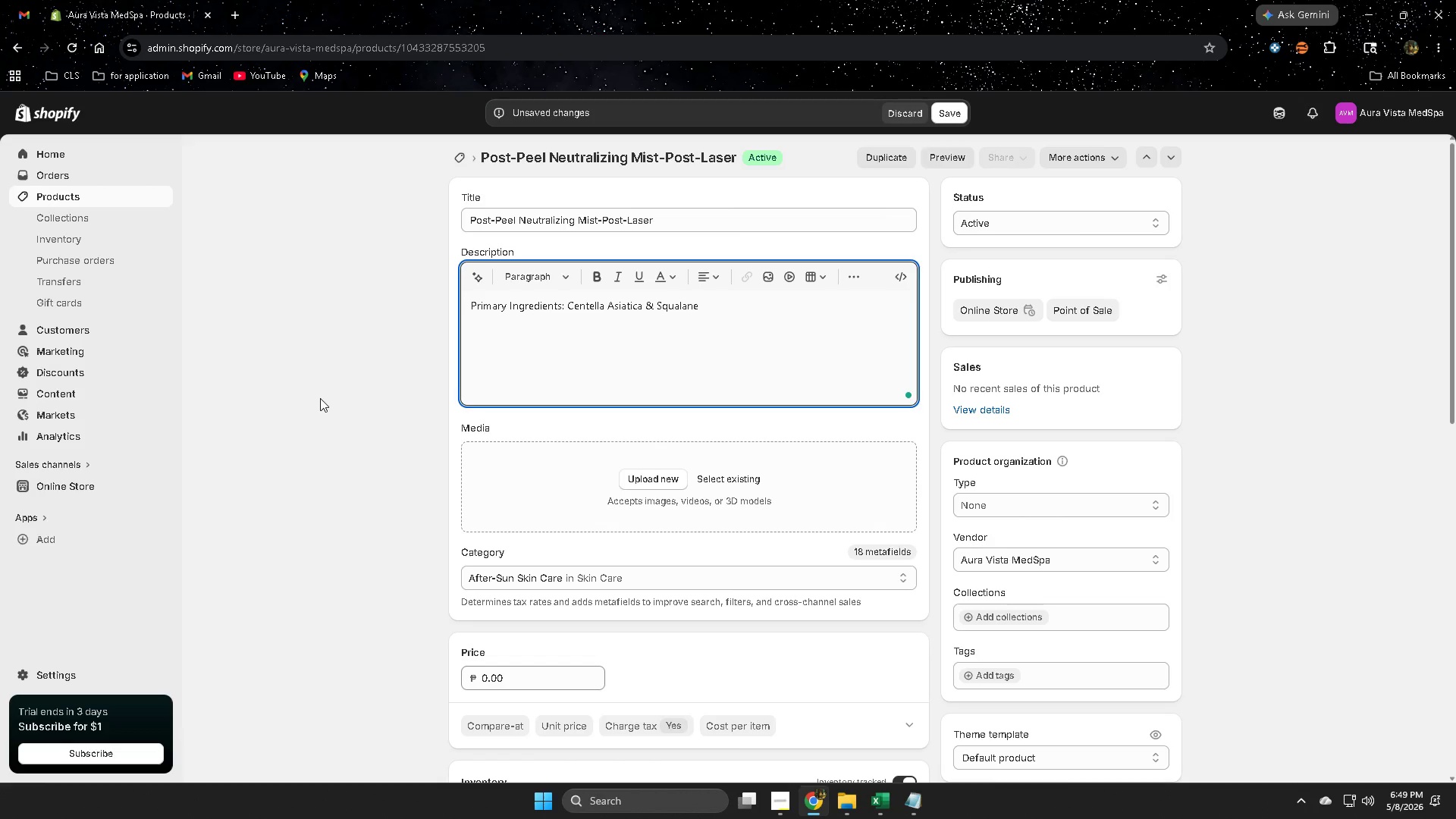 
left_click([320, 398])
 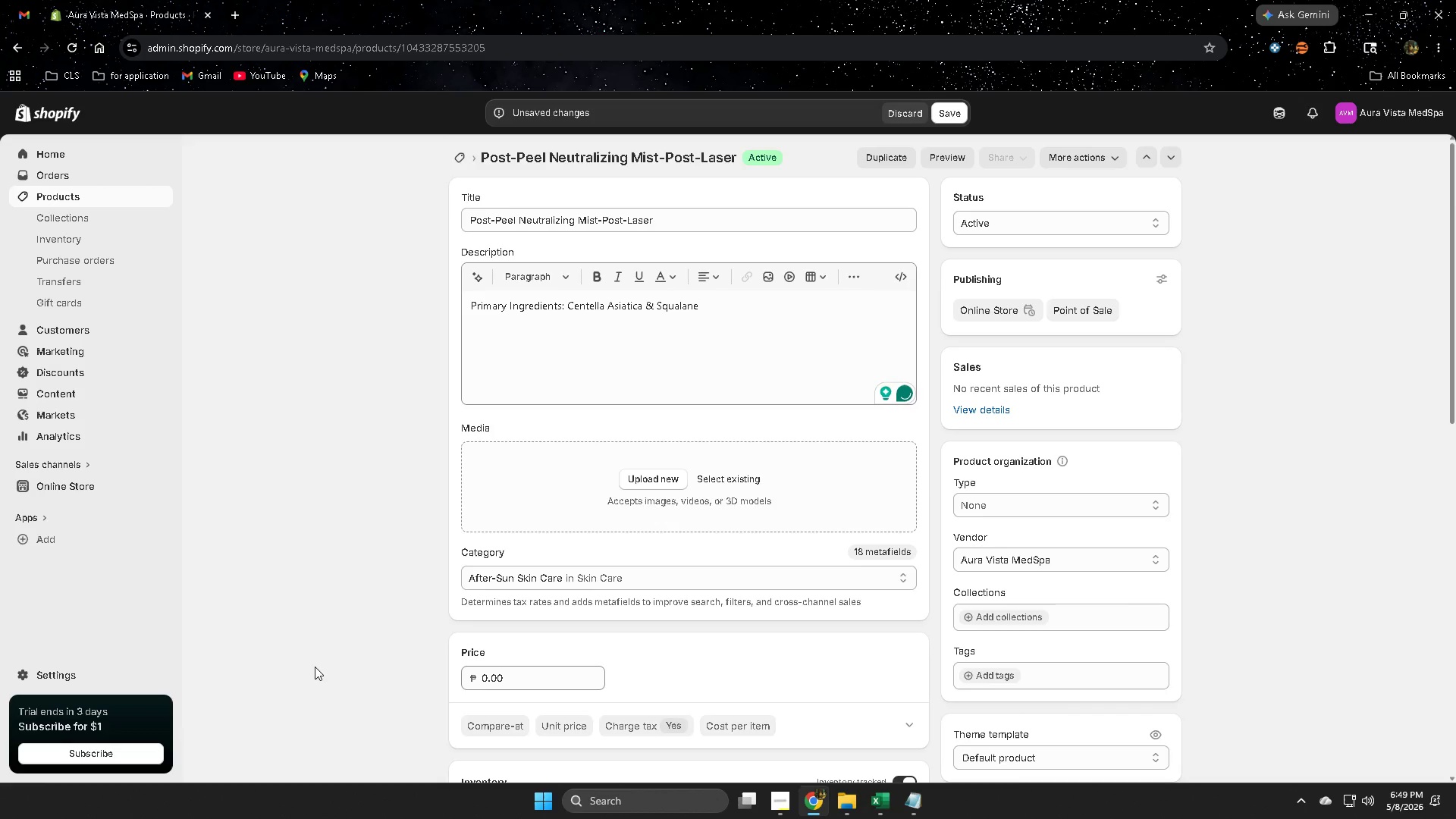 
scroll: coordinate [315, 667], scroll_direction: down, amount: 6.0
 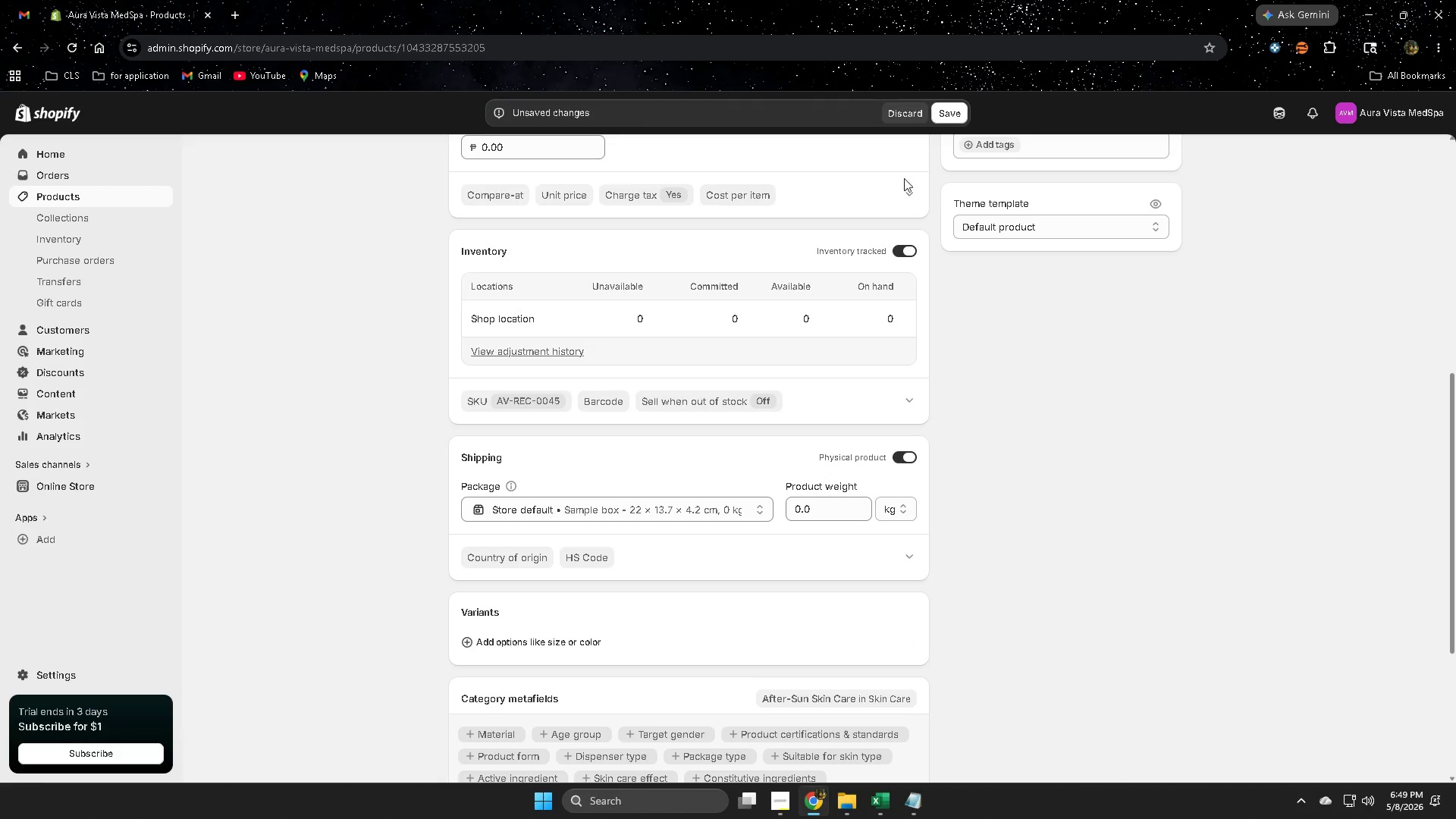 
left_click([946, 115])
 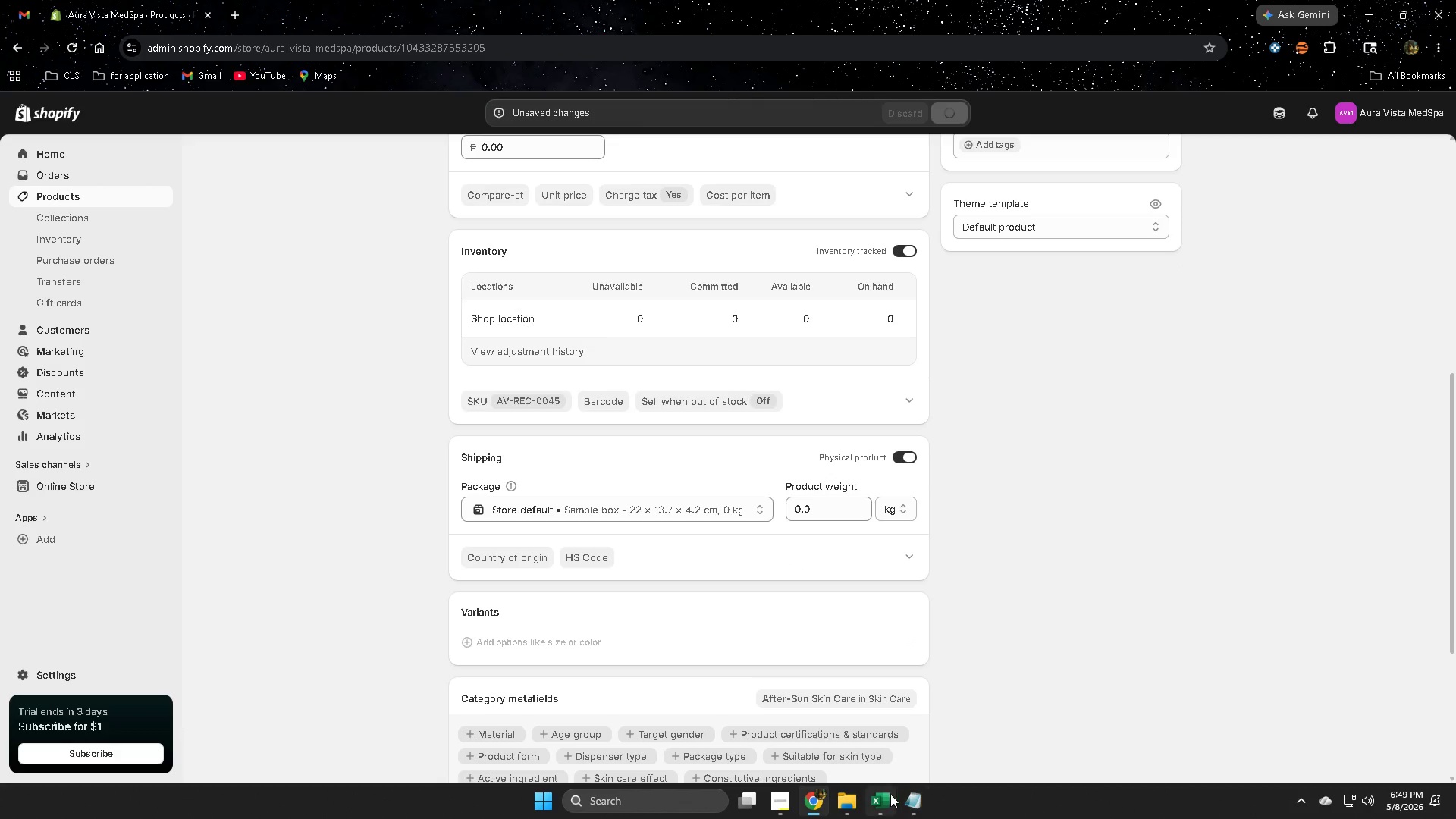 
left_click([882, 799])
 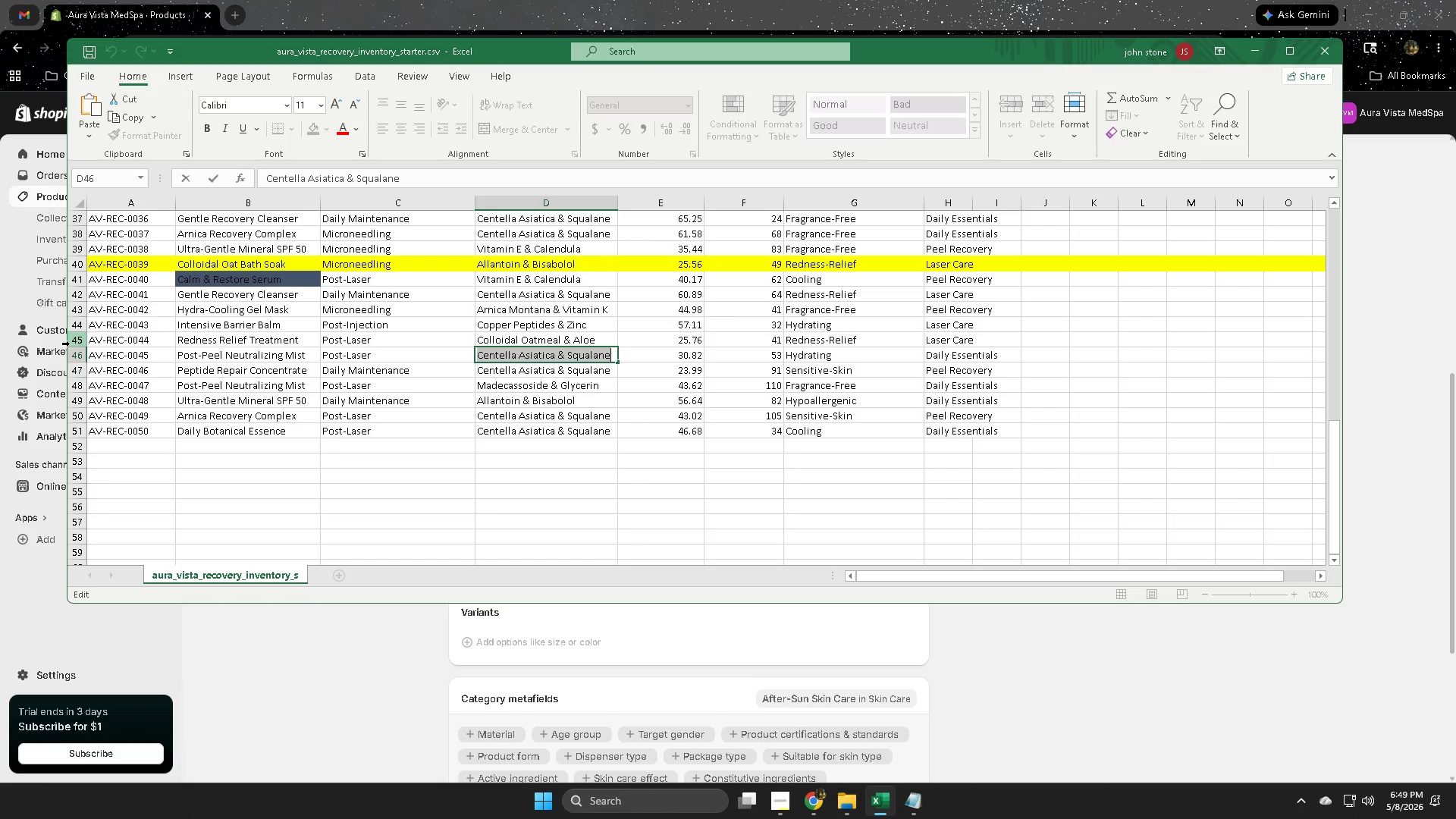 
left_click([76, 340])
 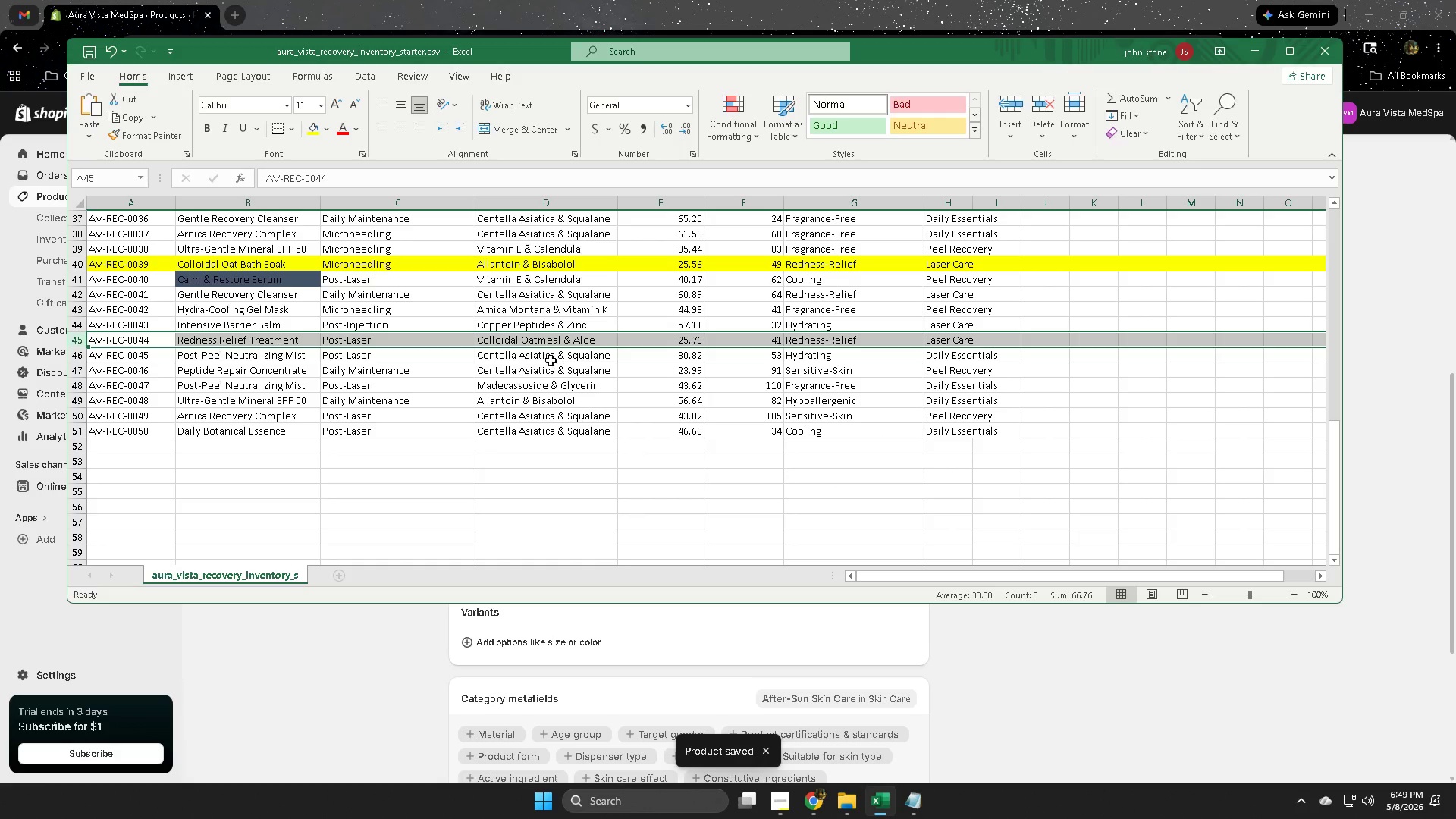 
double_click([486, 344])
 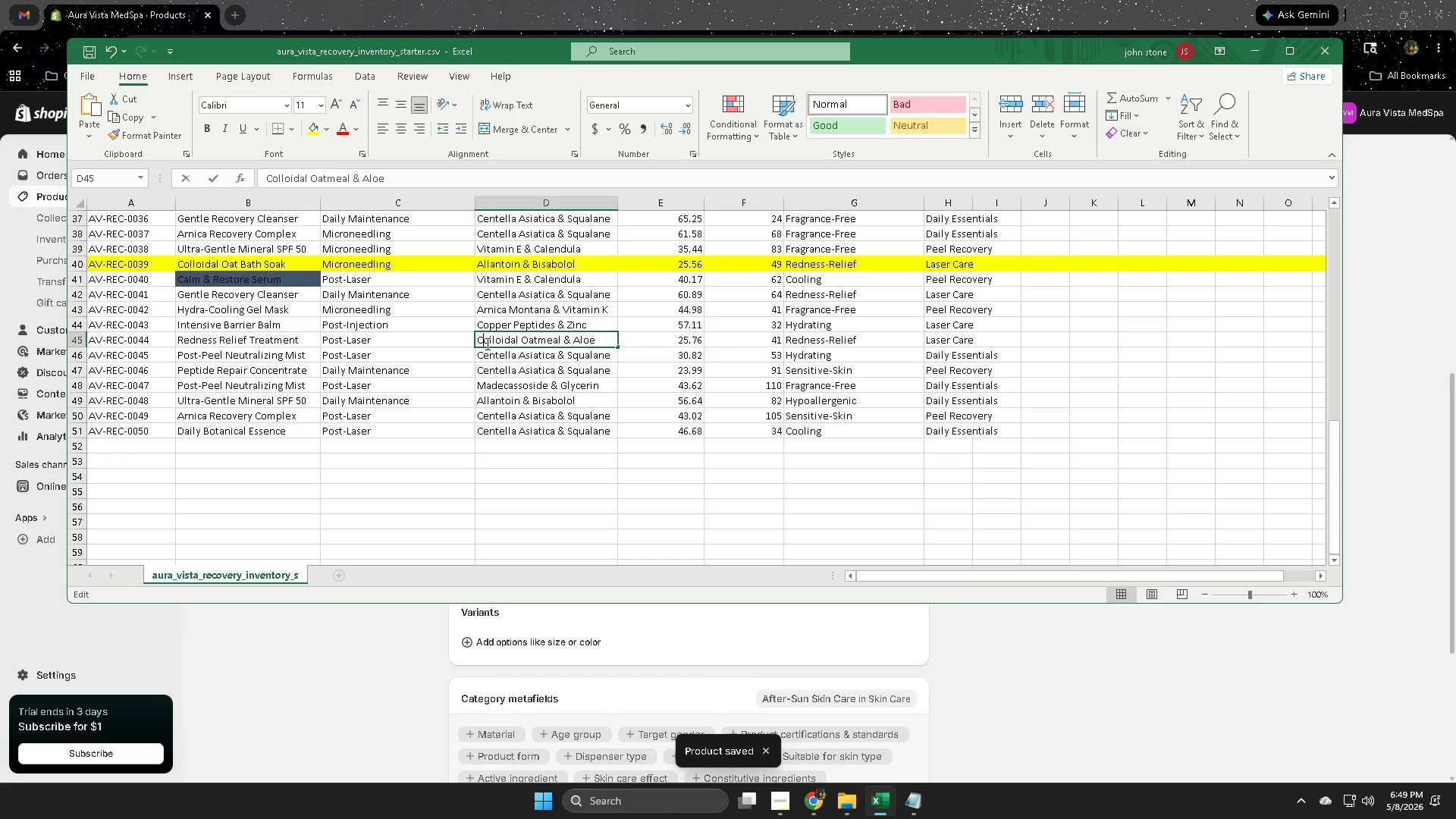 
triple_click([486, 344])
 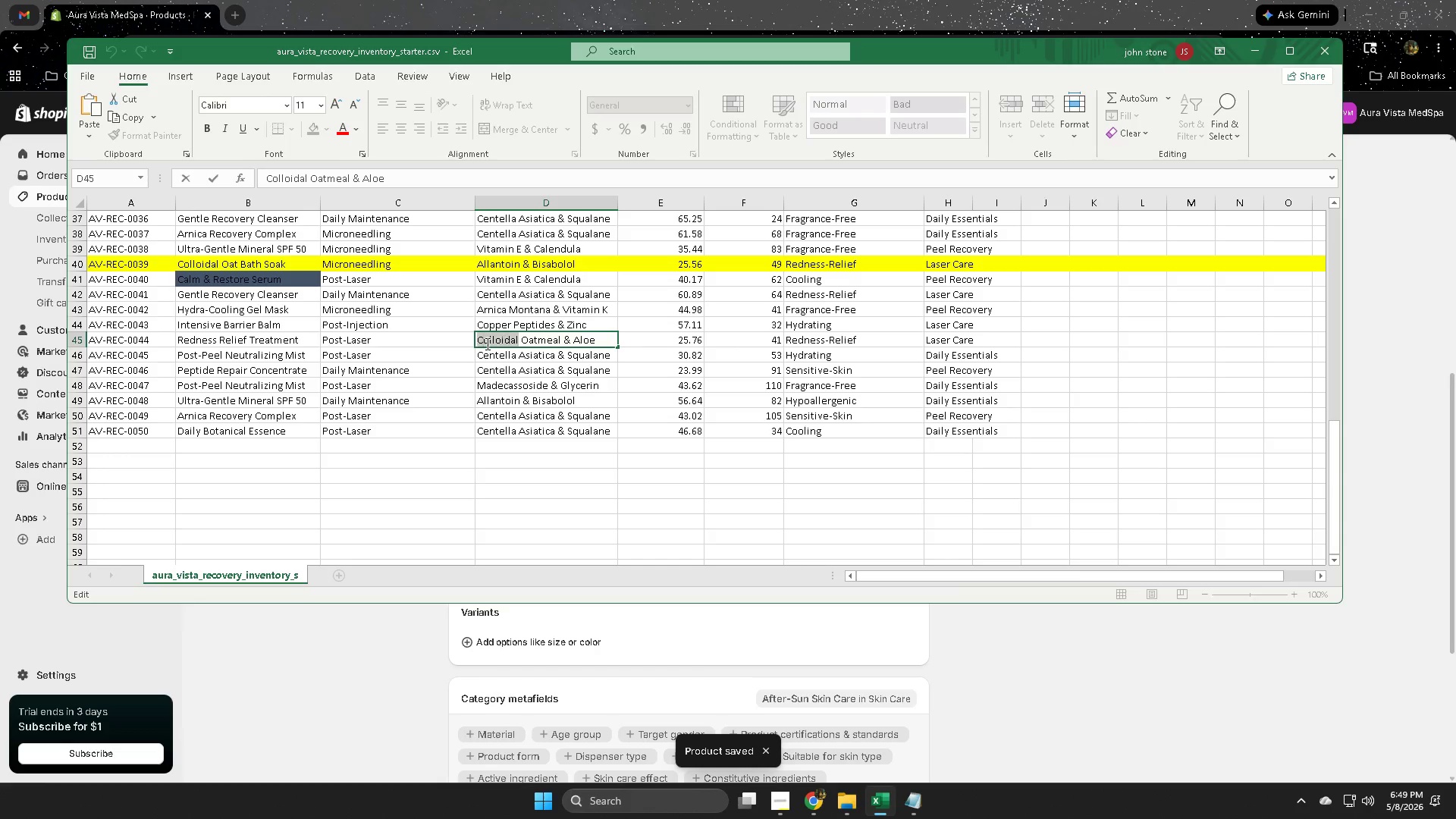 
triple_click([486, 344])
 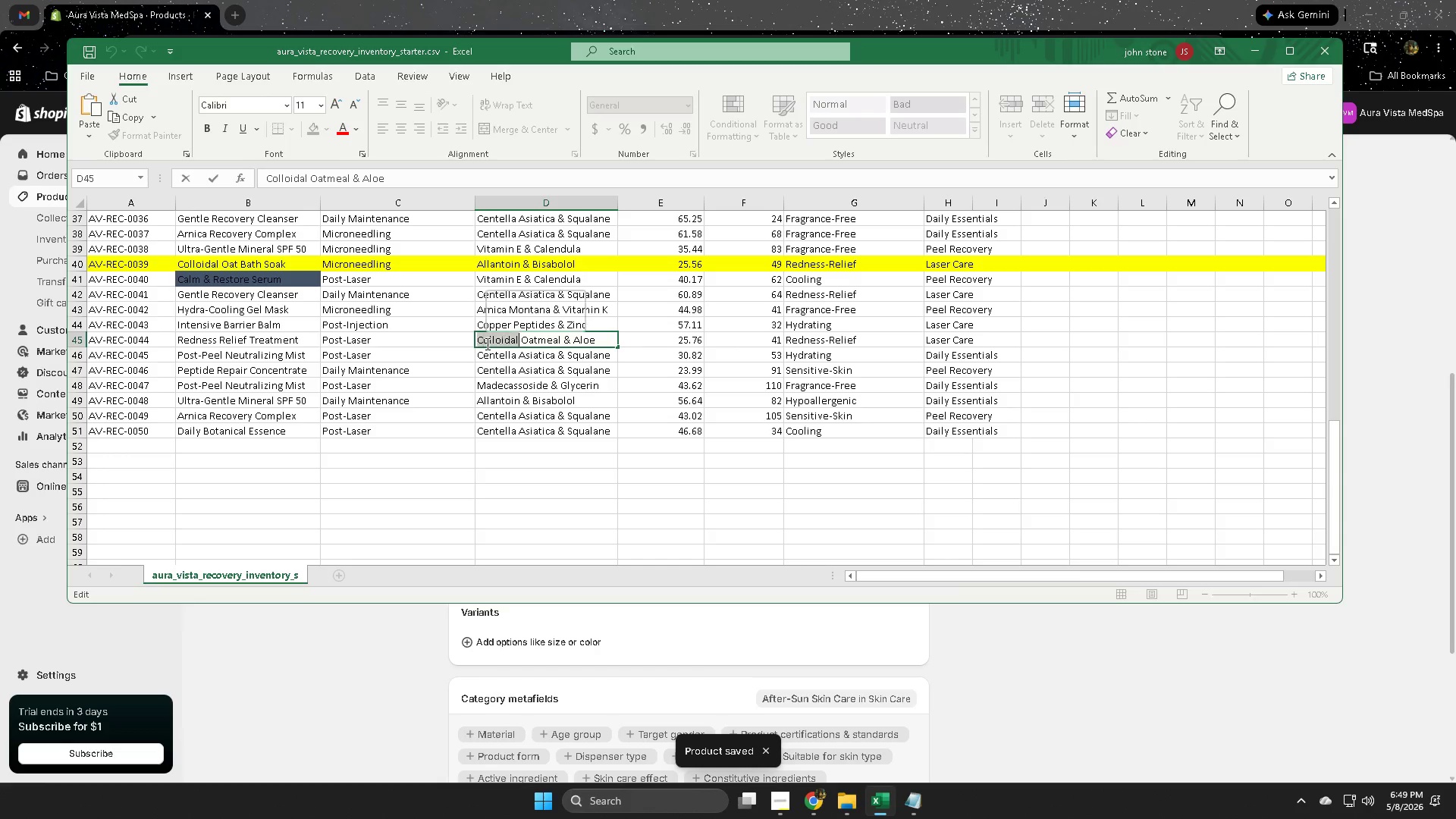 
triple_click([486, 344])
 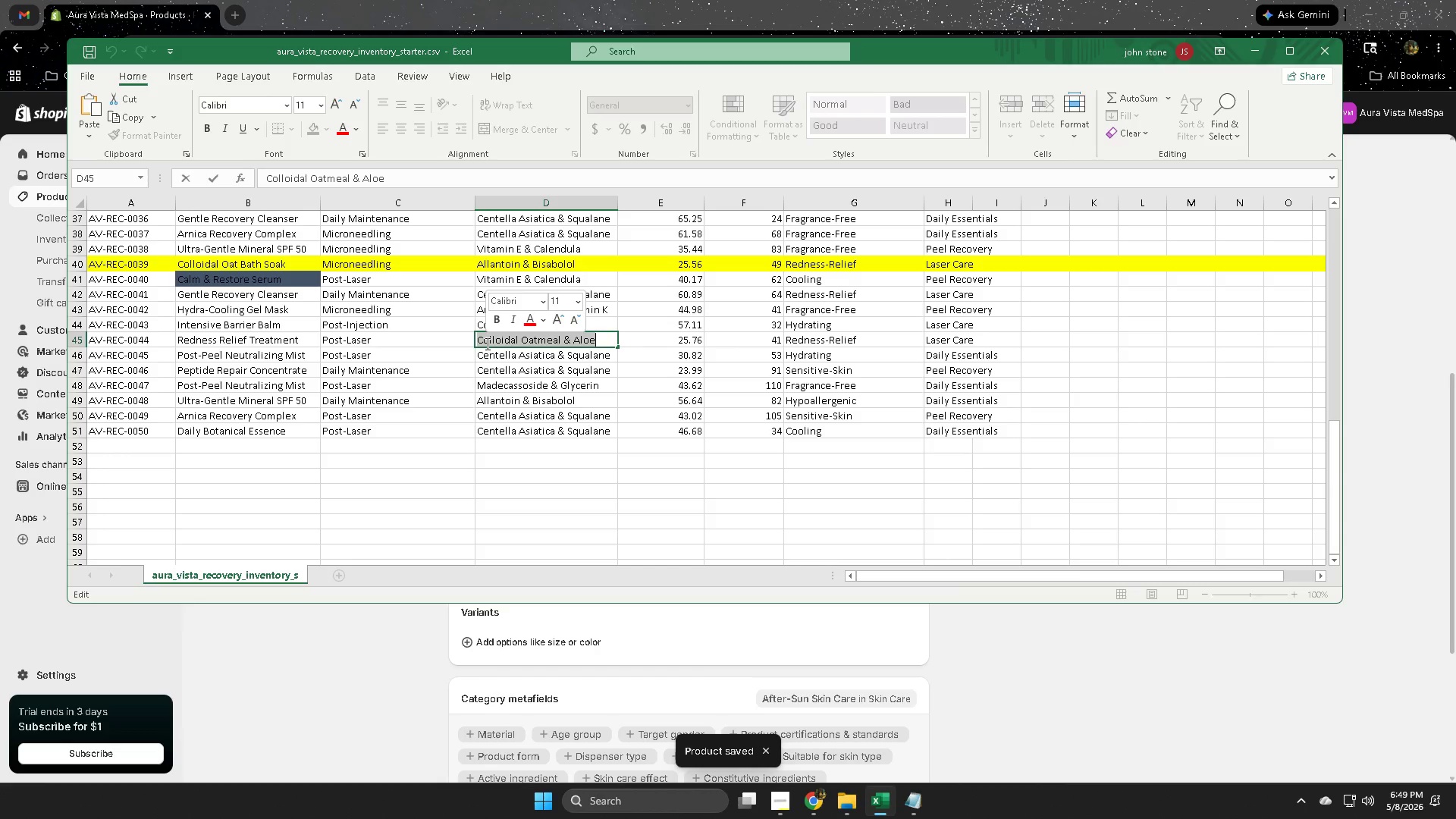 
key(Control+ControlLeft)
 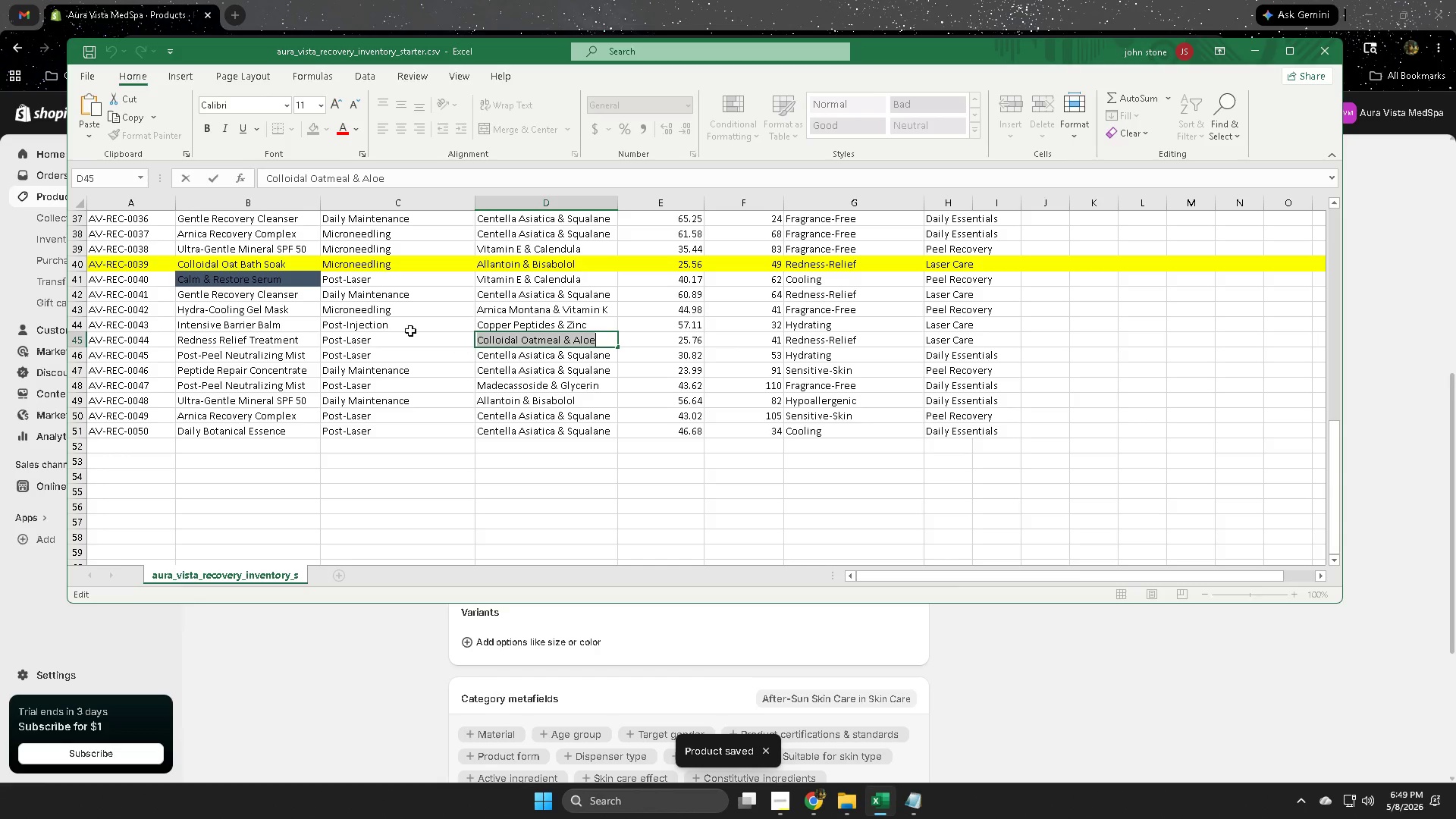 
key(Control+C)
 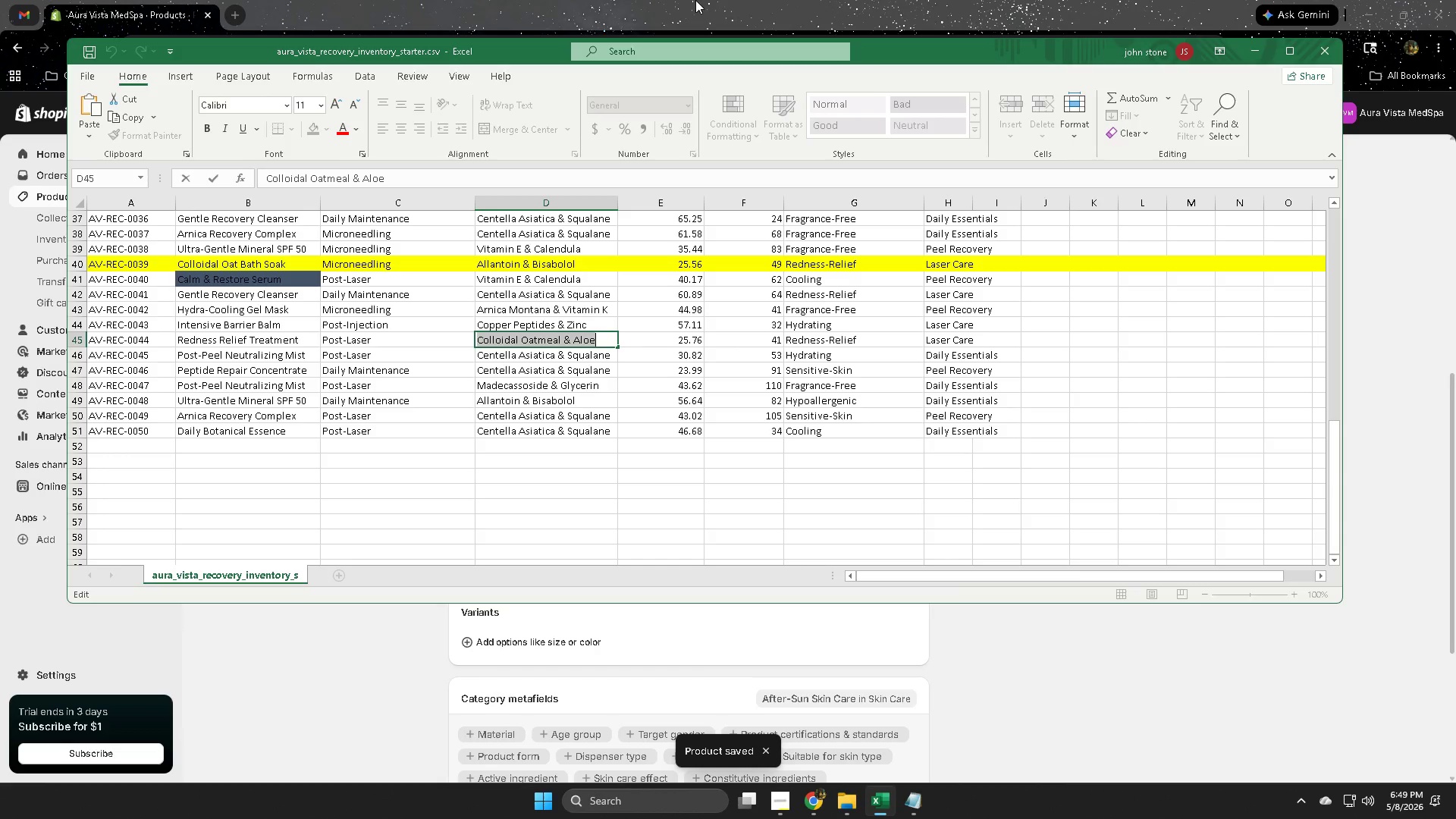 
left_click([696, 0])
 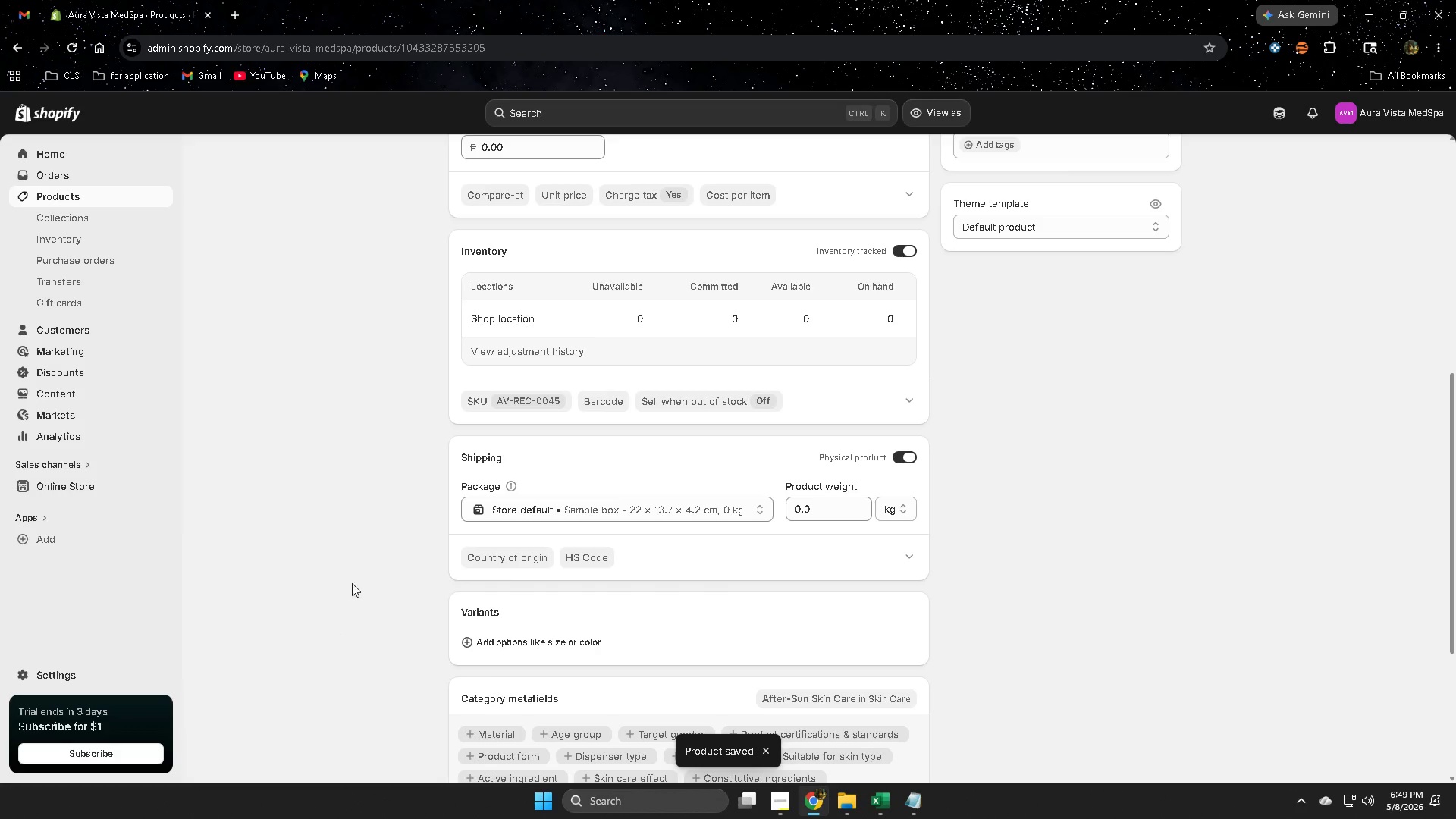 
scroll: coordinate [357, 569], scroll_direction: up, amount: 1.0
 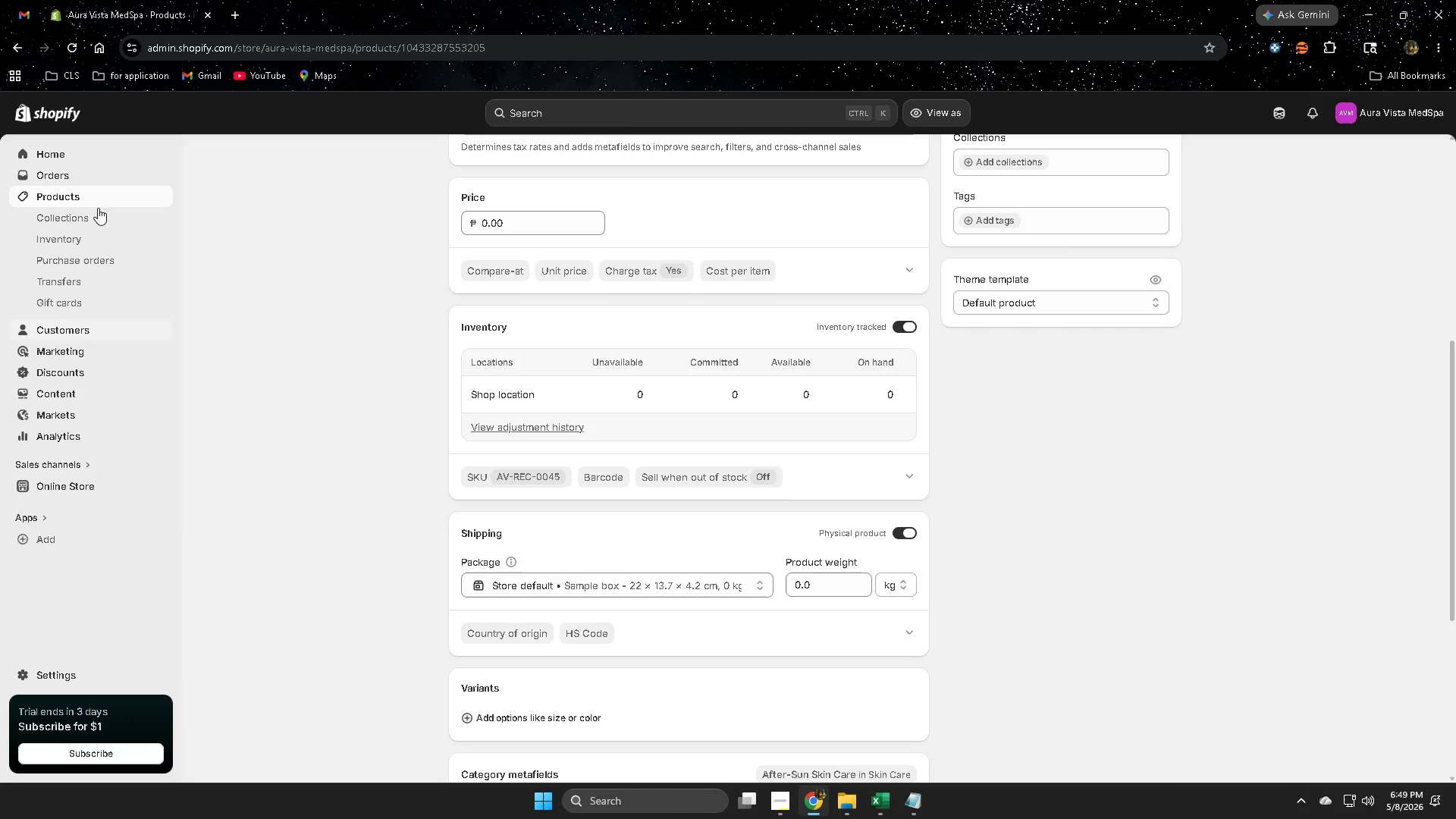 
left_click([90, 198])
 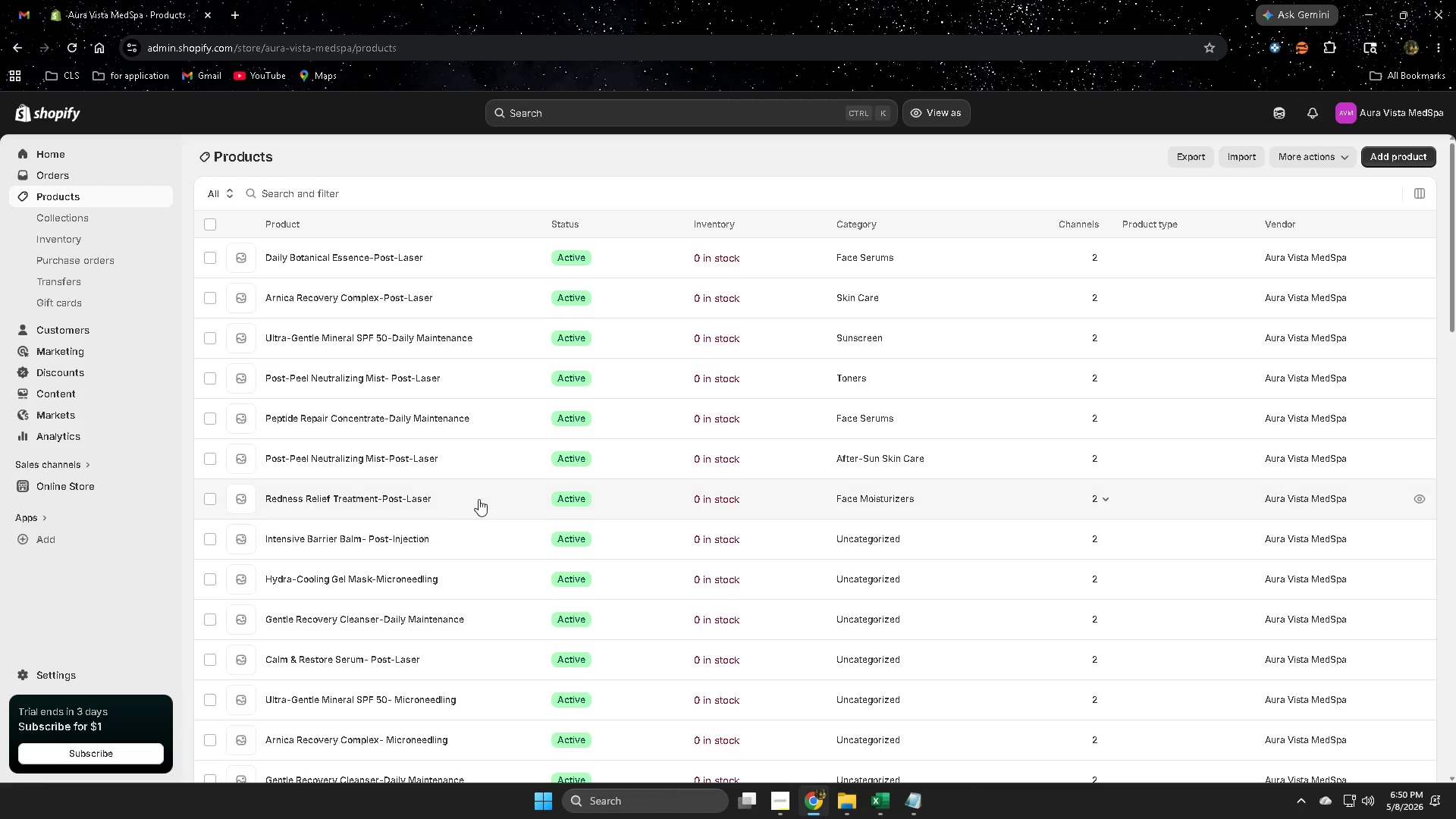 
wait(14.38)
 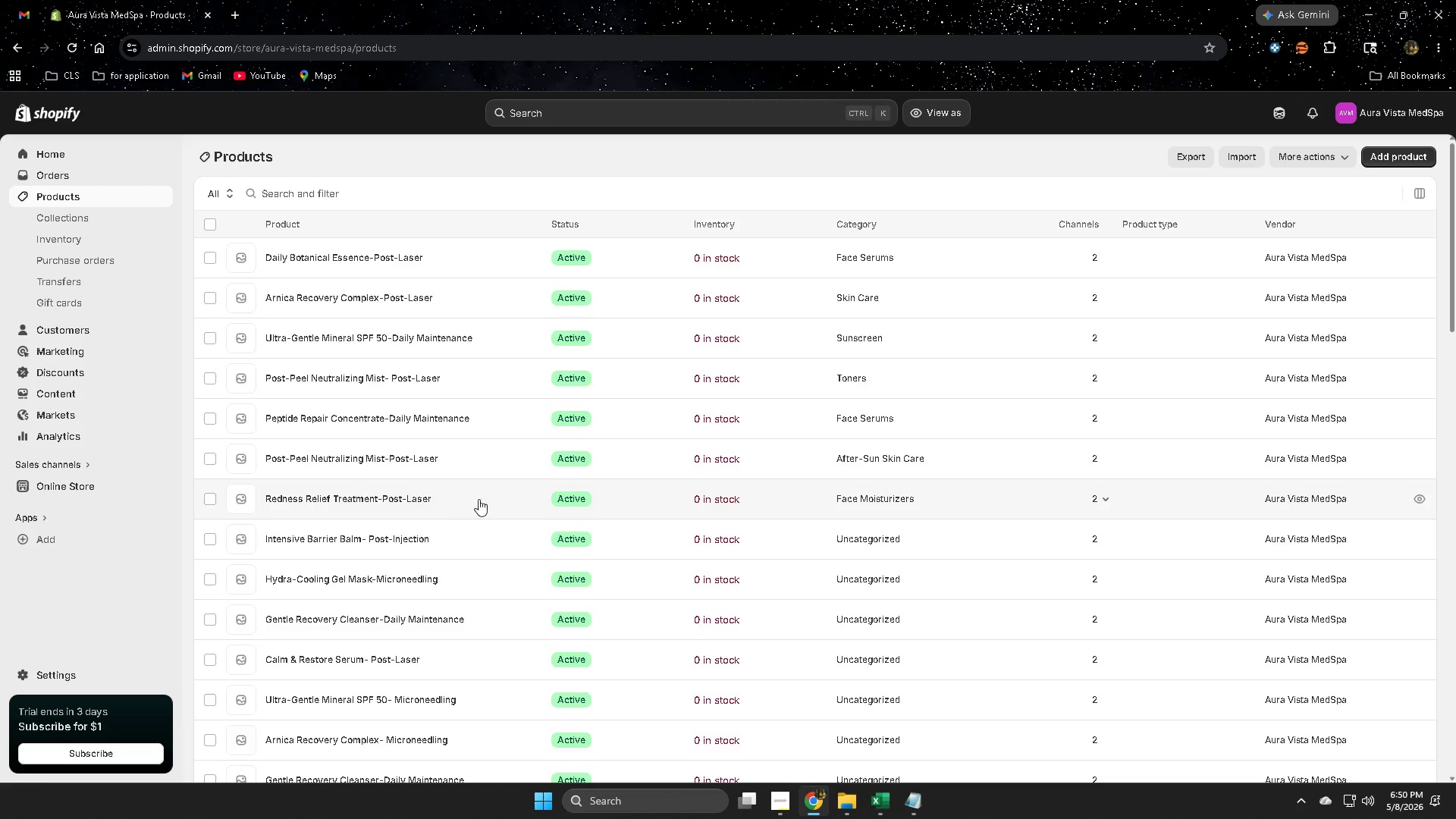 
left_click([498, 463])
 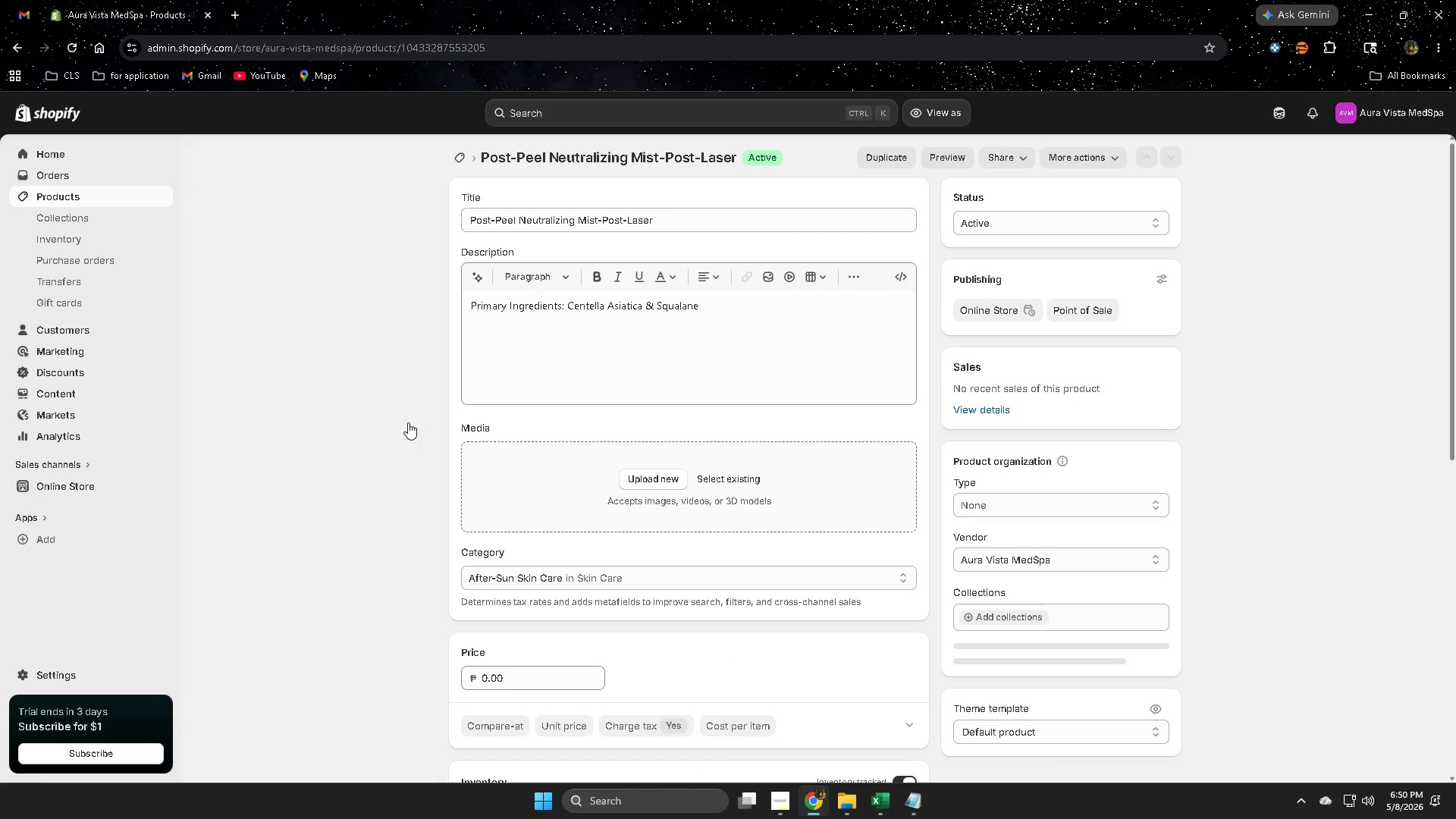 
left_click([83, 193])
 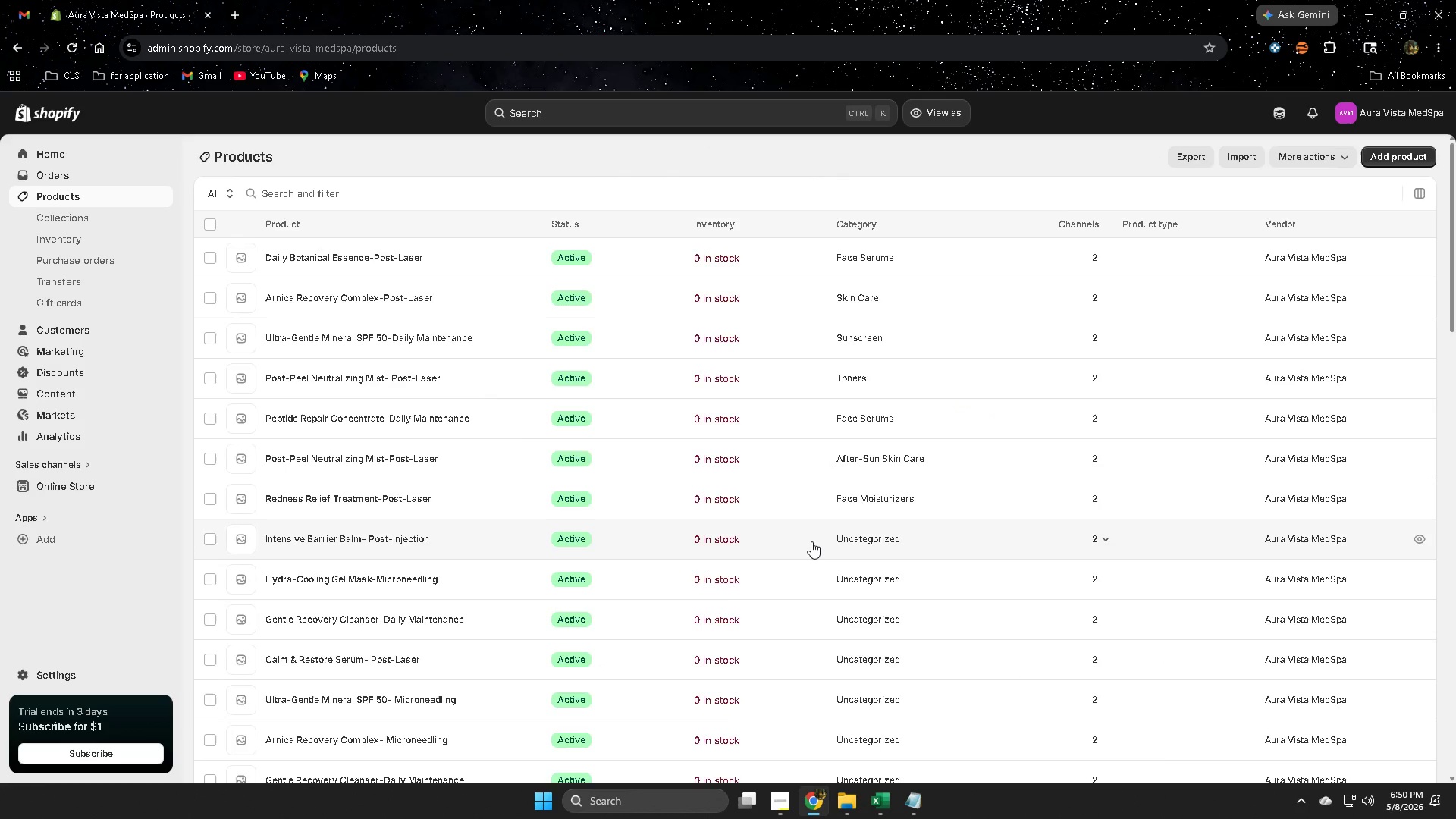 
left_click([811, 541])
 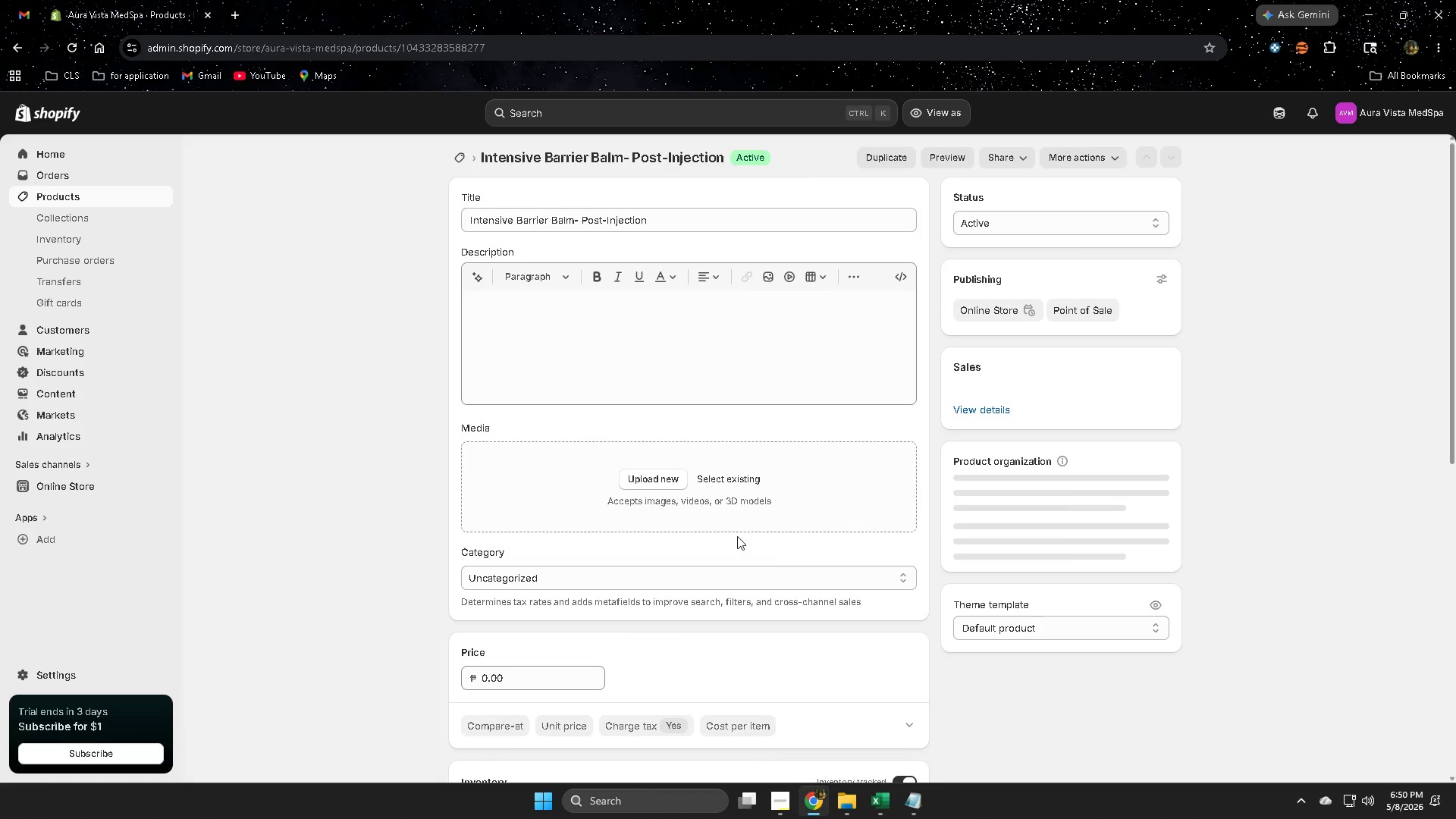 
scroll: coordinate [355, 573], scroll_direction: down, amount: 2.0
 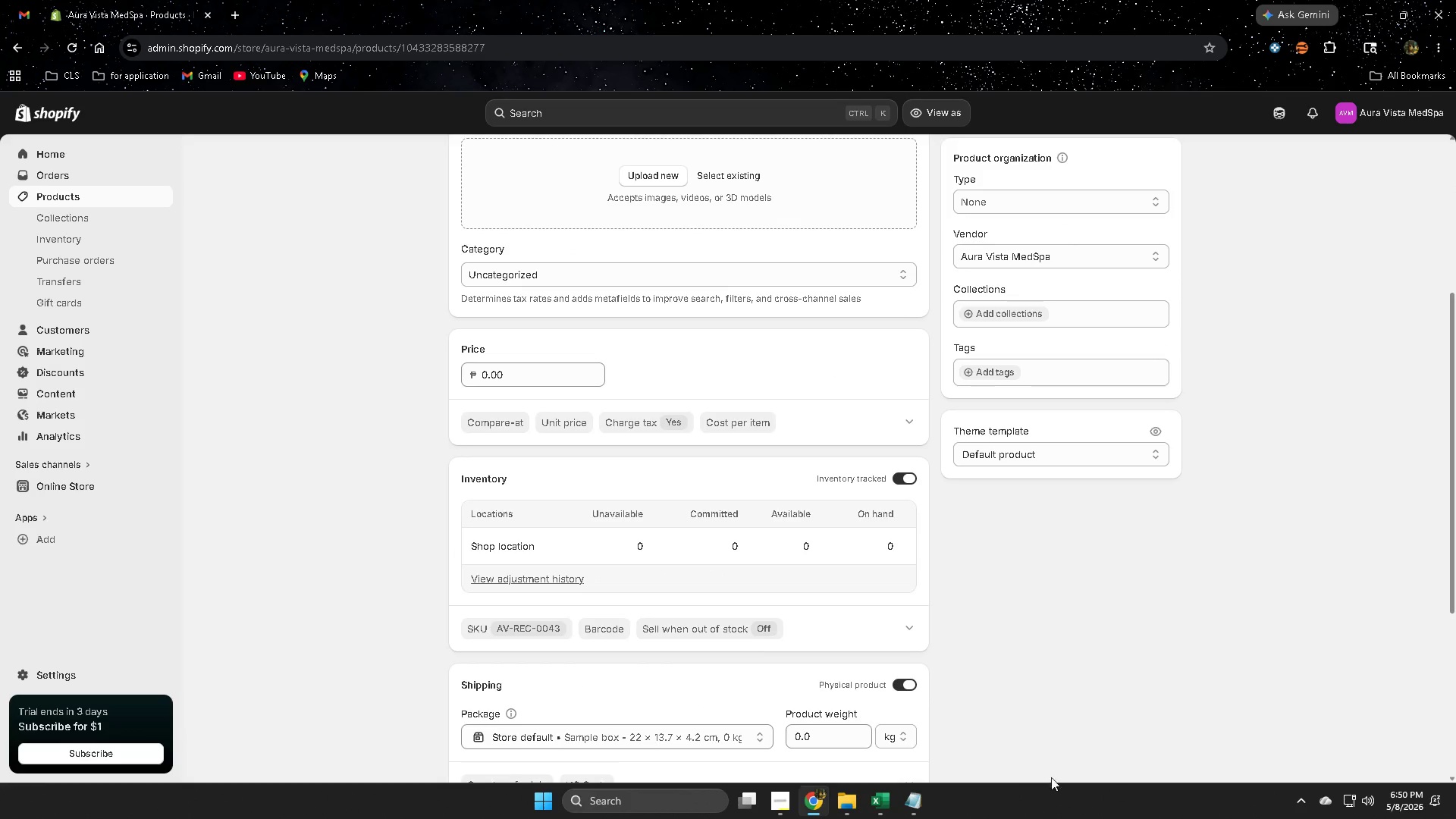 
left_click([878, 793])
 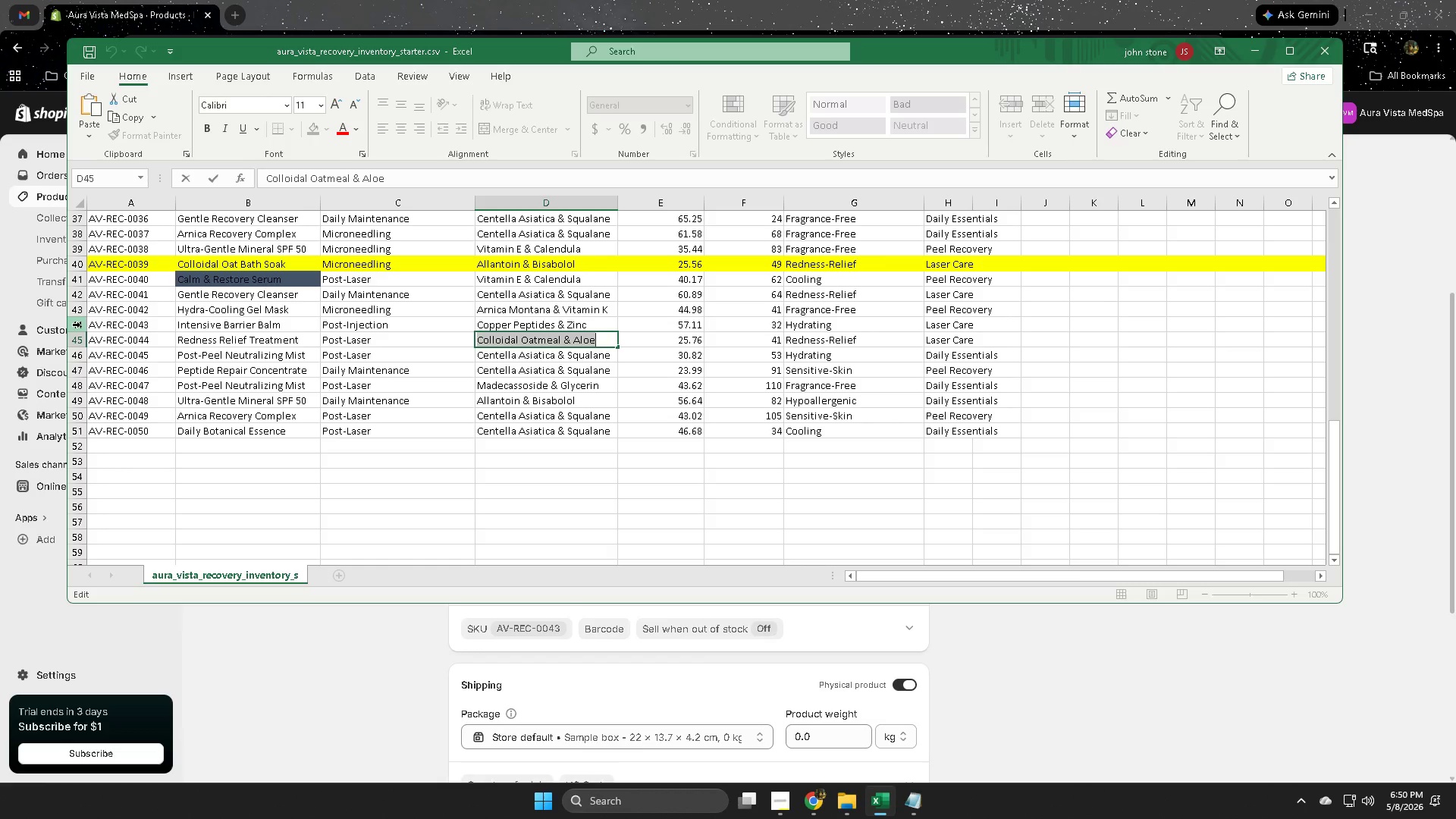 
left_click([80, 325])
 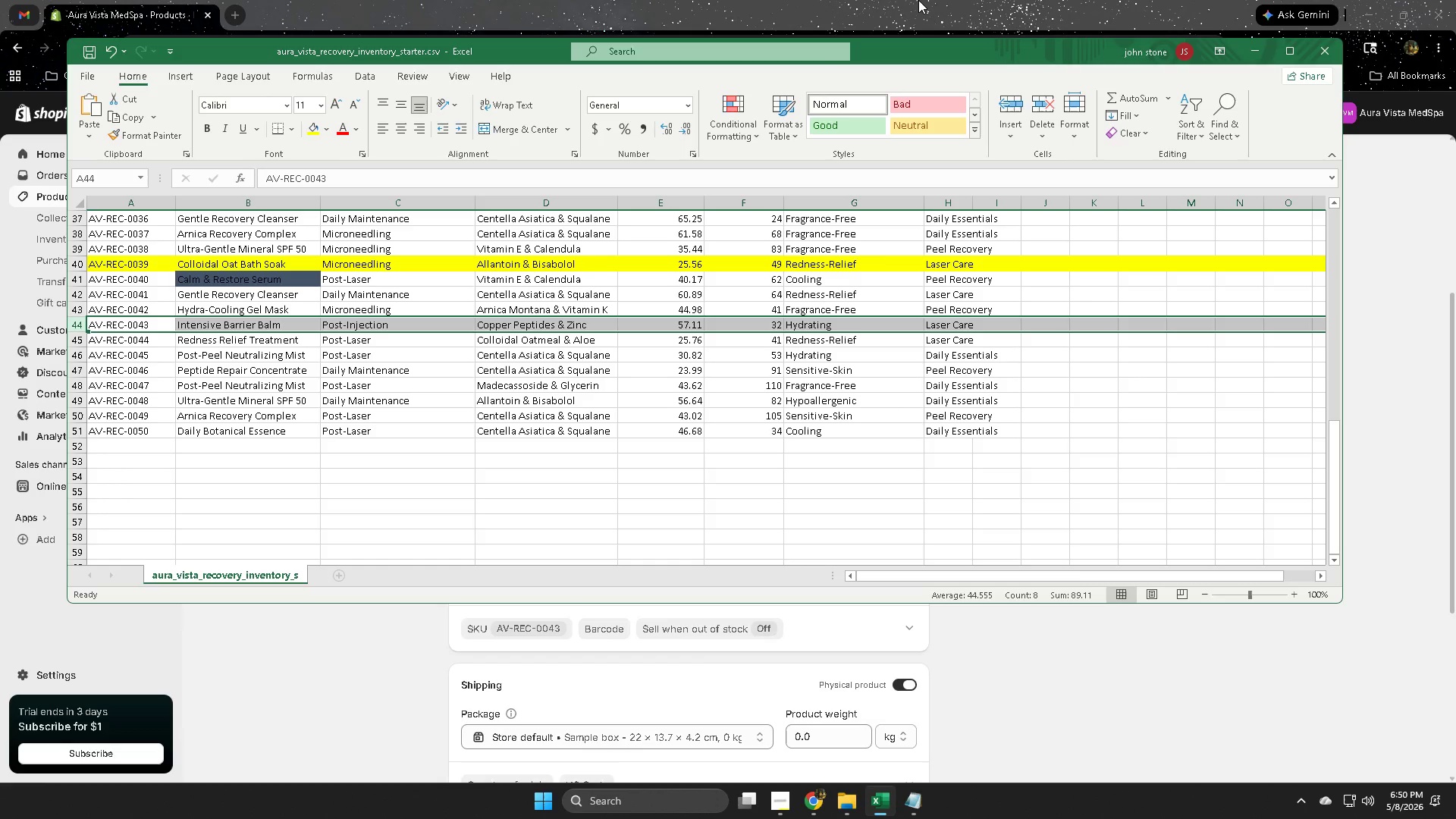 
left_click([918, 0])
 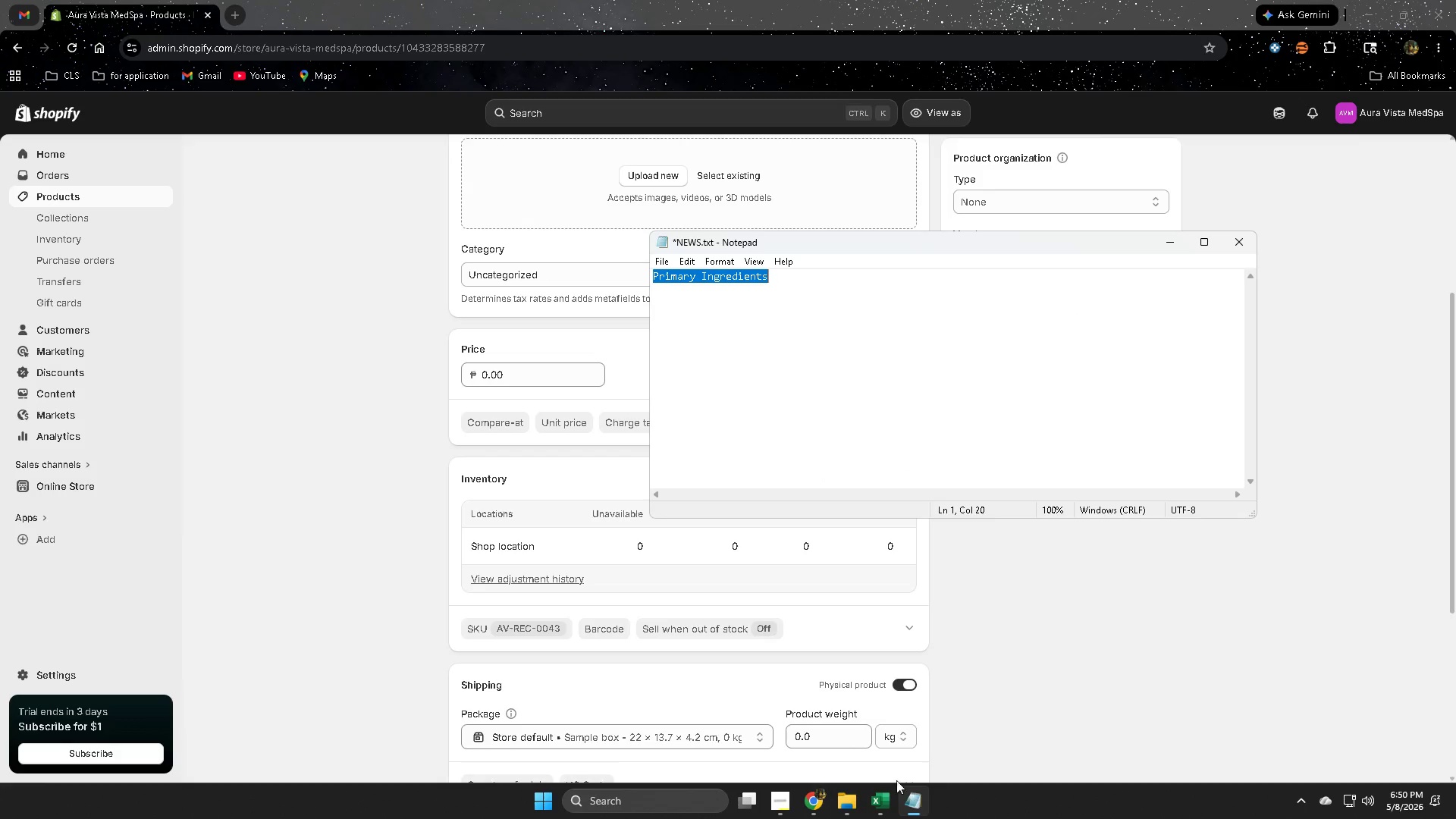 
key(Control+ControlLeft)
 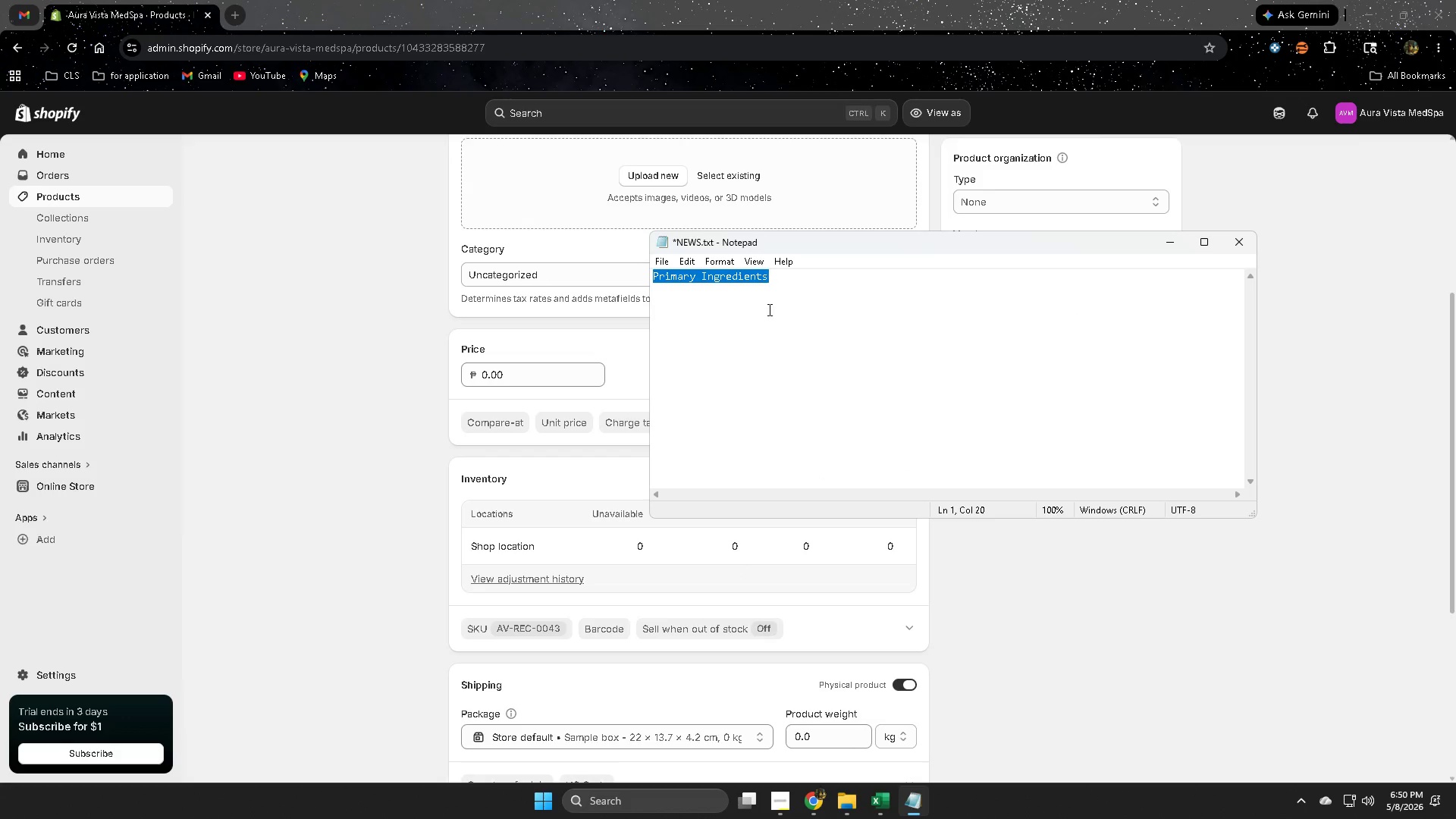 
key(Control+C)
 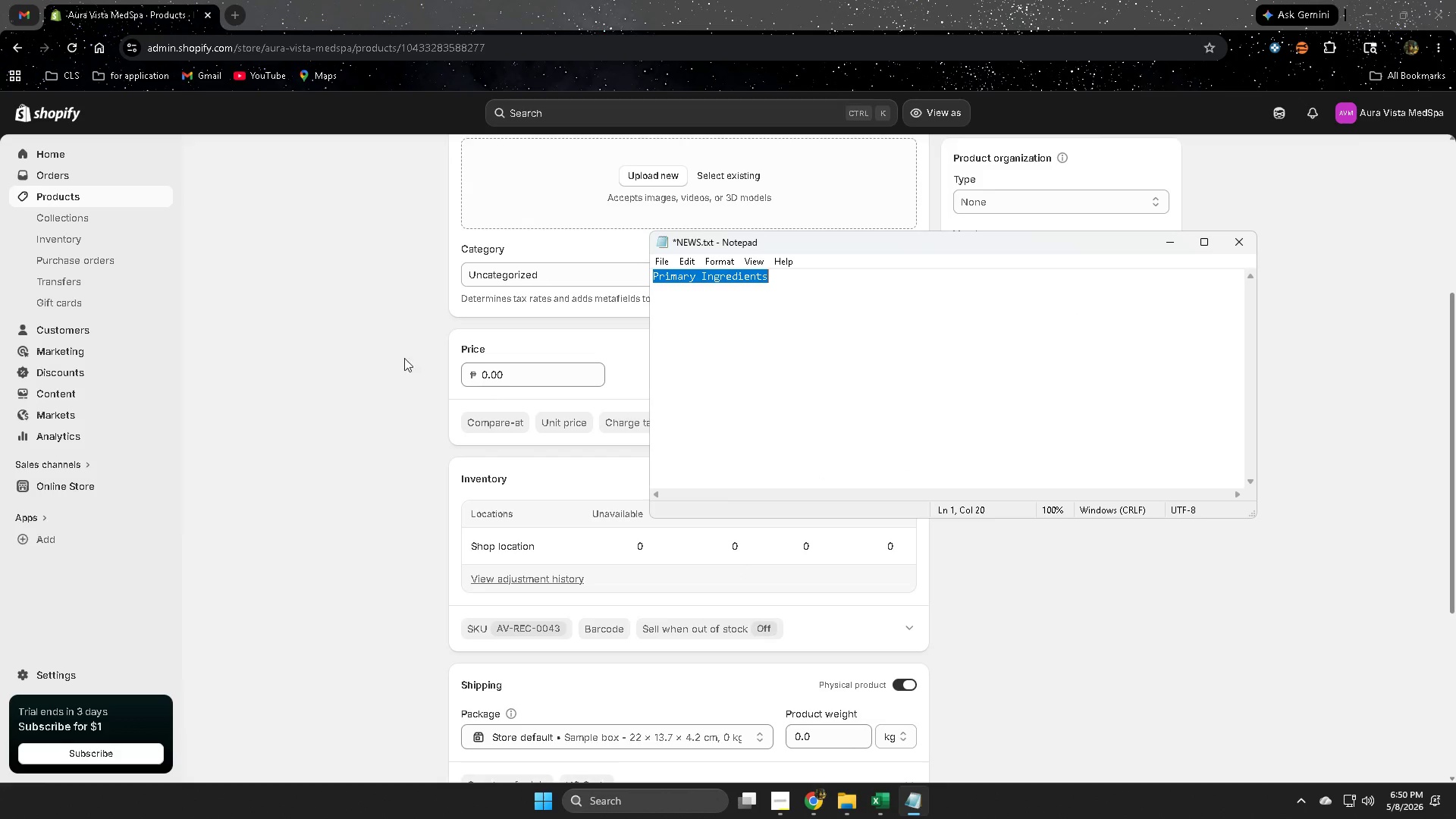 
left_click([372, 347])
 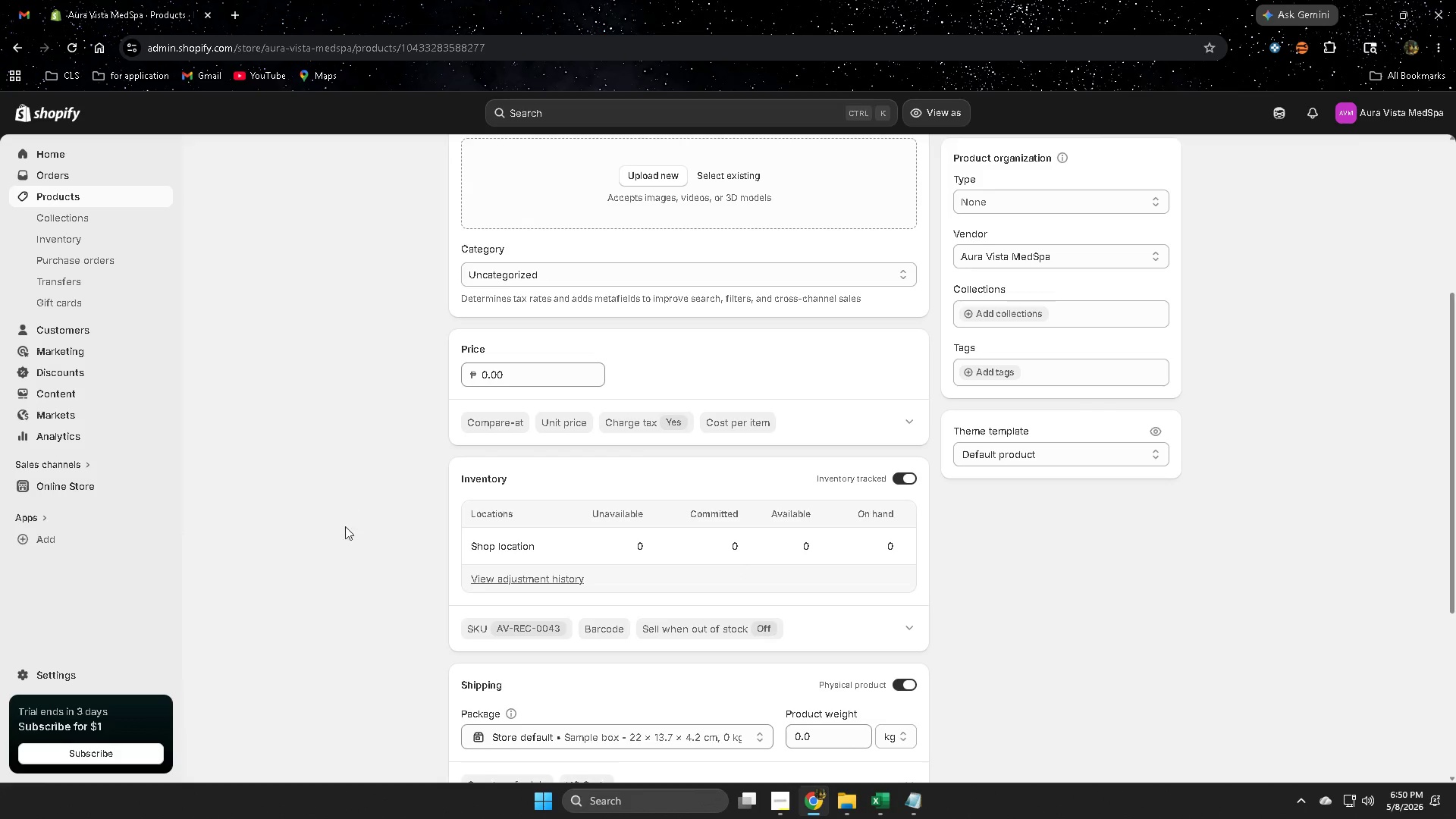 
scroll: coordinate [351, 507], scroll_direction: up, amount: 3.0
 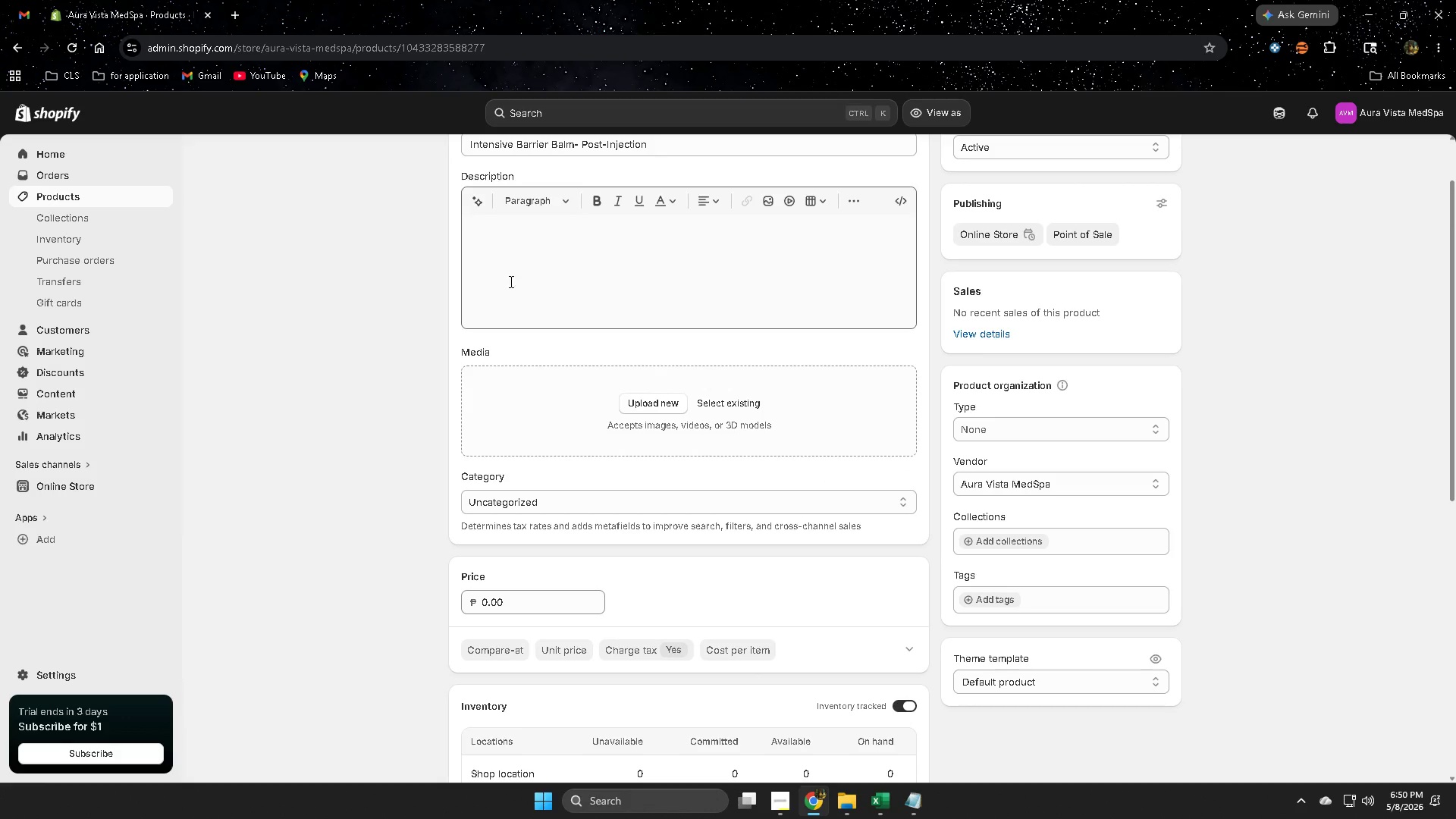 
left_click([507, 238])
 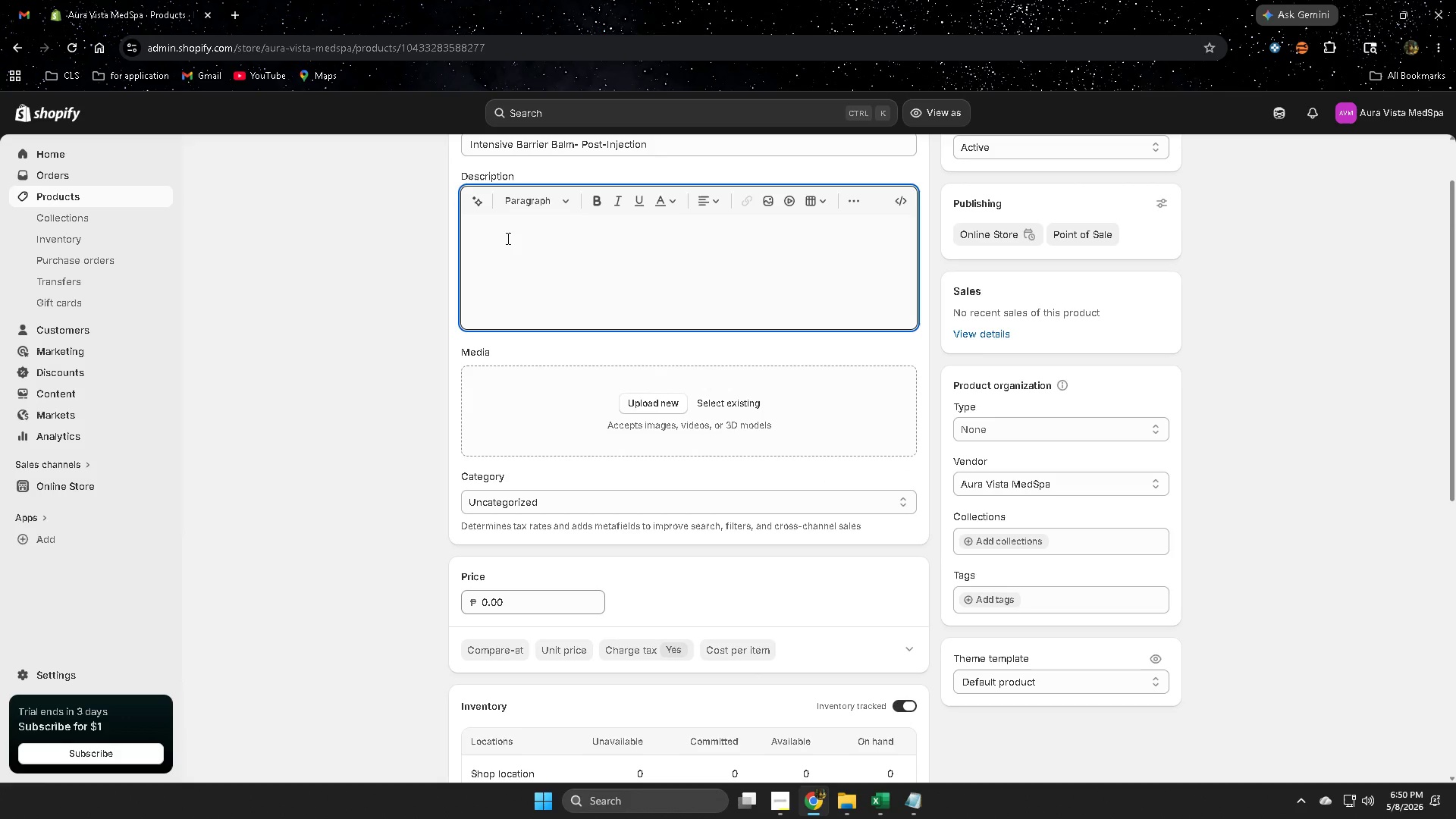 
key(Control+ControlLeft)
 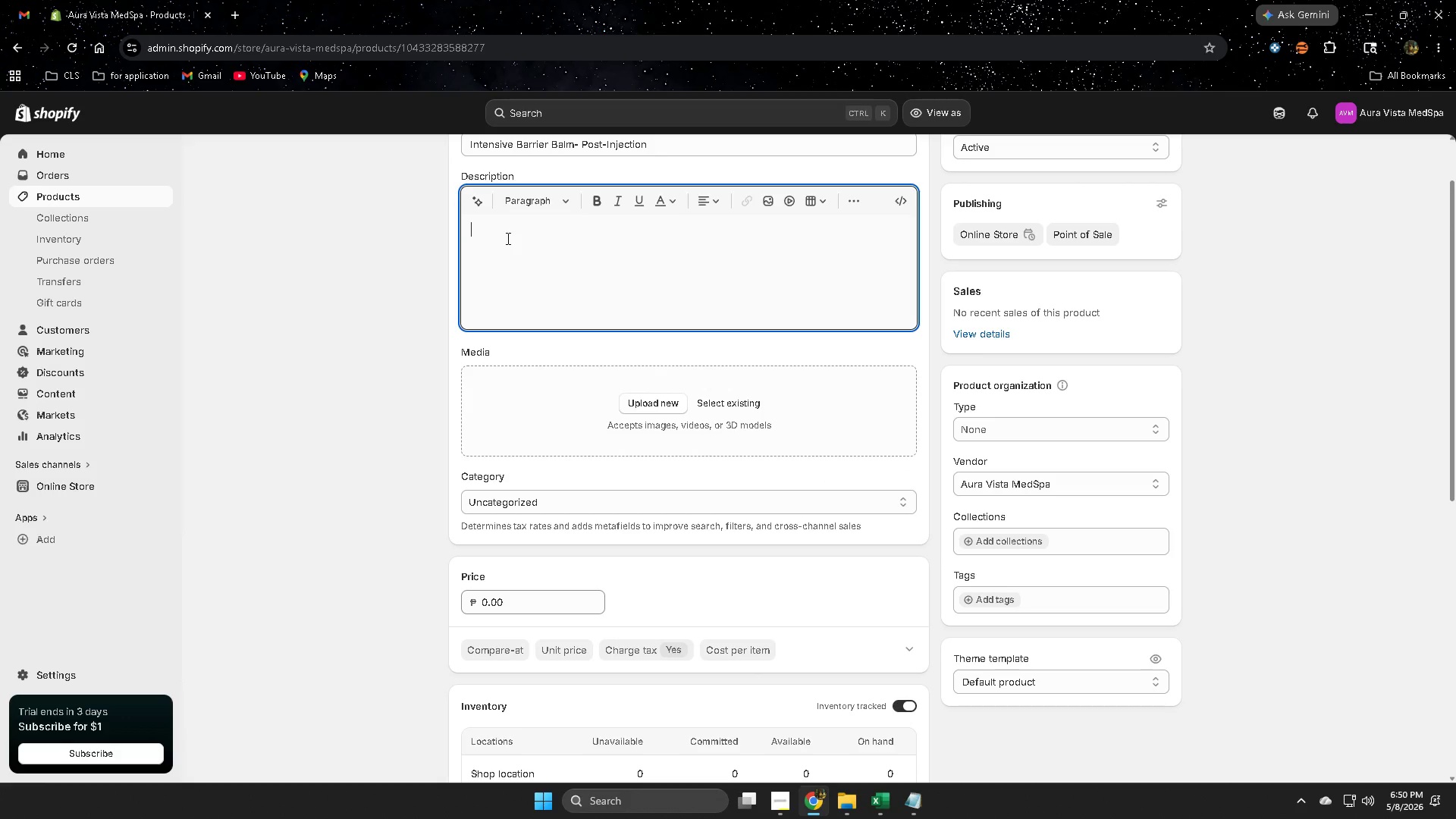 
key(Control+V)
 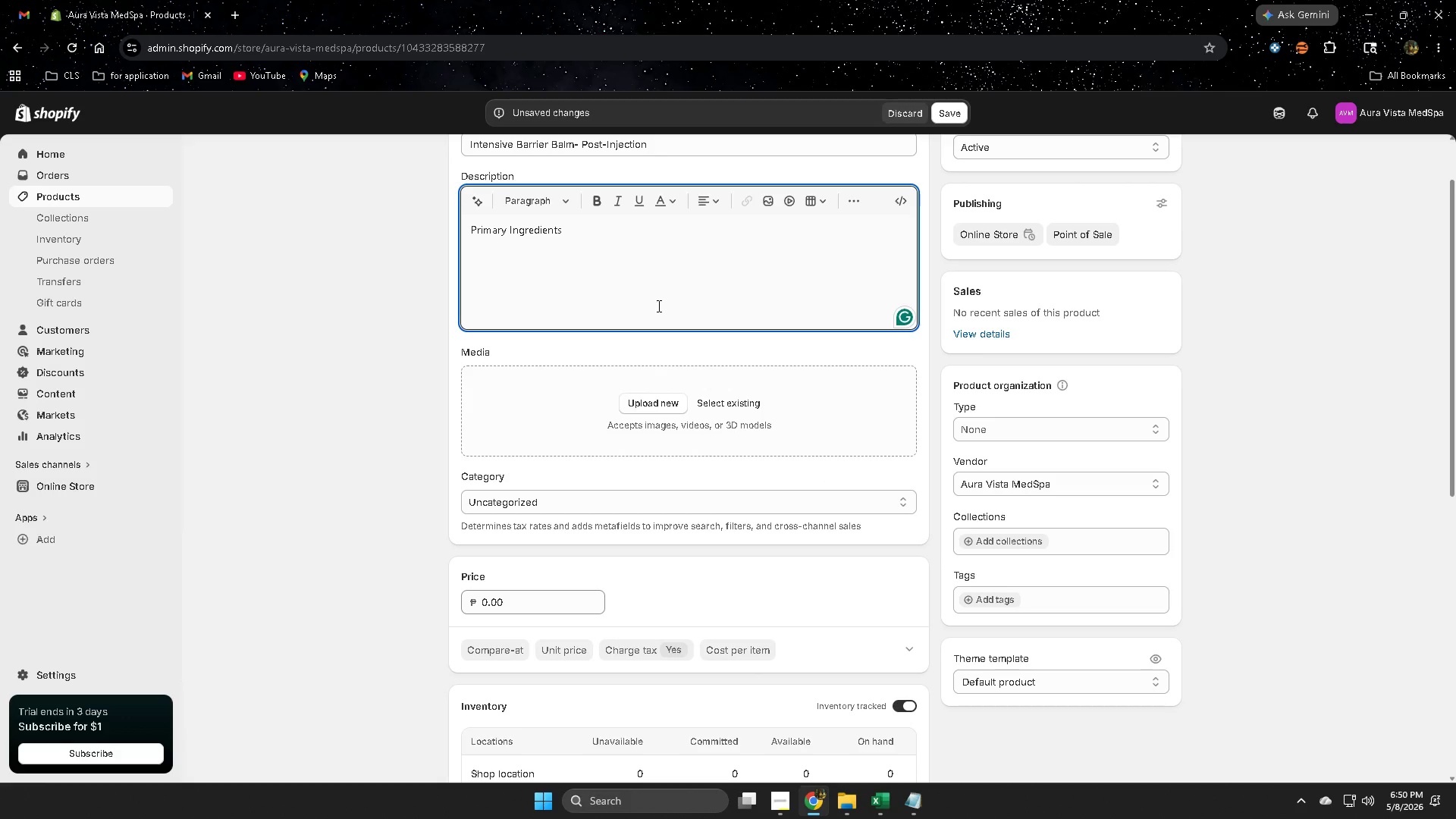 
key(Shift+Semicolon)
 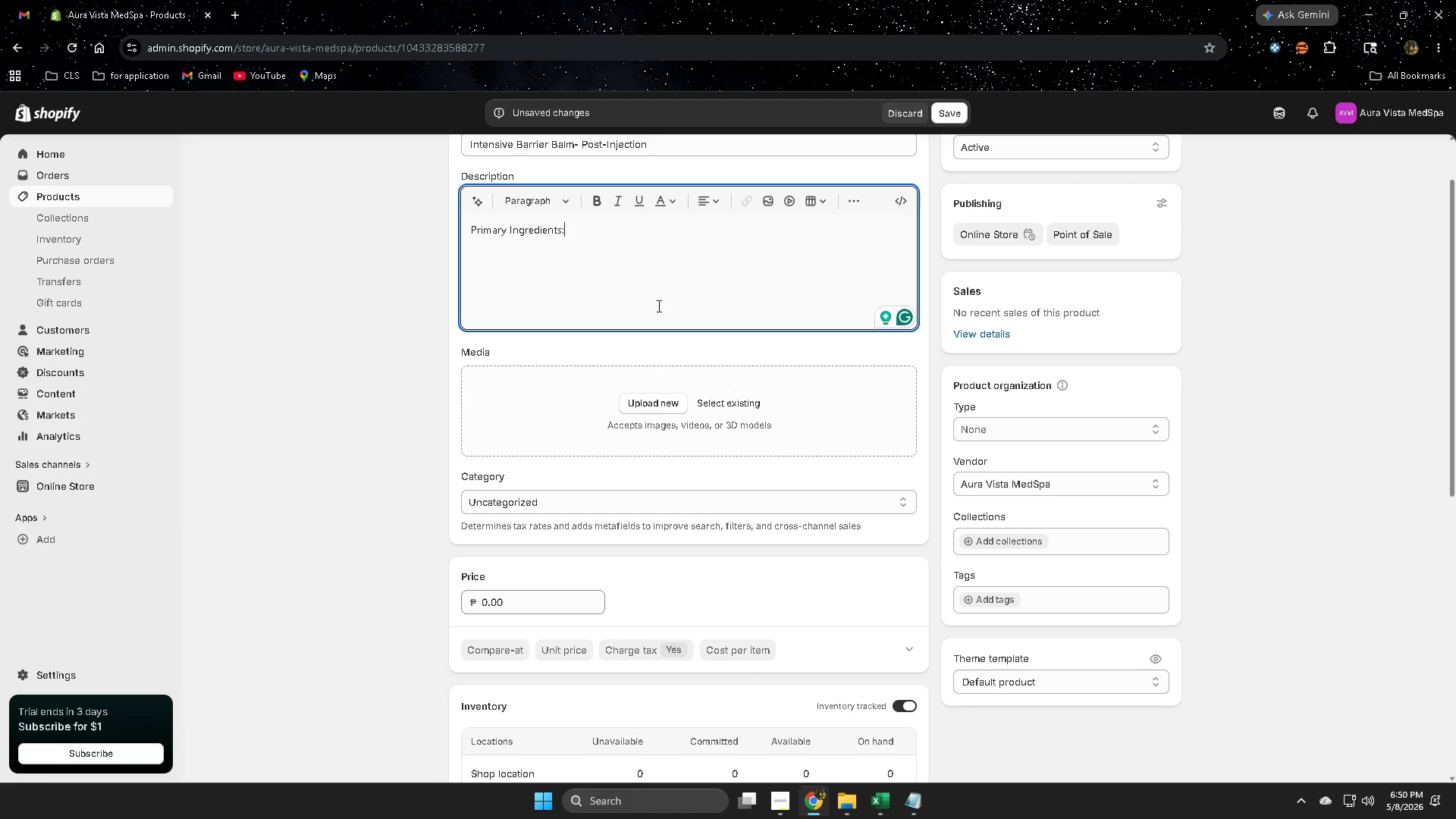 
key(Space)
 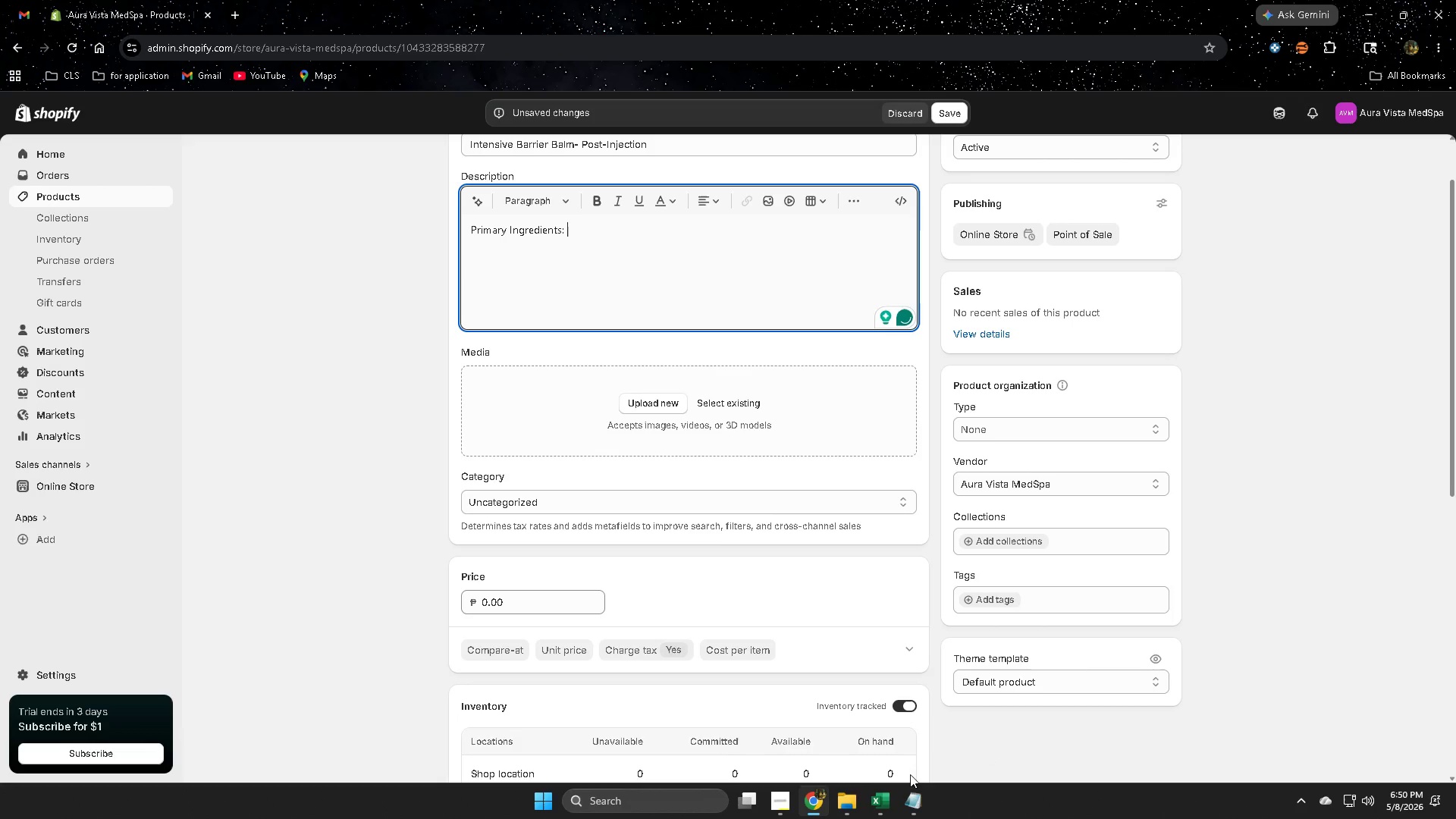 
left_click([880, 801])
 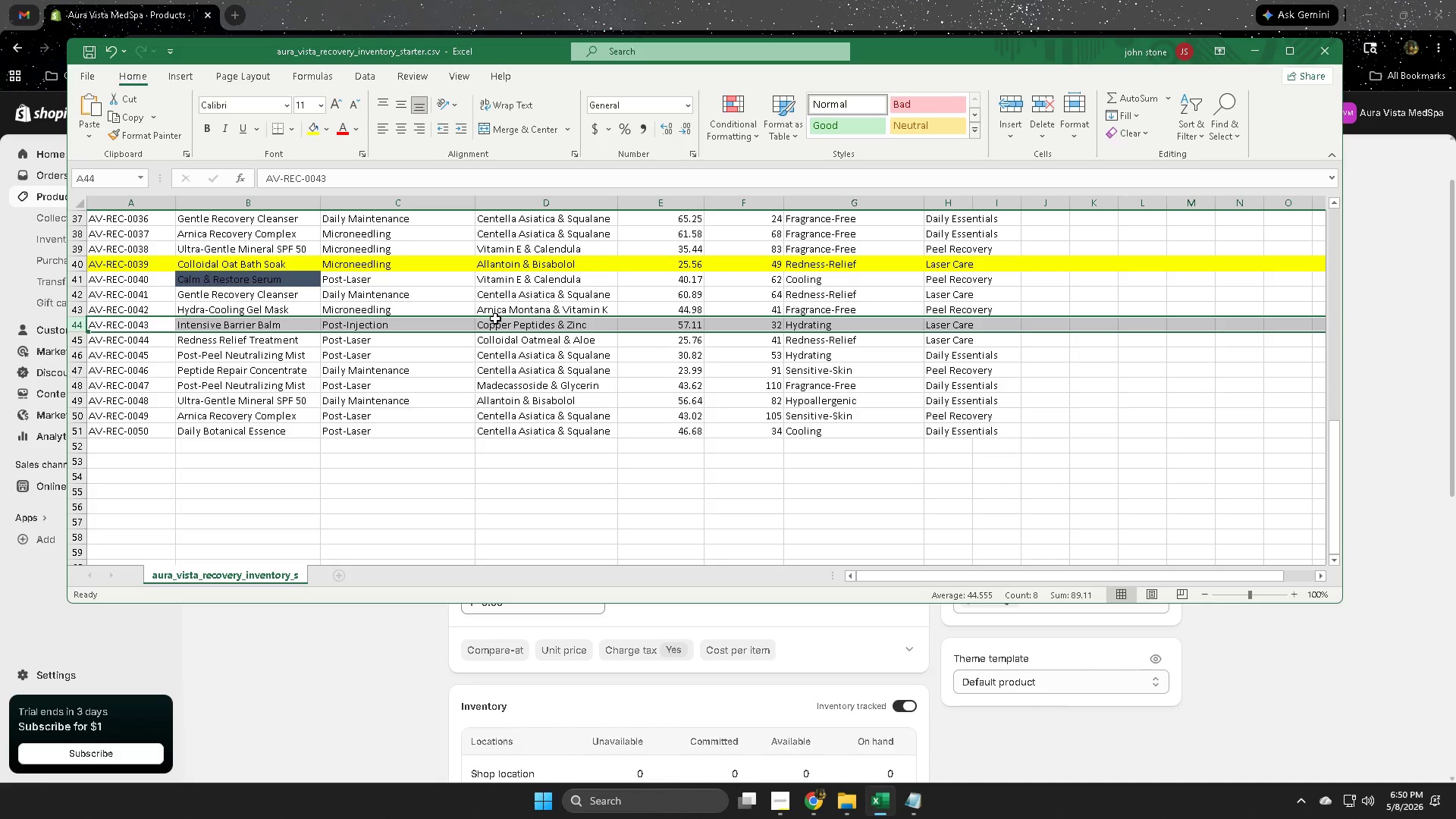 
double_click([488, 324])
 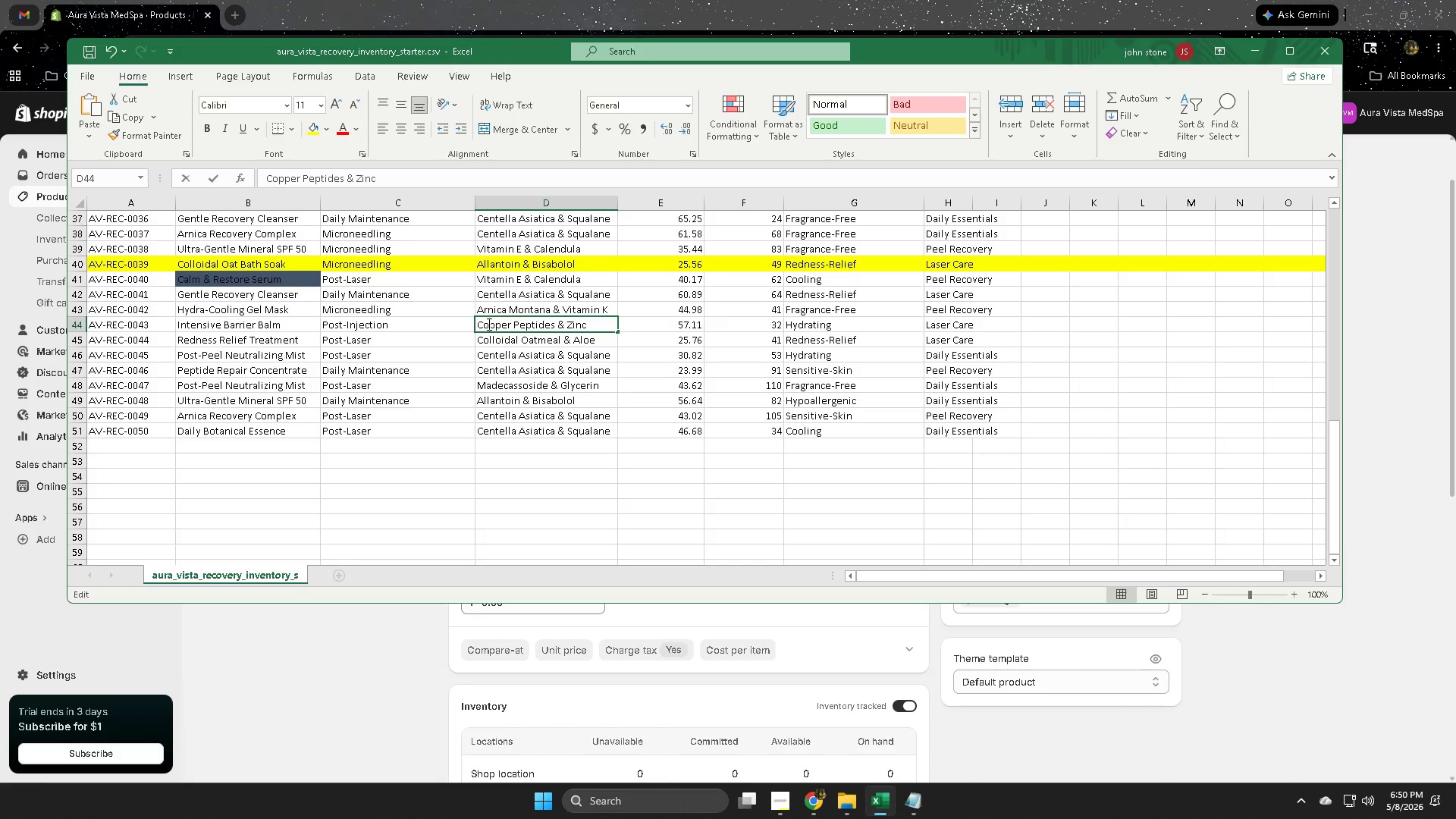 
triple_click([488, 324])
 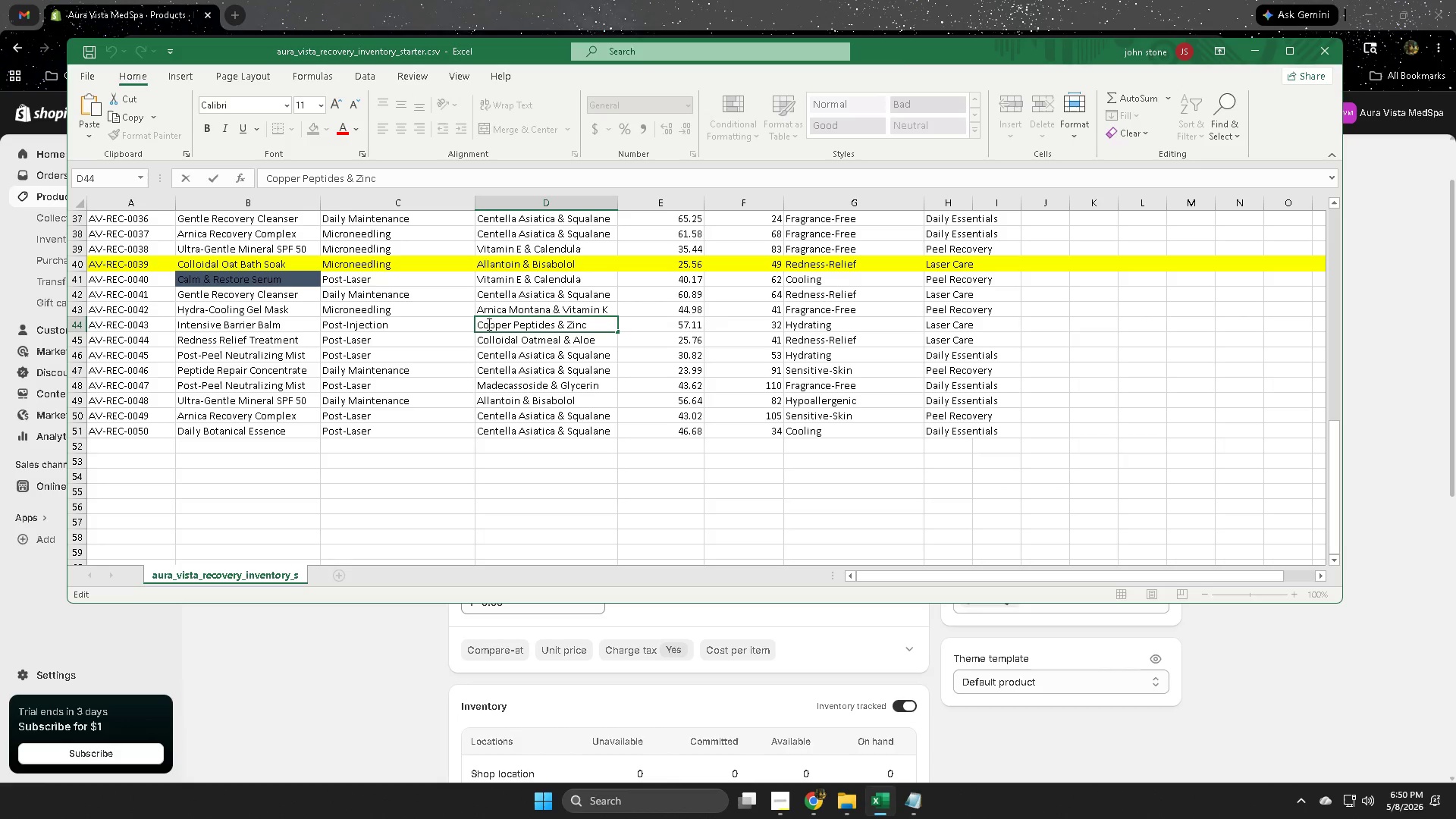 
triple_click([488, 324])
 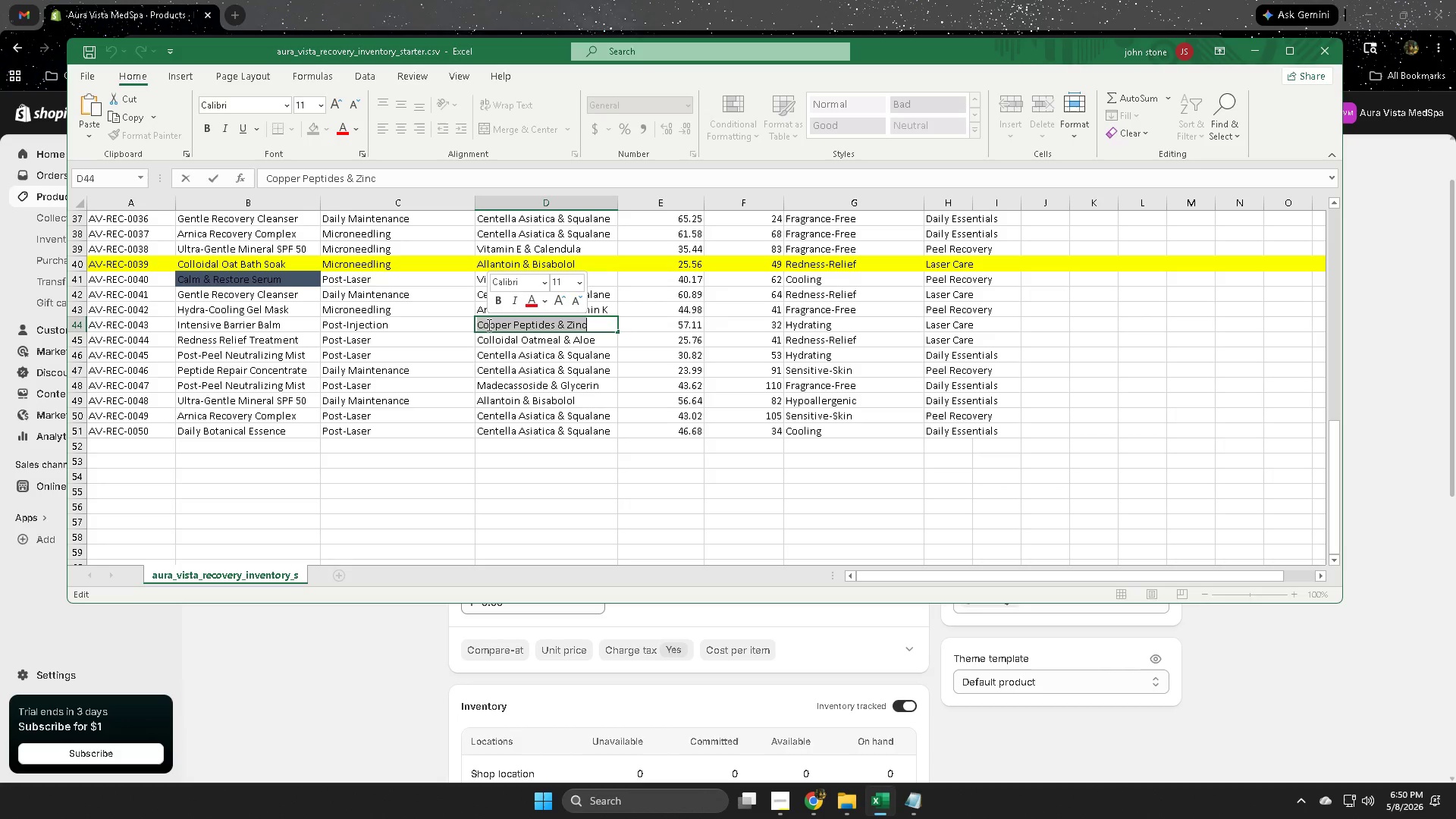 
key(Control+ControlLeft)
 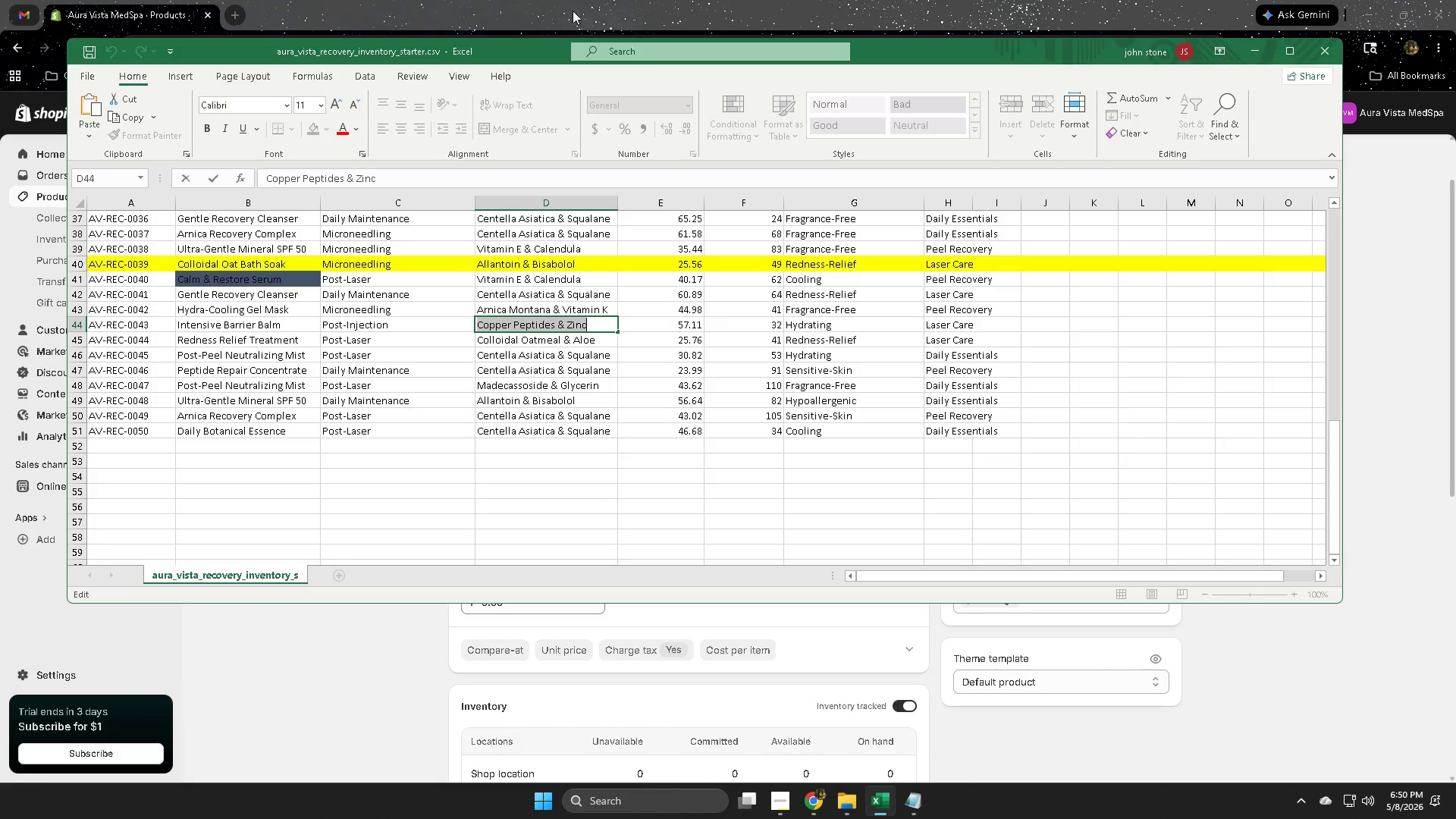 
key(Control+C)
 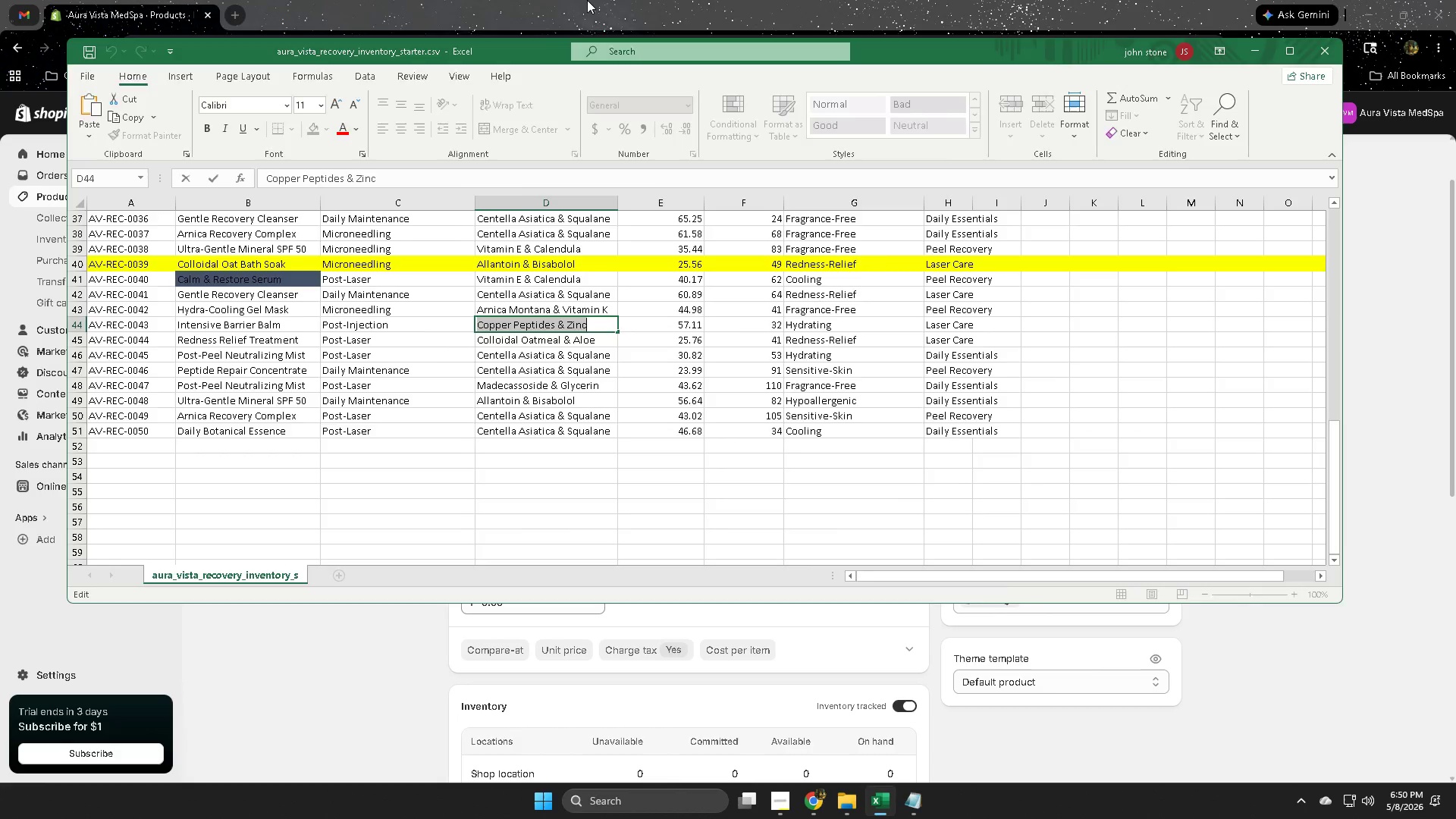 
left_click([587, 0])
 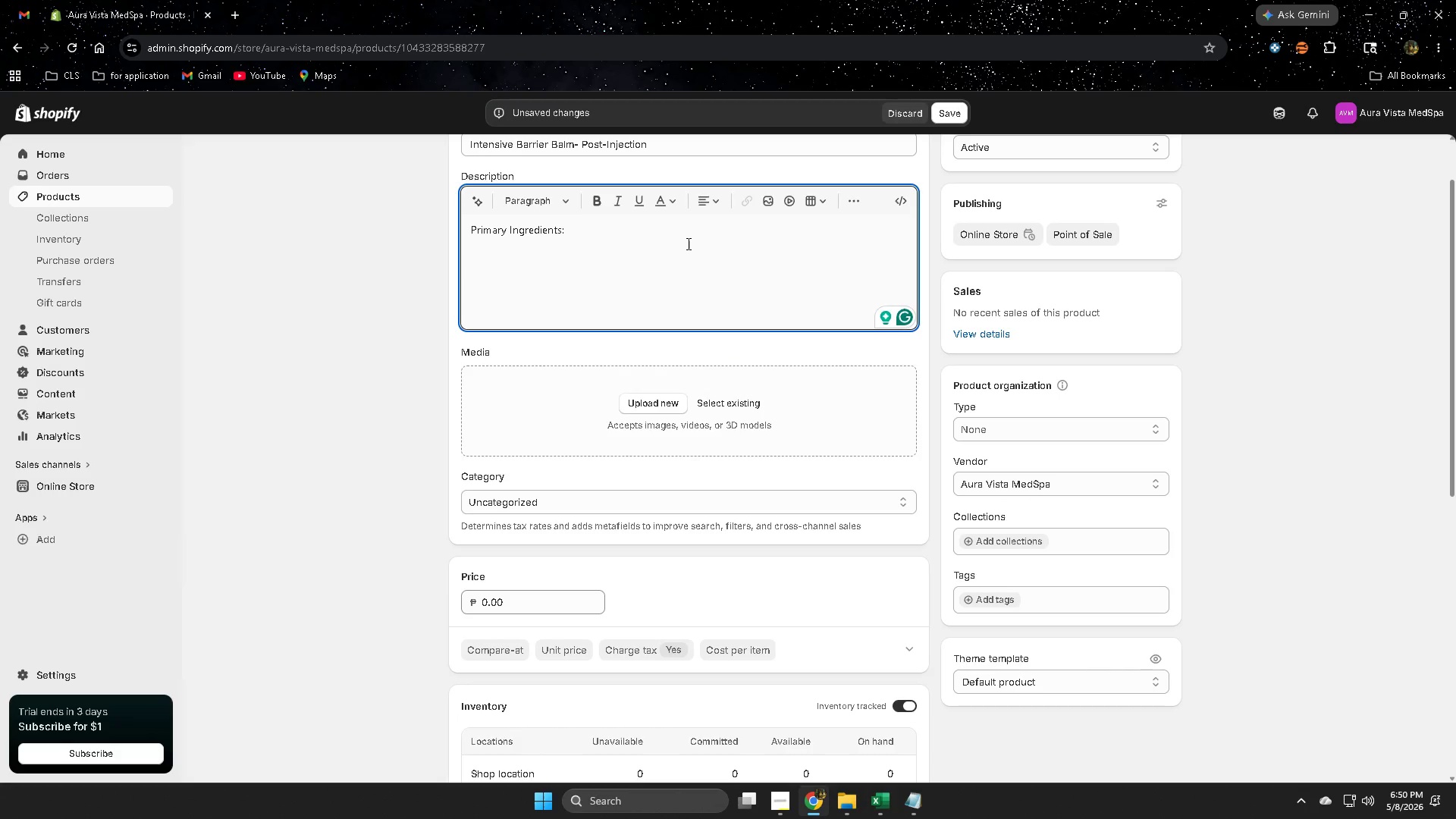 
key(Space)
 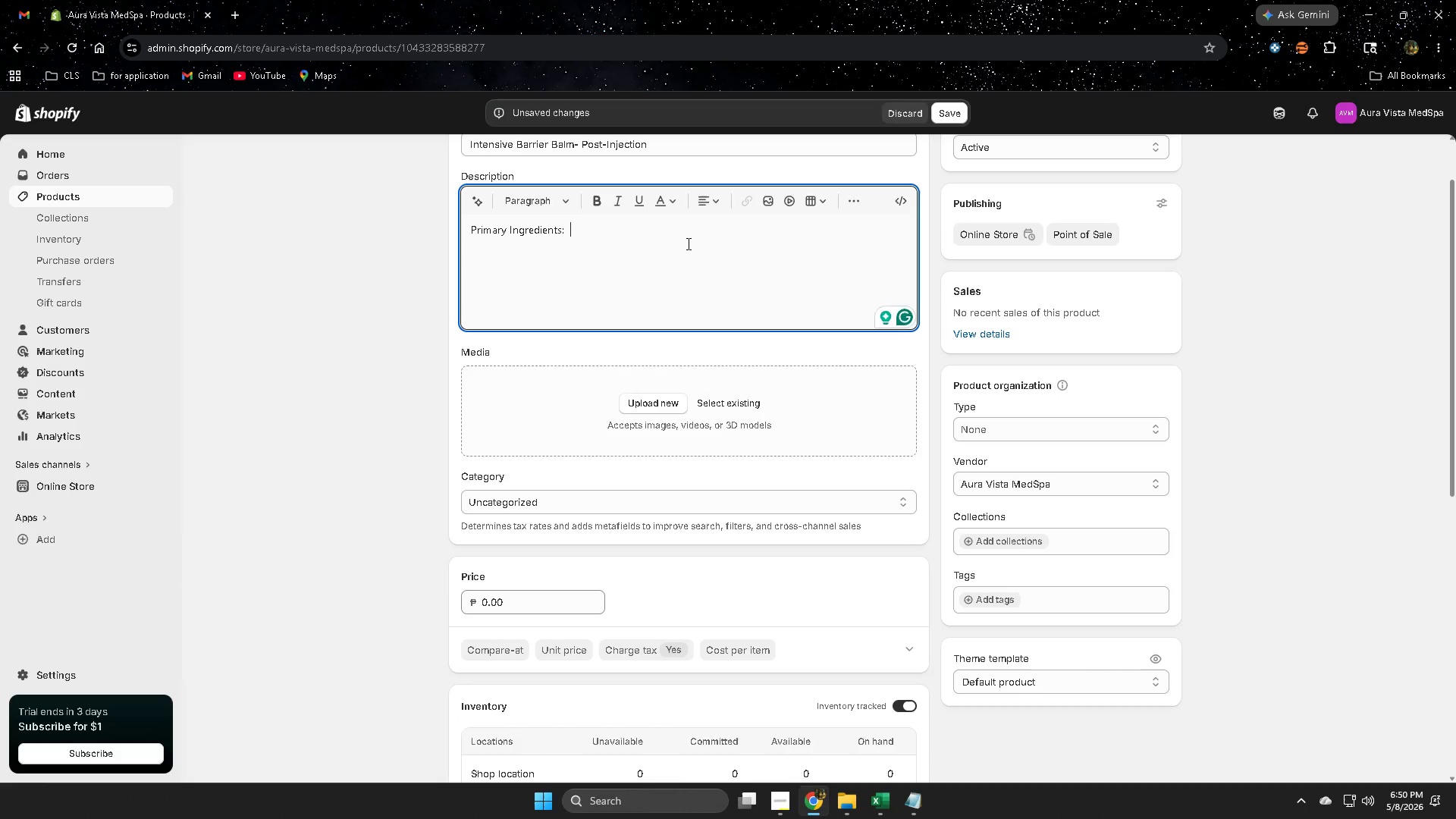 
key(Control+ControlLeft)
 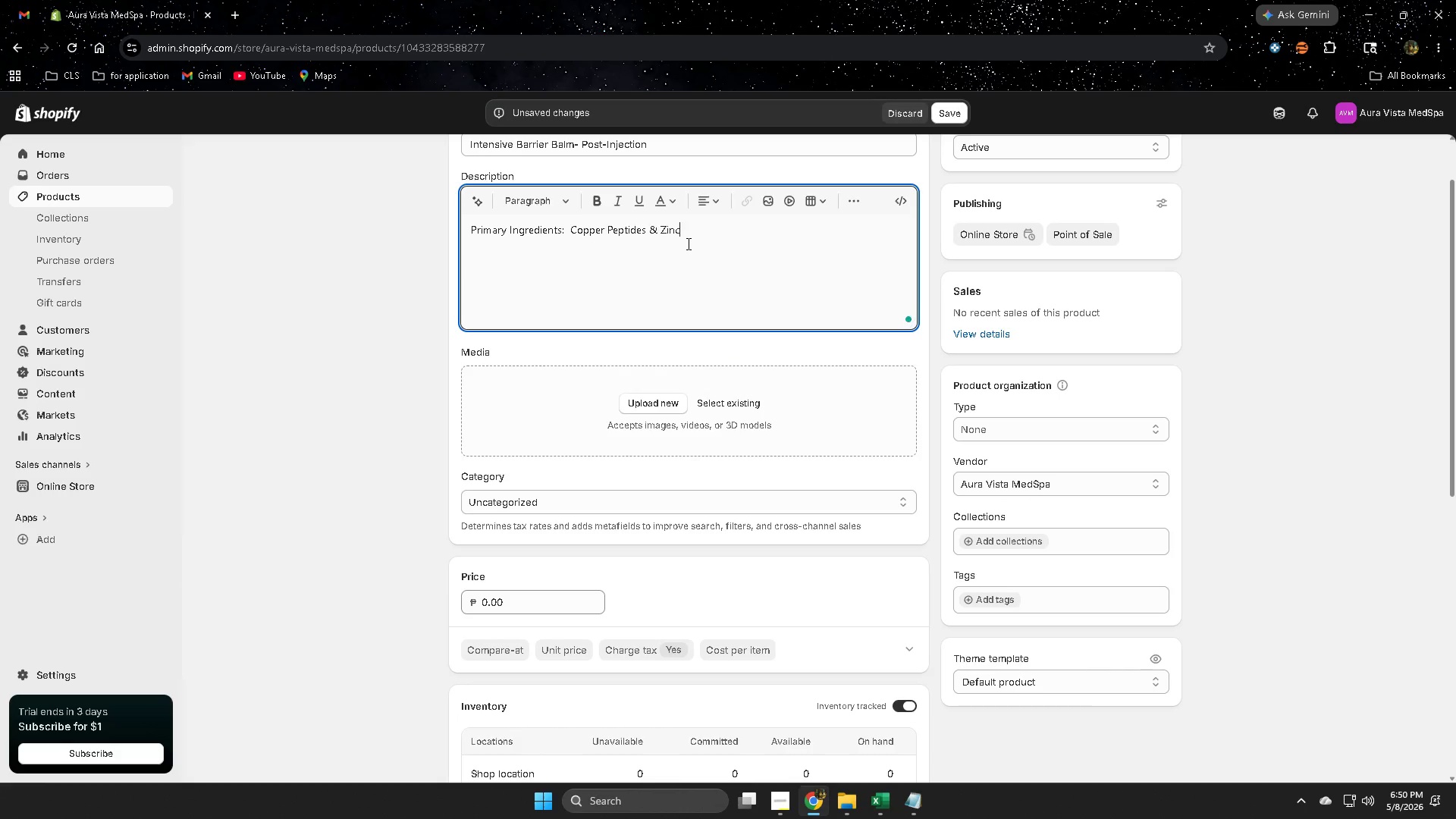 
key(Control+V)
 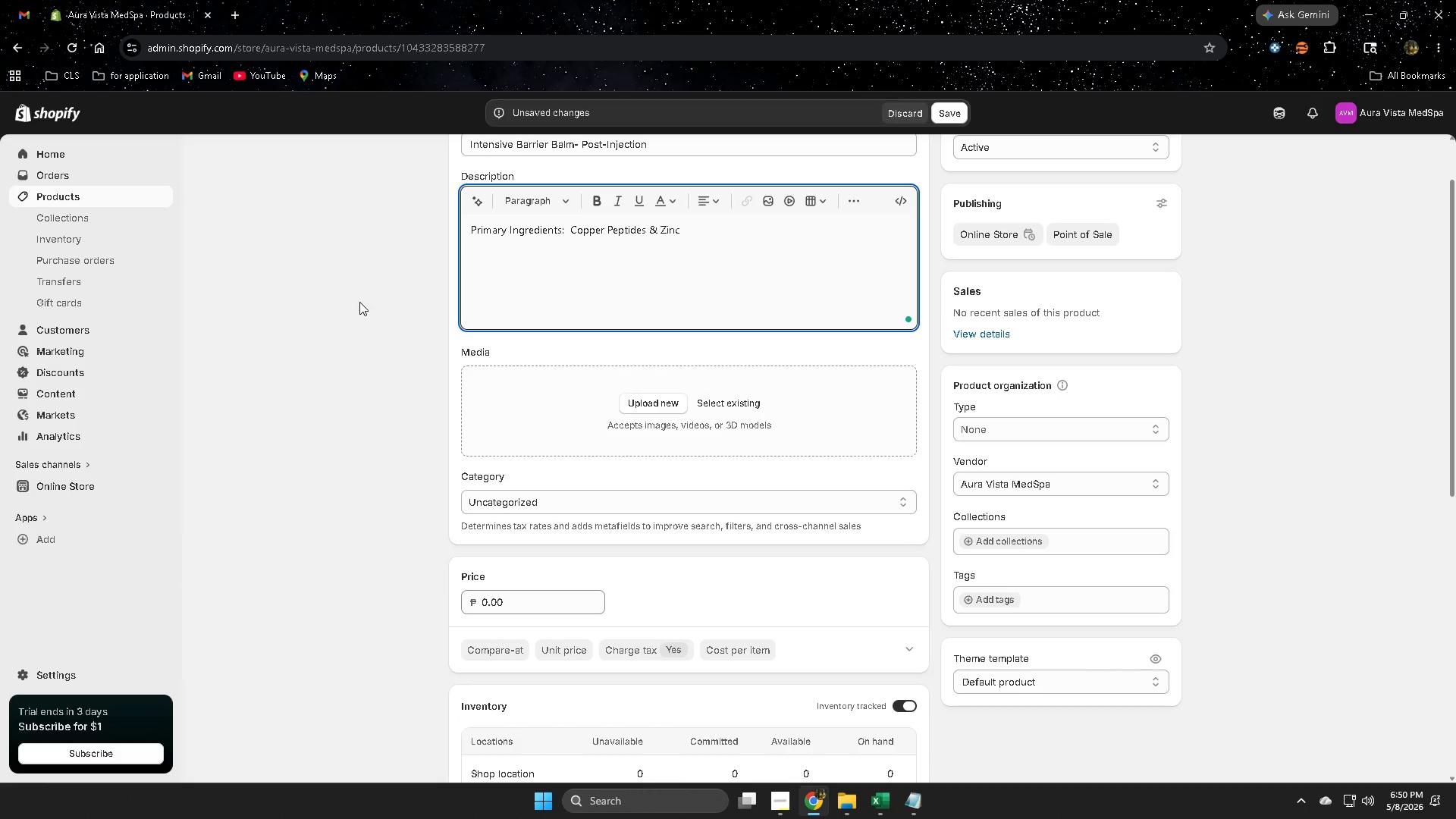 
left_click([359, 302])
 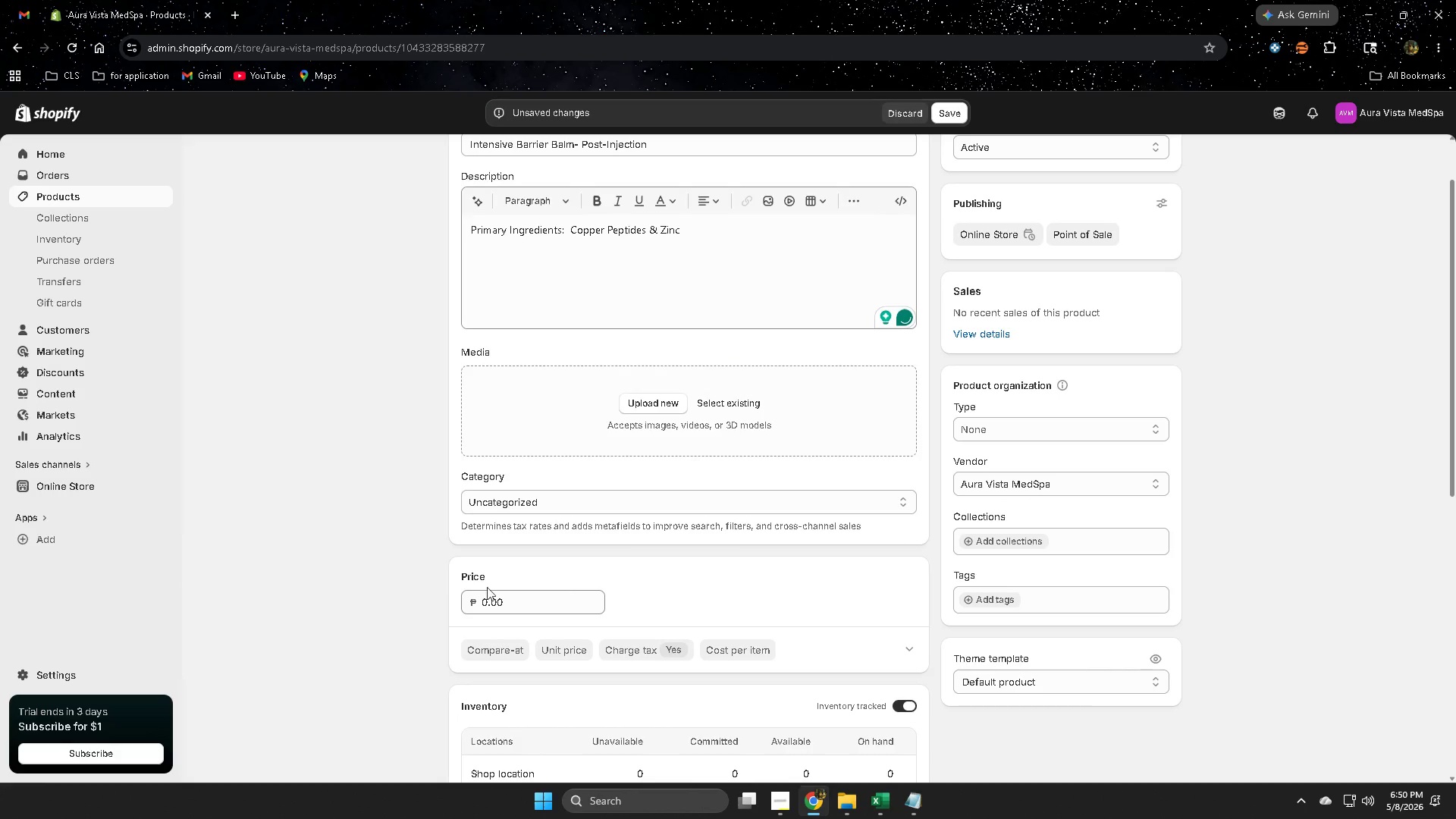 
left_click([370, 513])
 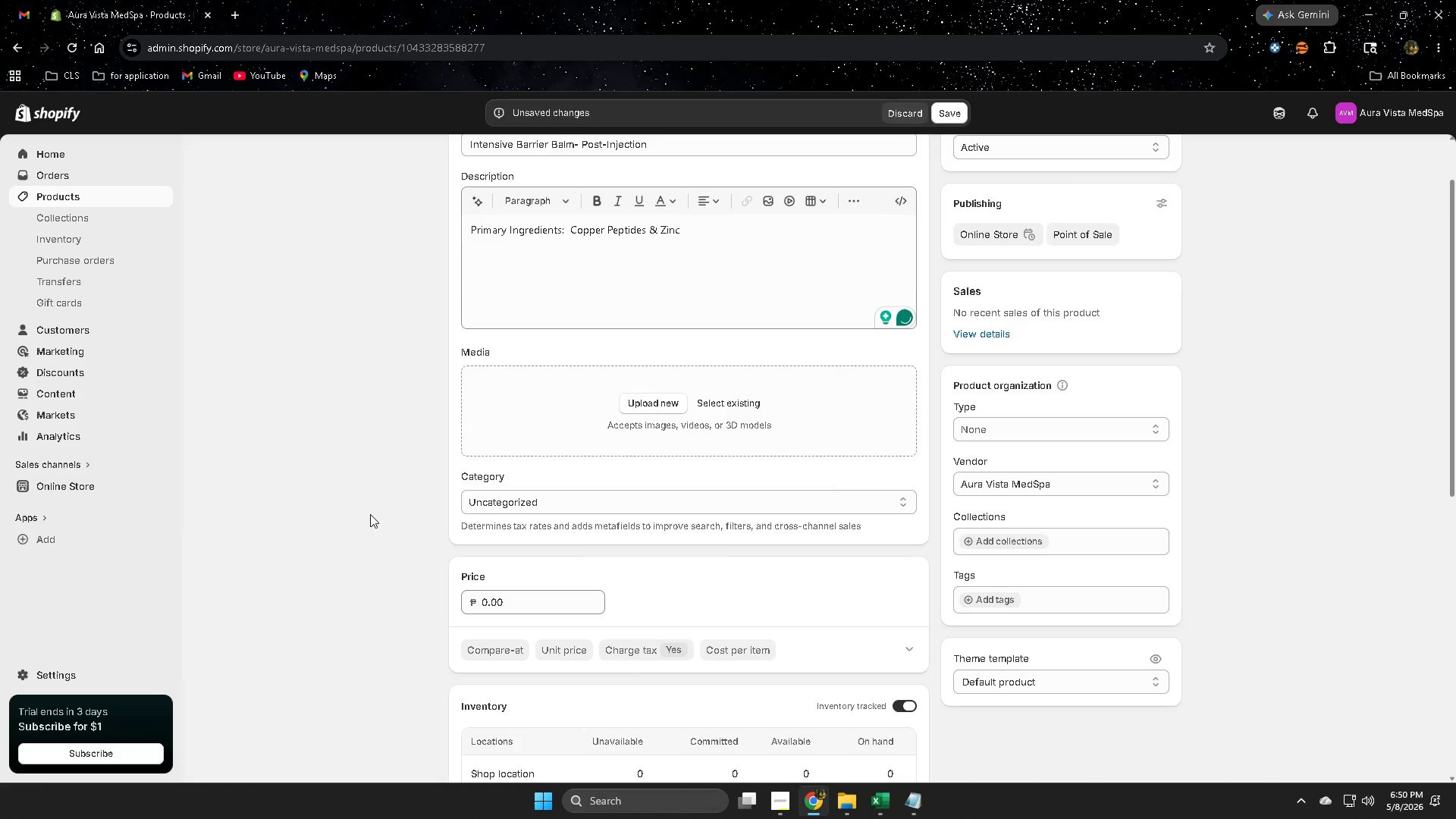 
scroll: coordinate [370, 518], scroll_direction: down, amount: 7.0
 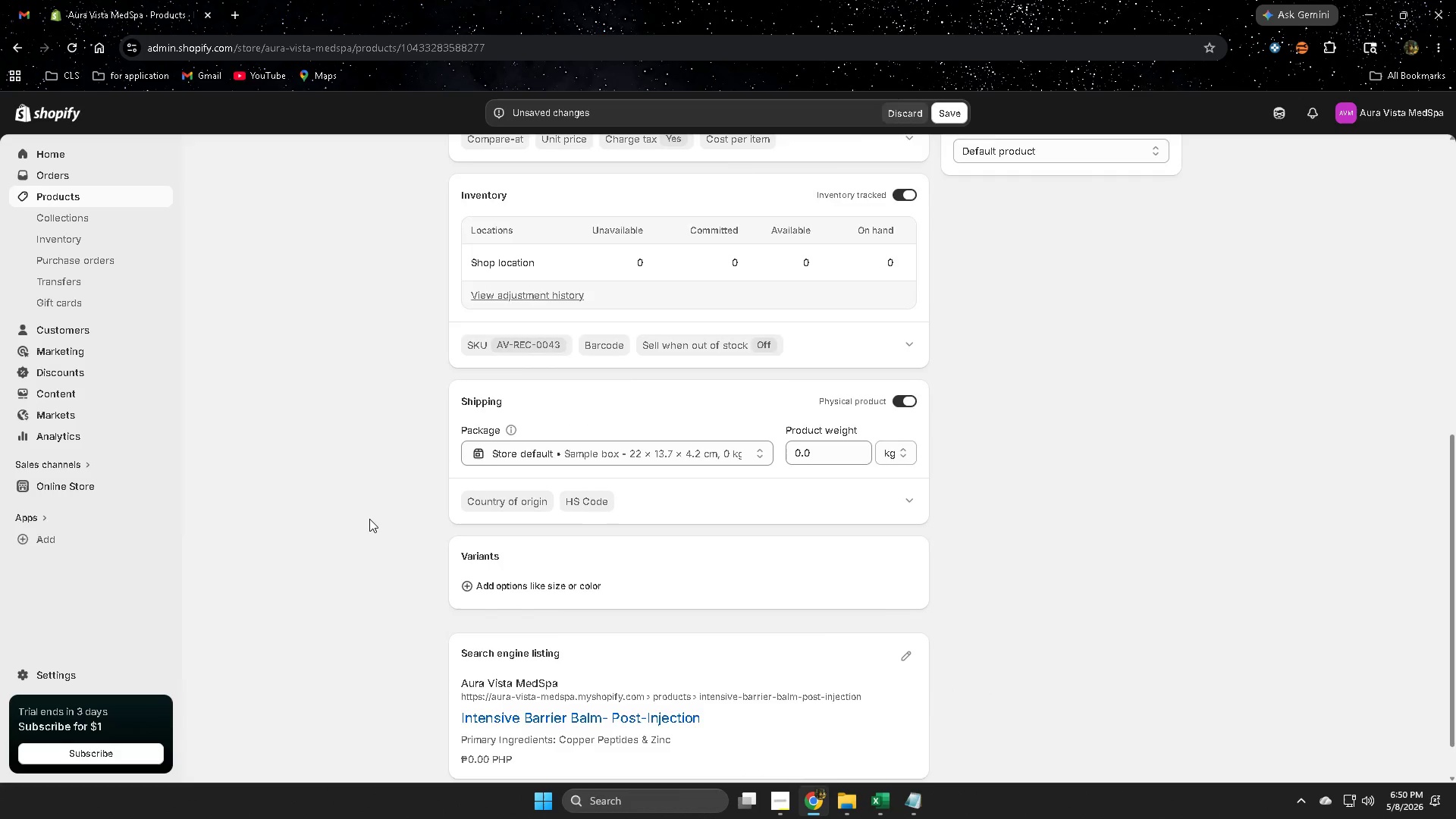 
scroll: coordinate [367, 520], scroll_direction: up, amount: 7.0
 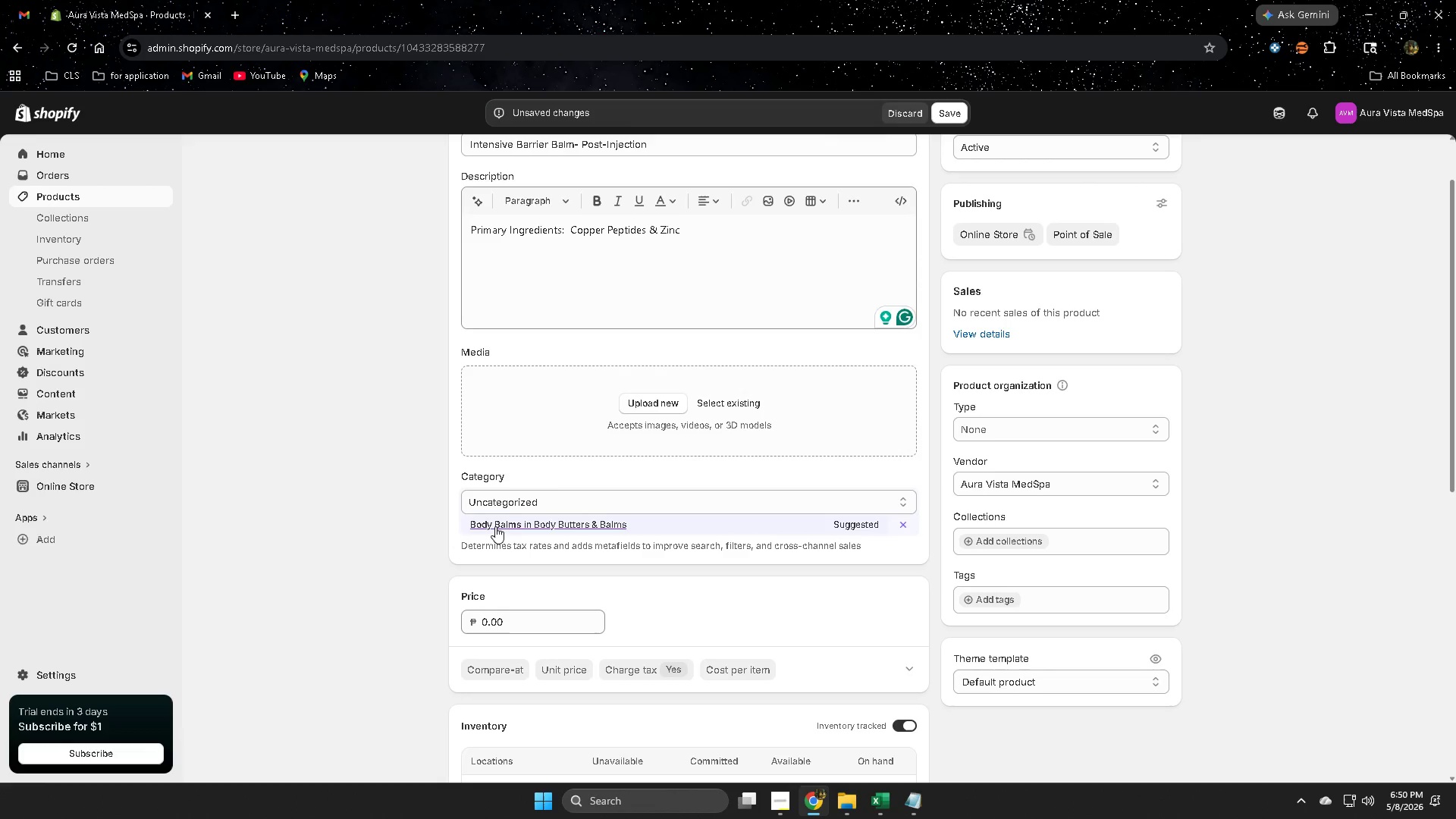 
left_click([496, 523])
 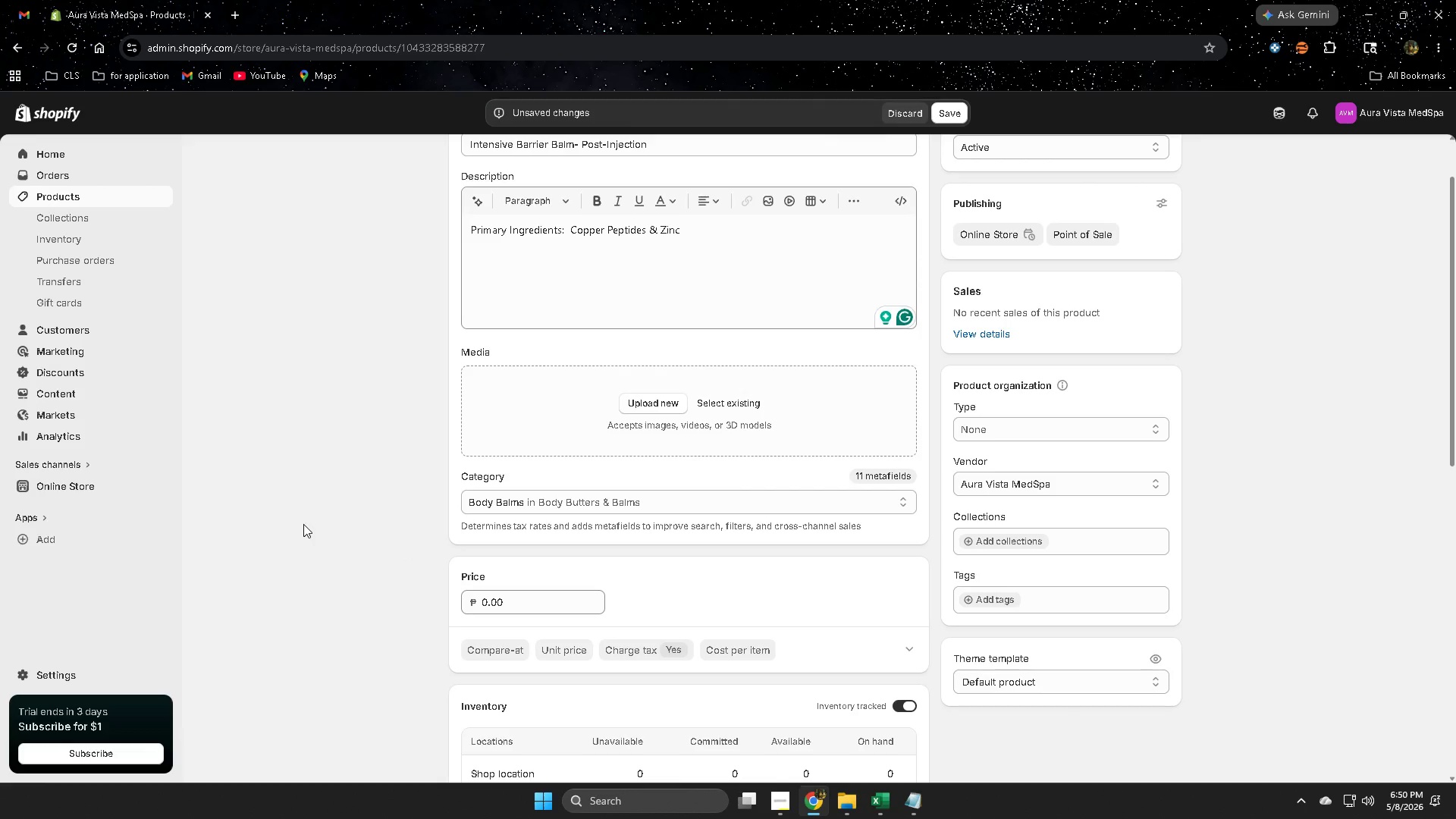 
scroll: coordinate [304, 524], scroll_direction: up, amount: 3.0
 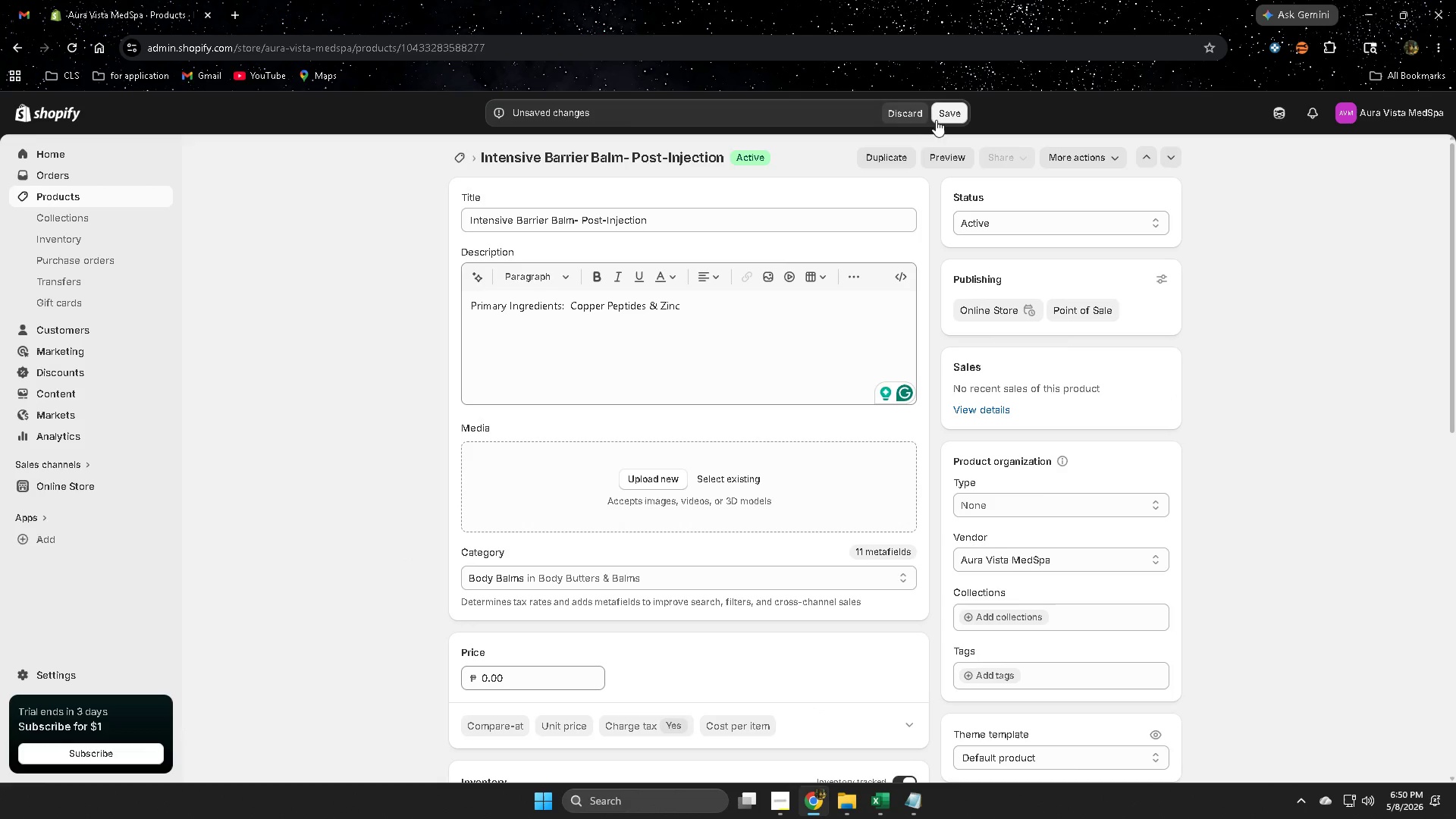 
left_click([948, 117])
 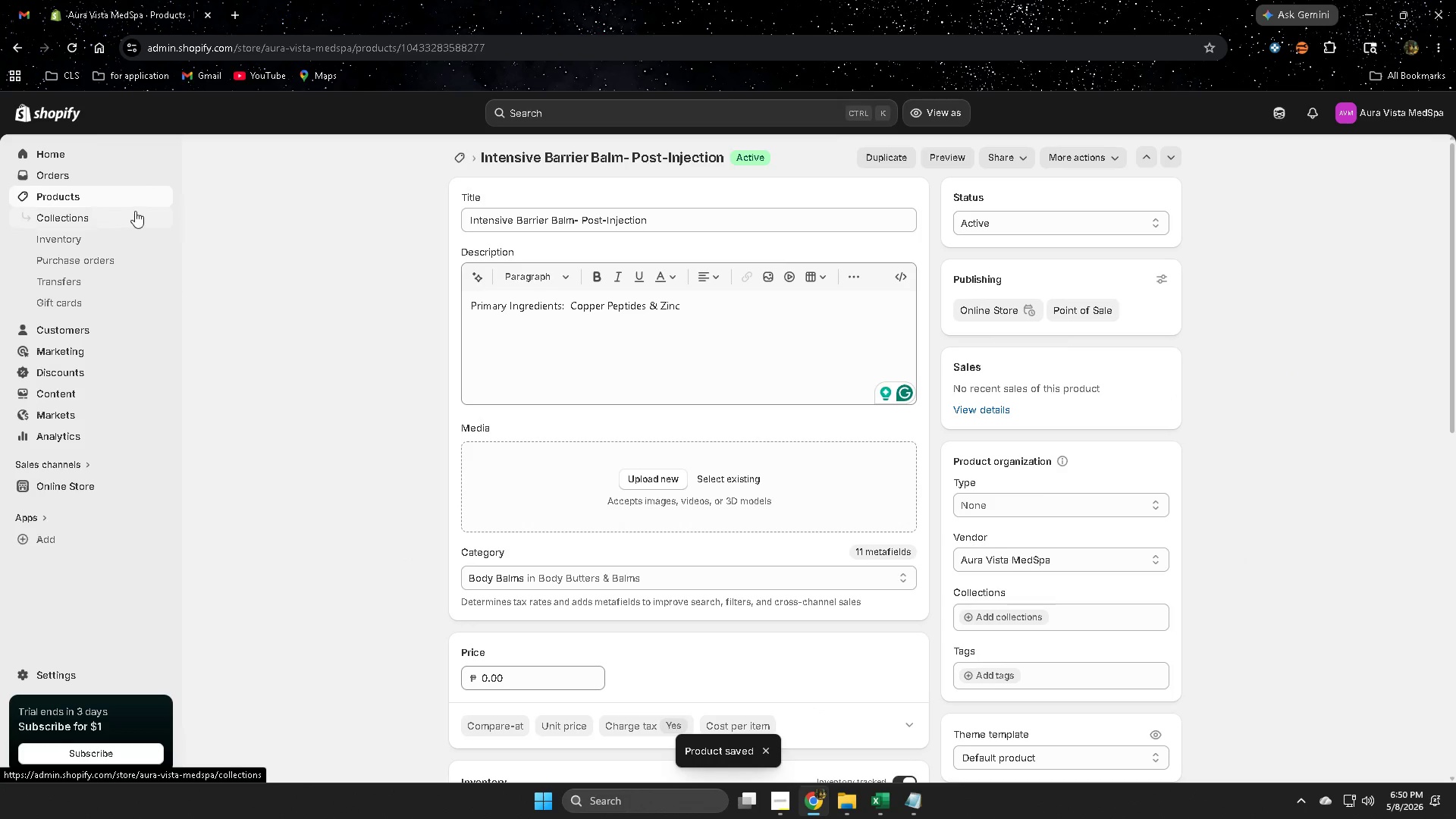 
wait(9.19)
 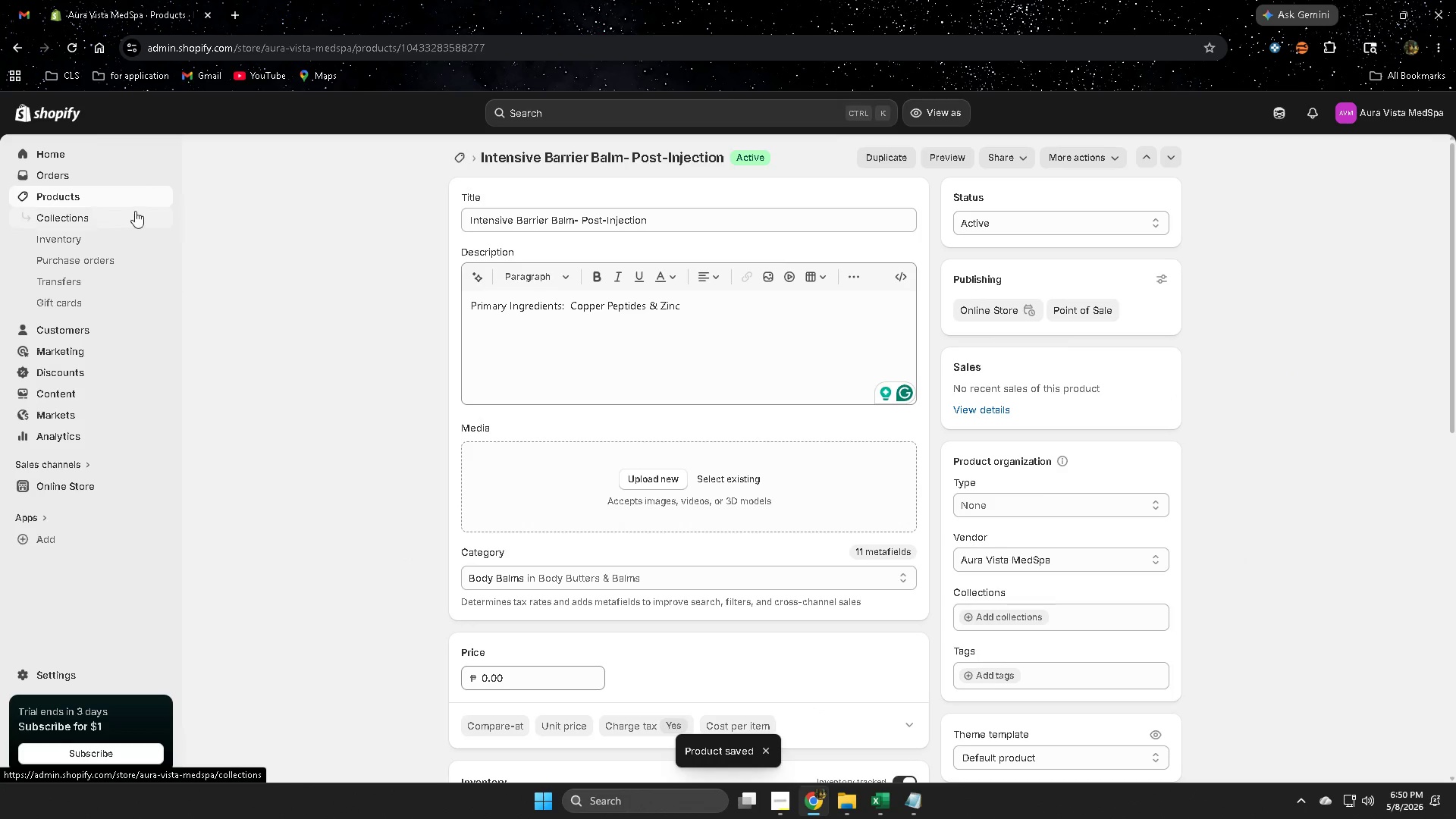 
left_click([817, 576])
 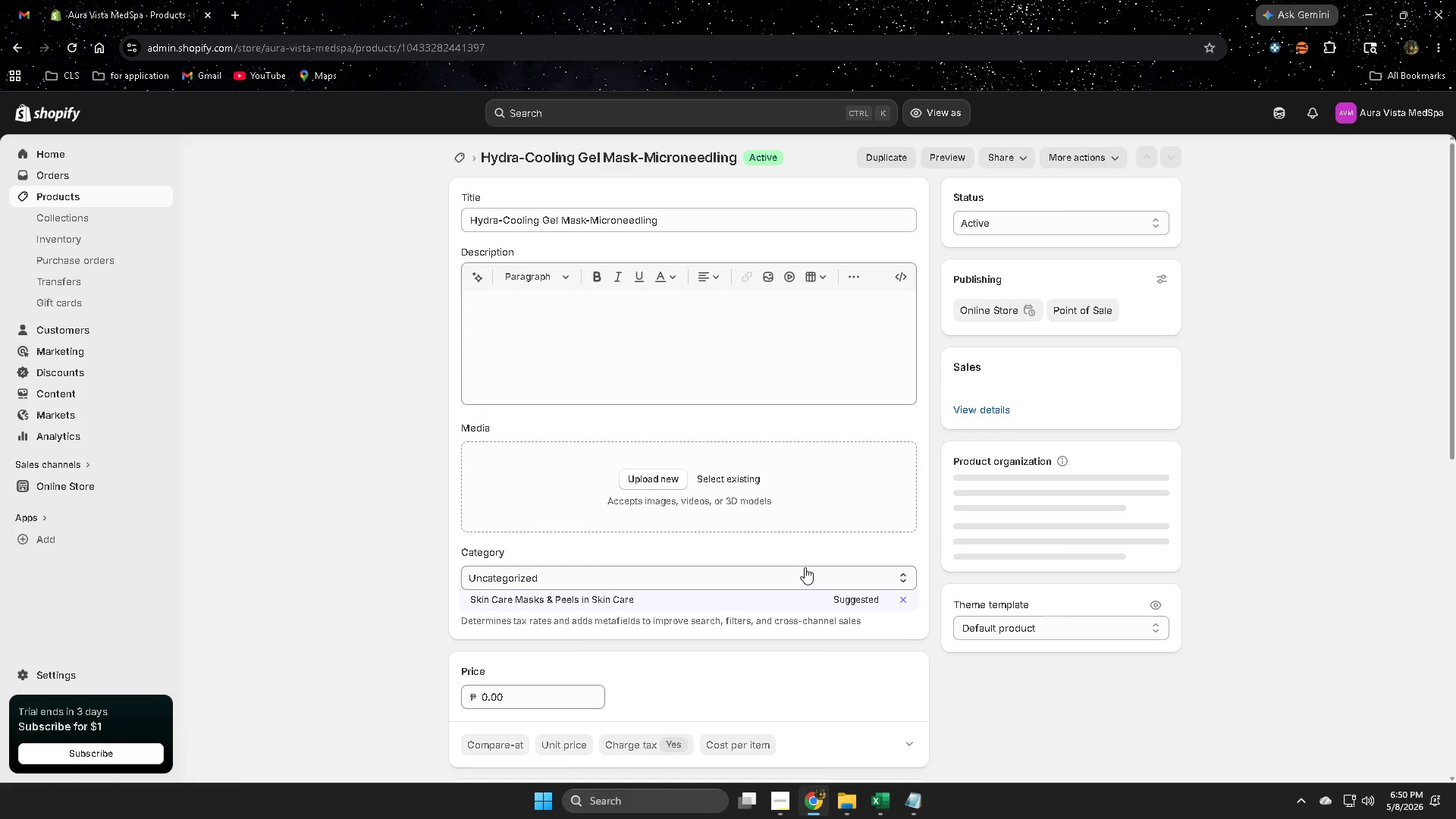 
scroll: coordinate [344, 496], scroll_direction: down, amount: 1.0
 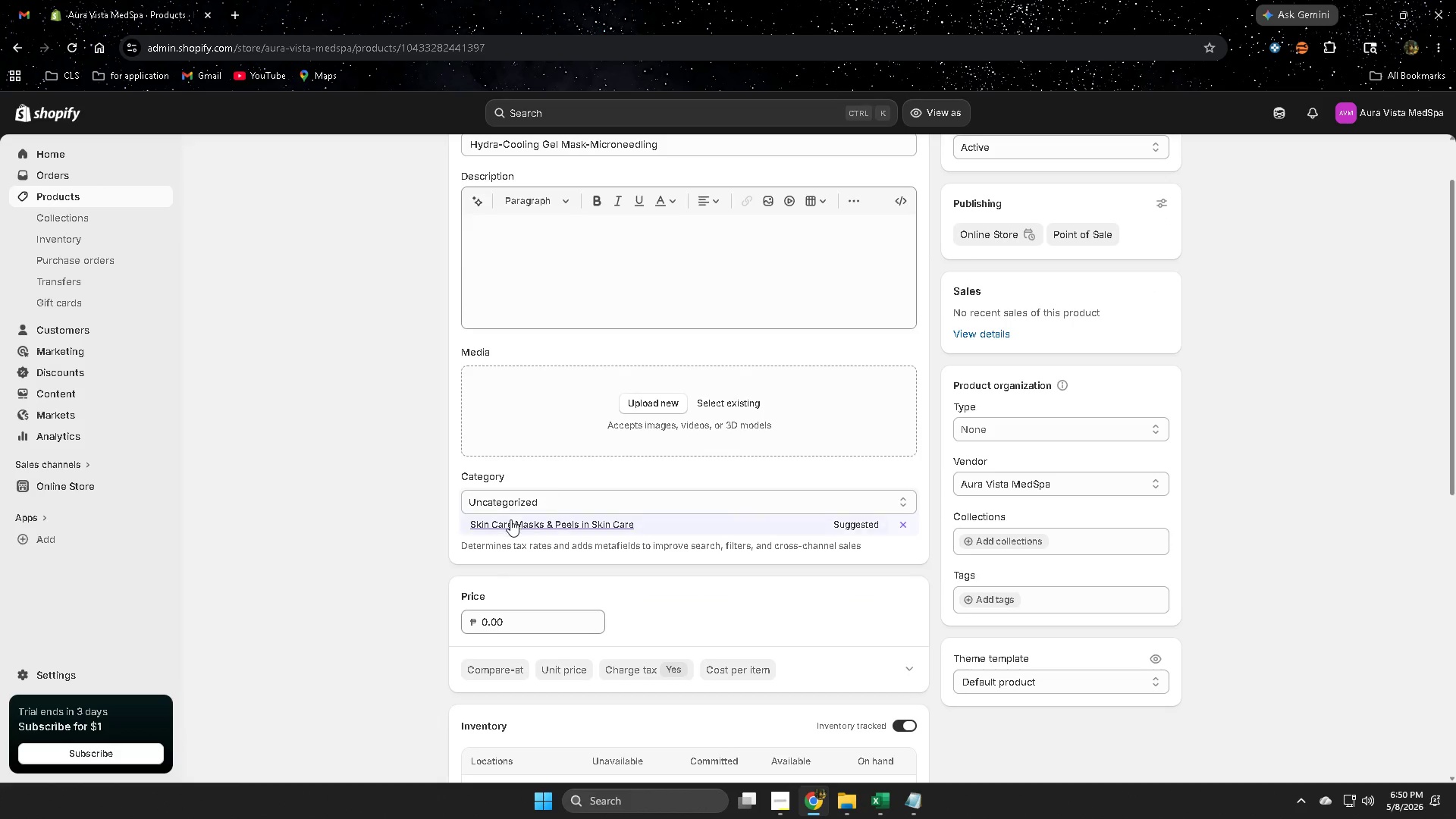 
left_click([509, 525])
 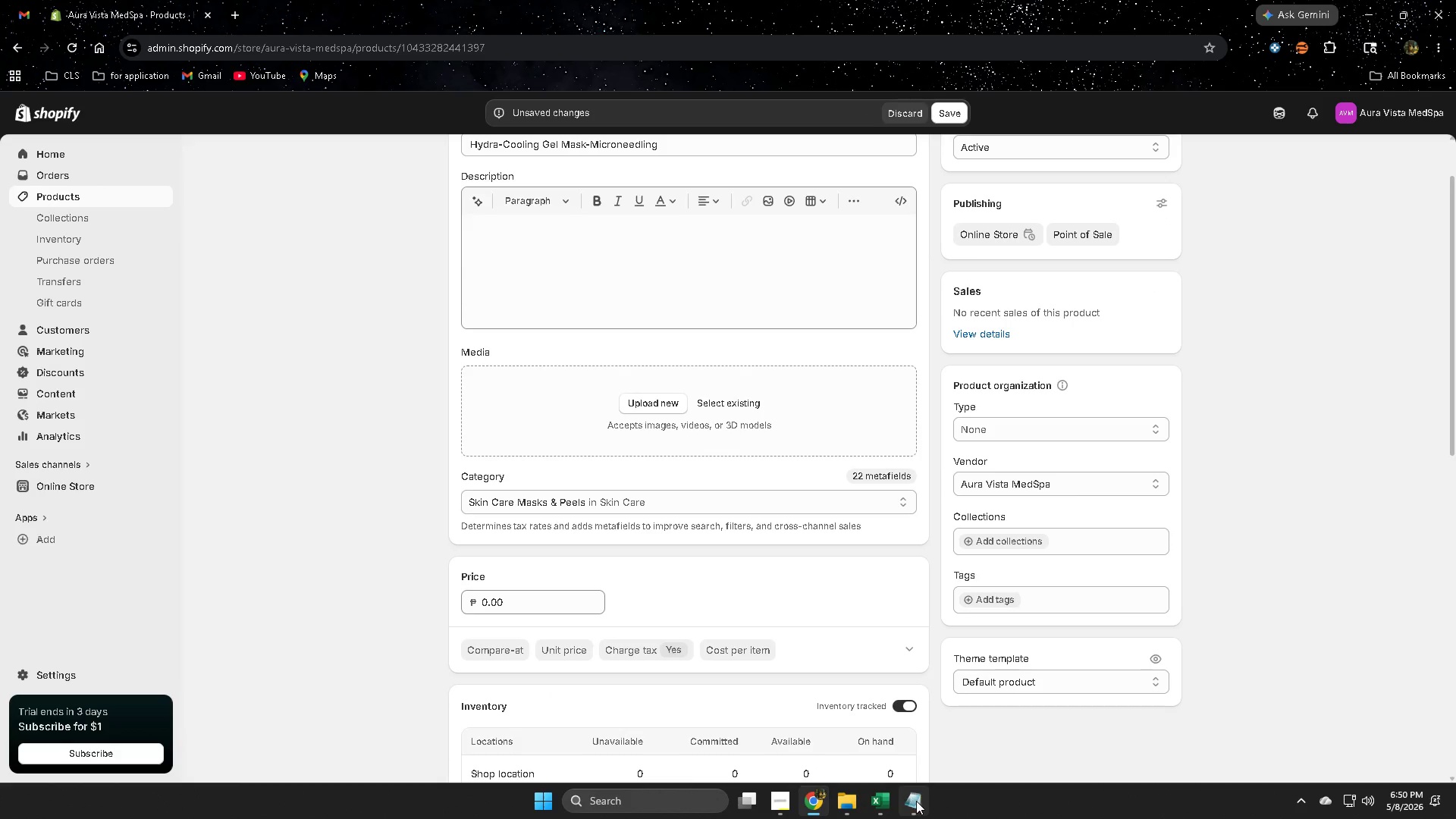 
left_click([905, 744])
 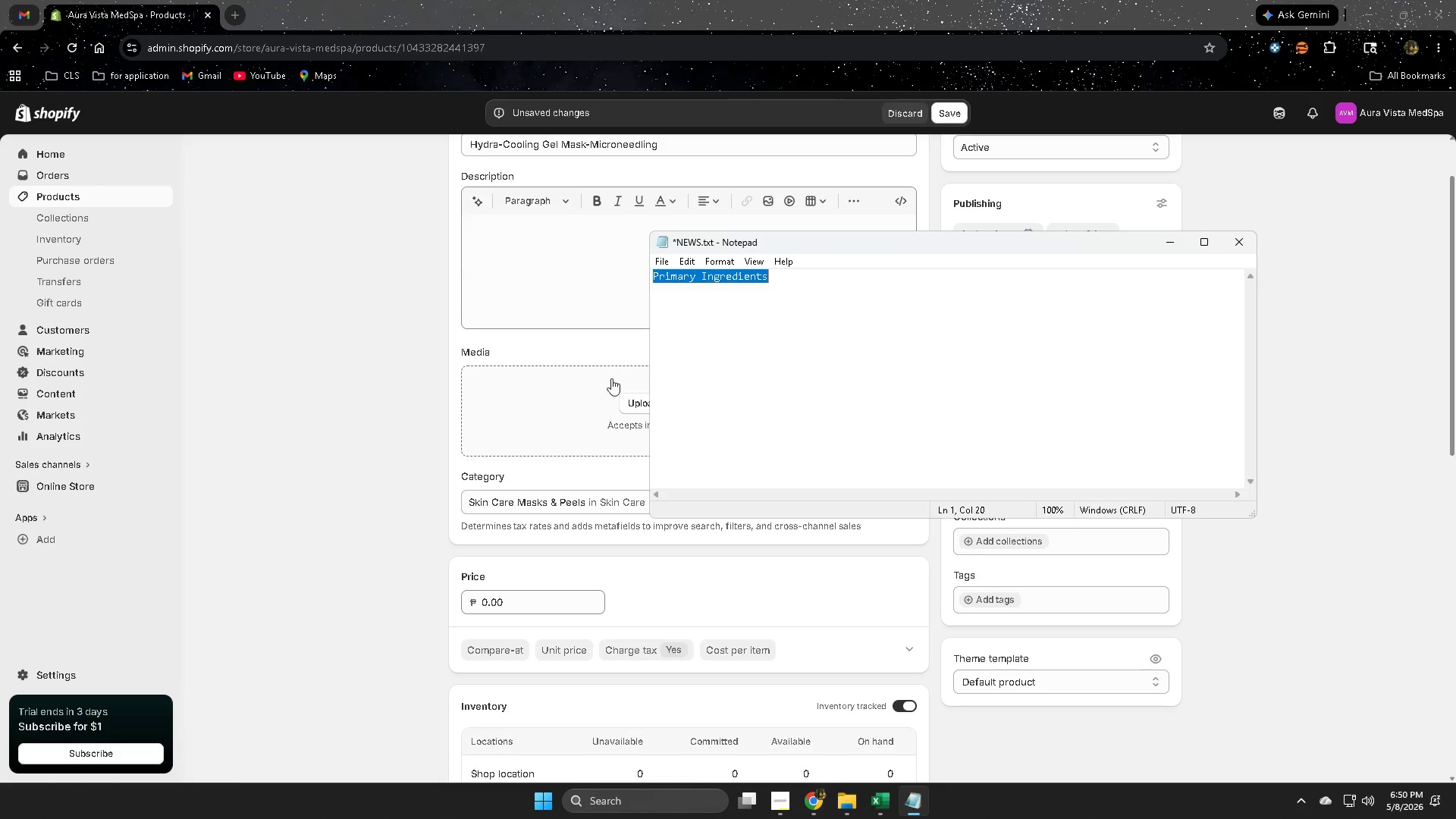 
key(Control+C)
 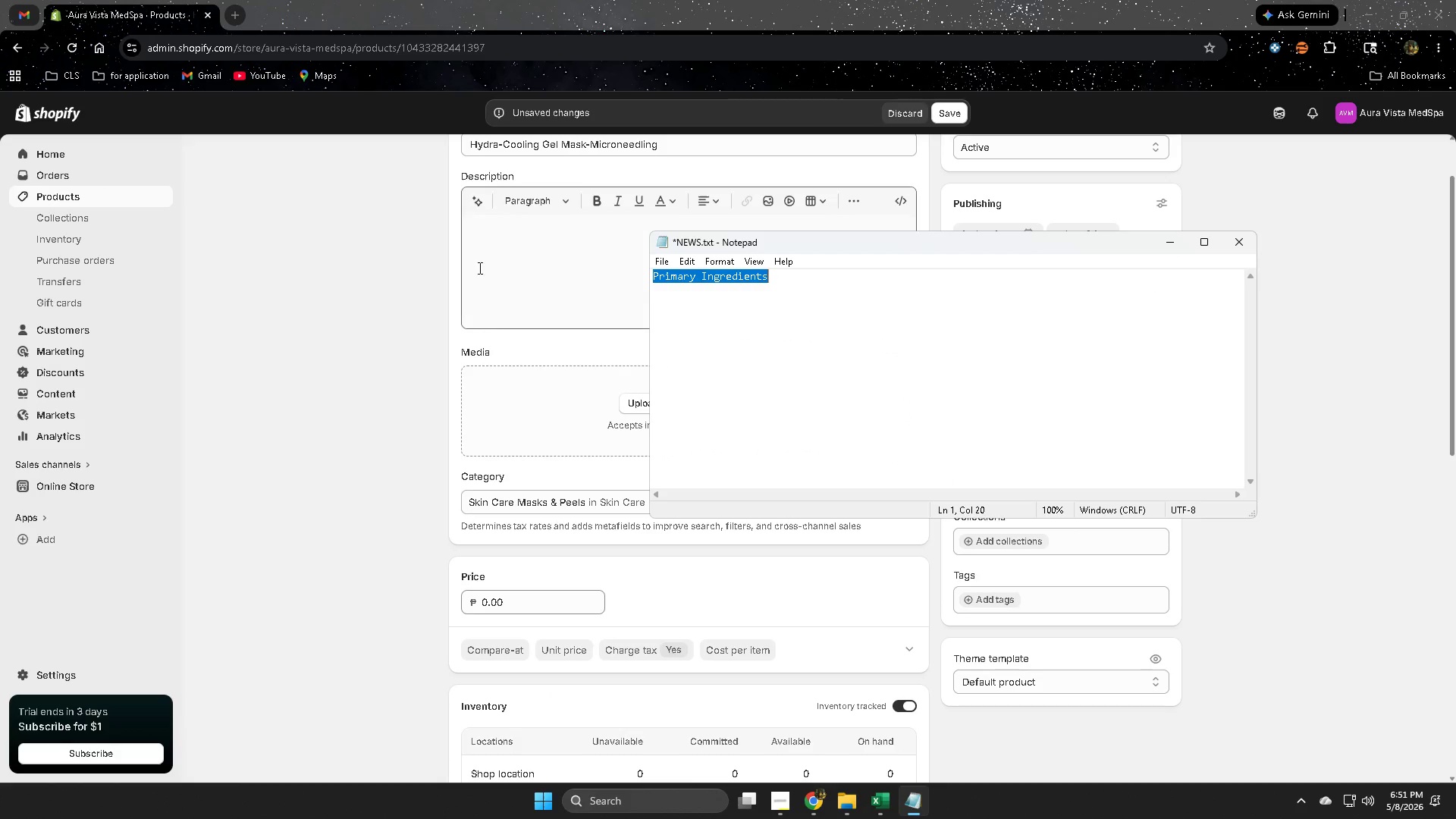 
left_click([496, 248])
 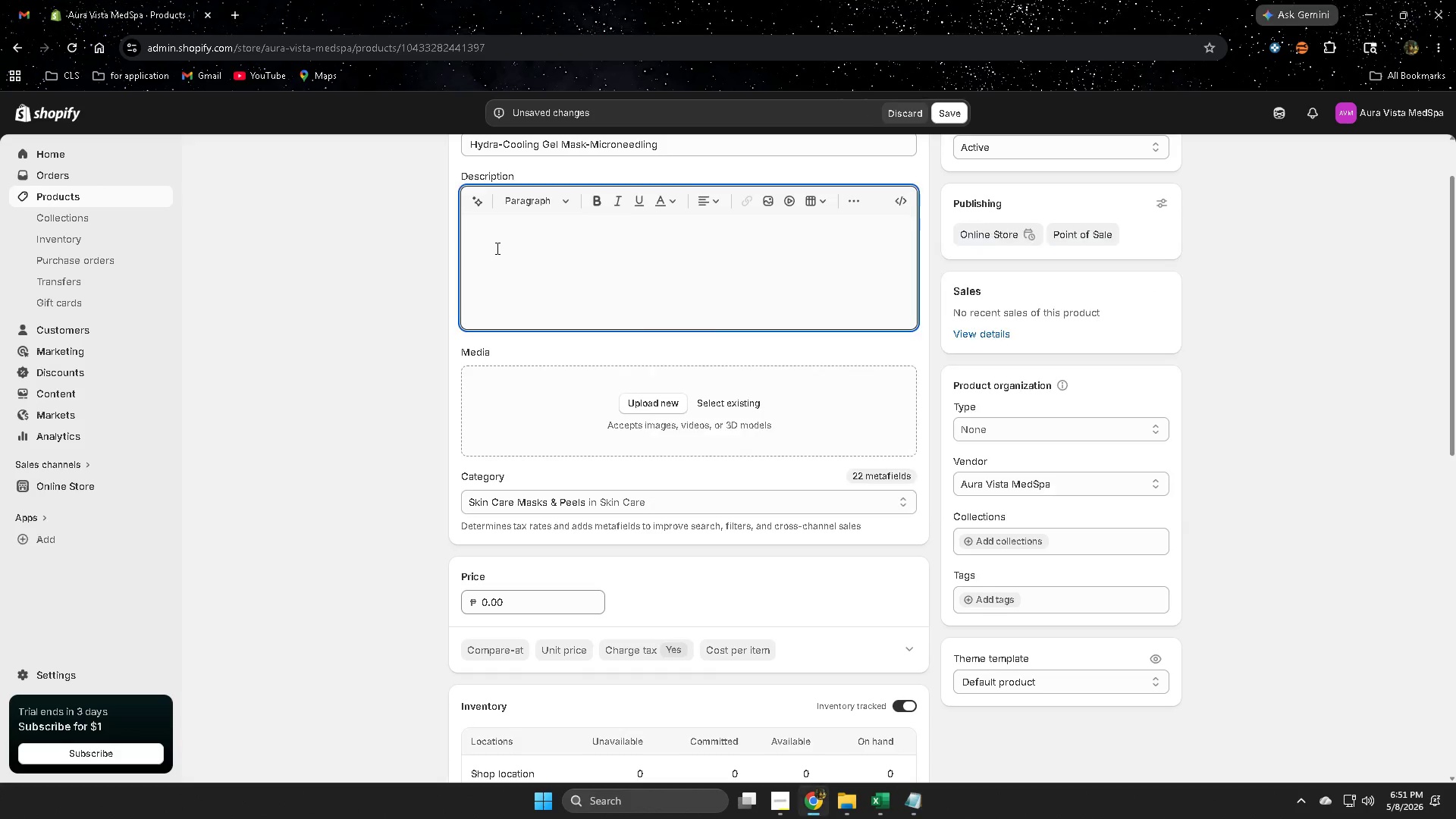 
key(Control+V)
 